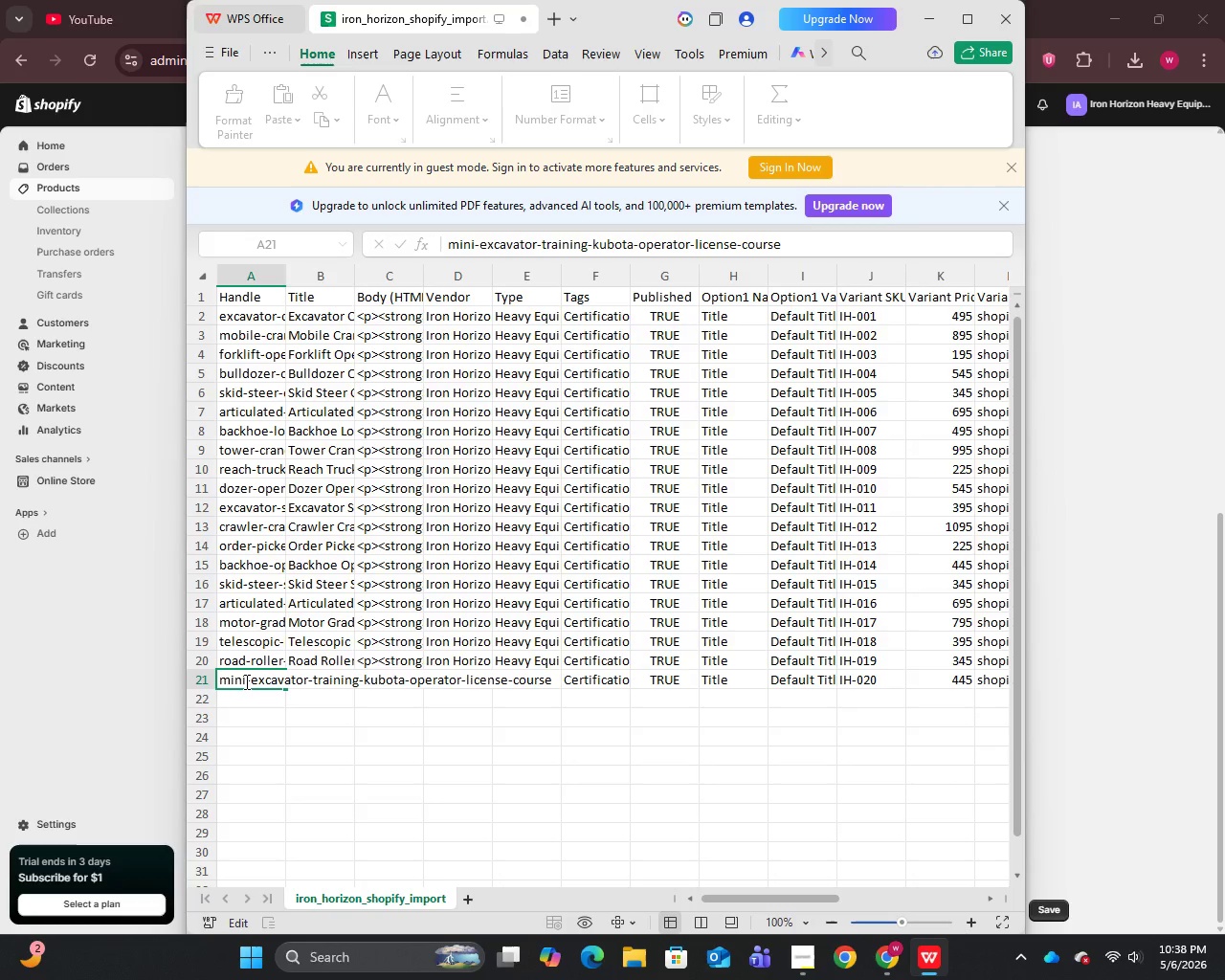 
key(Control+A)
 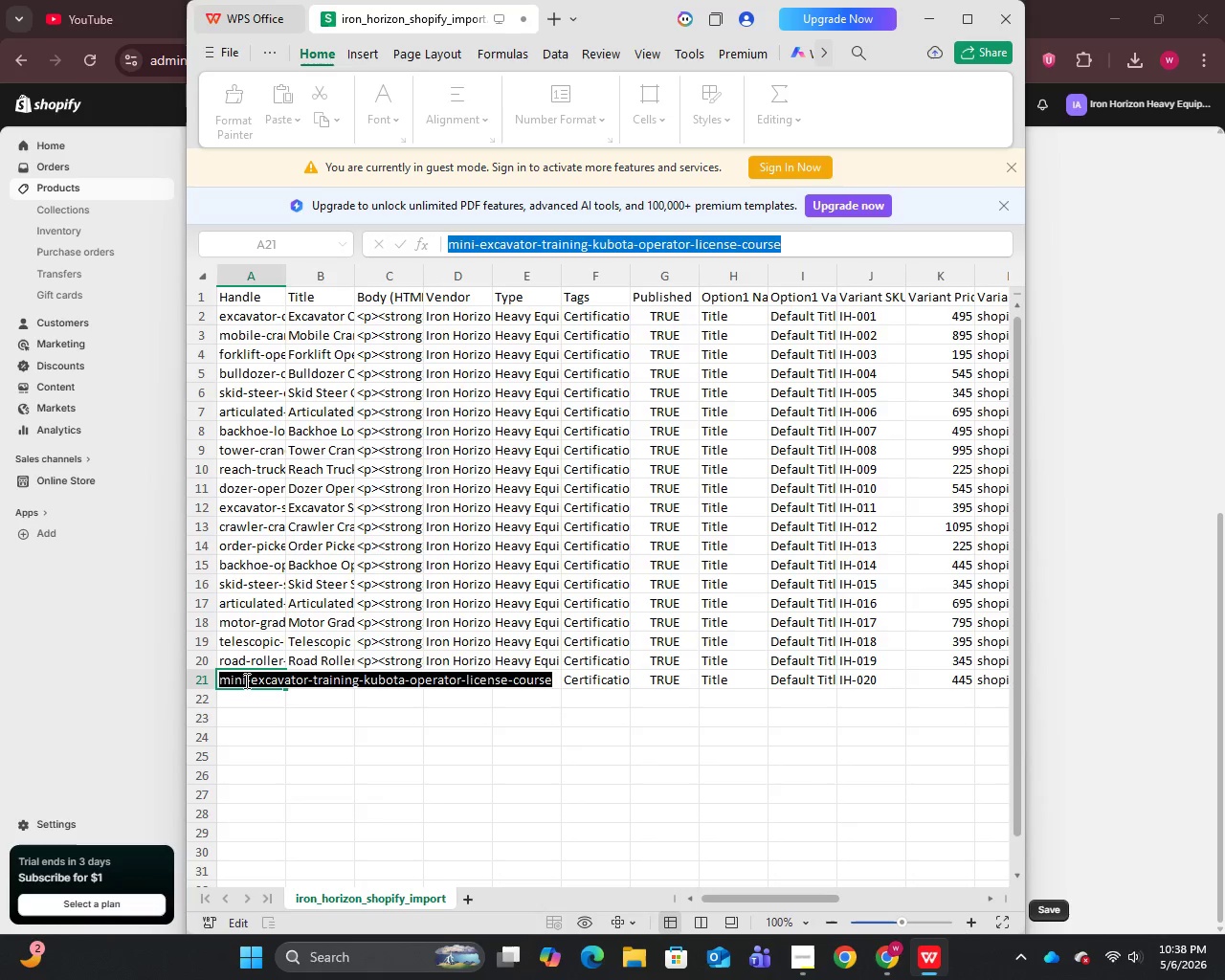 
key(Control+C)
 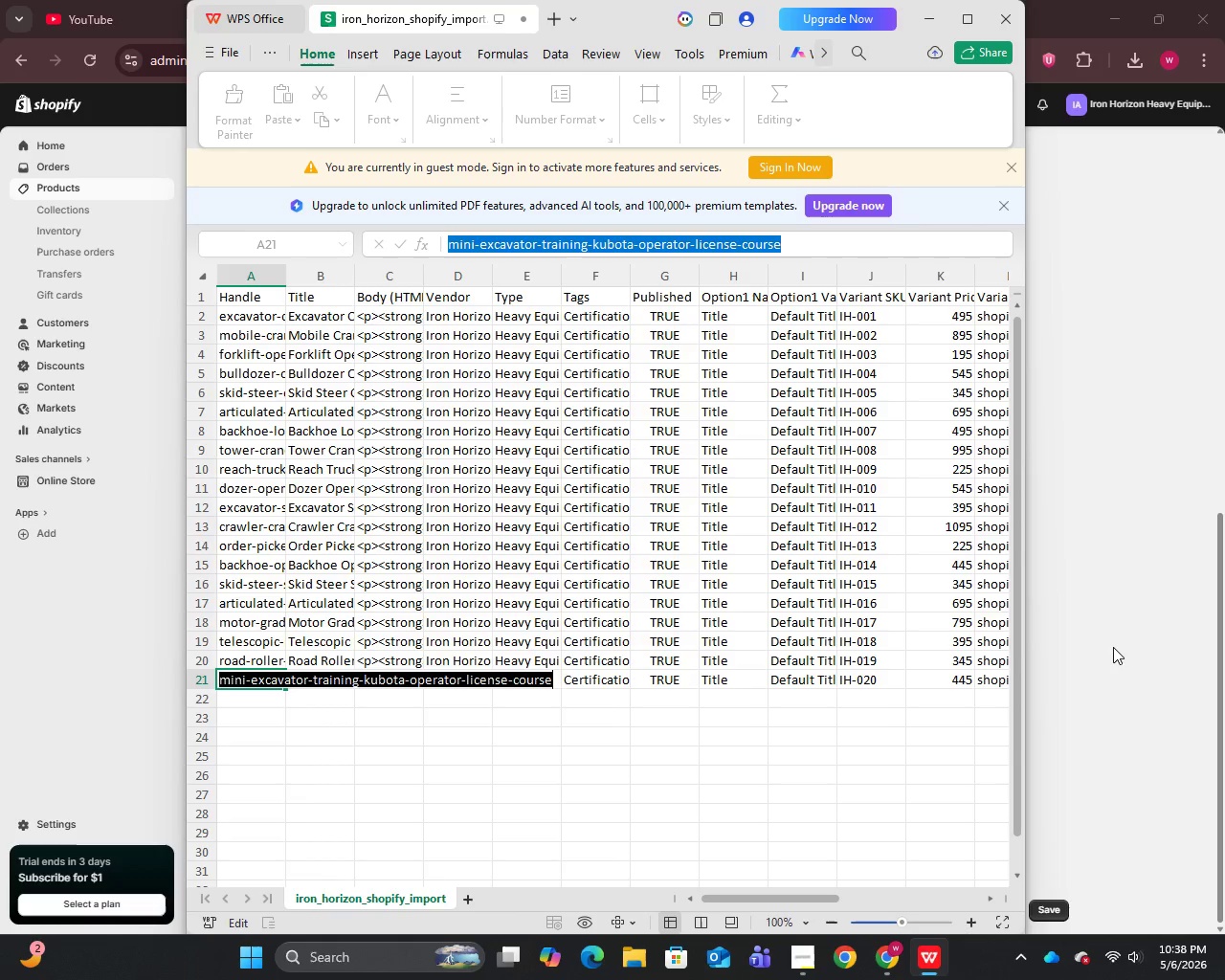 
left_click([1112, 647])
 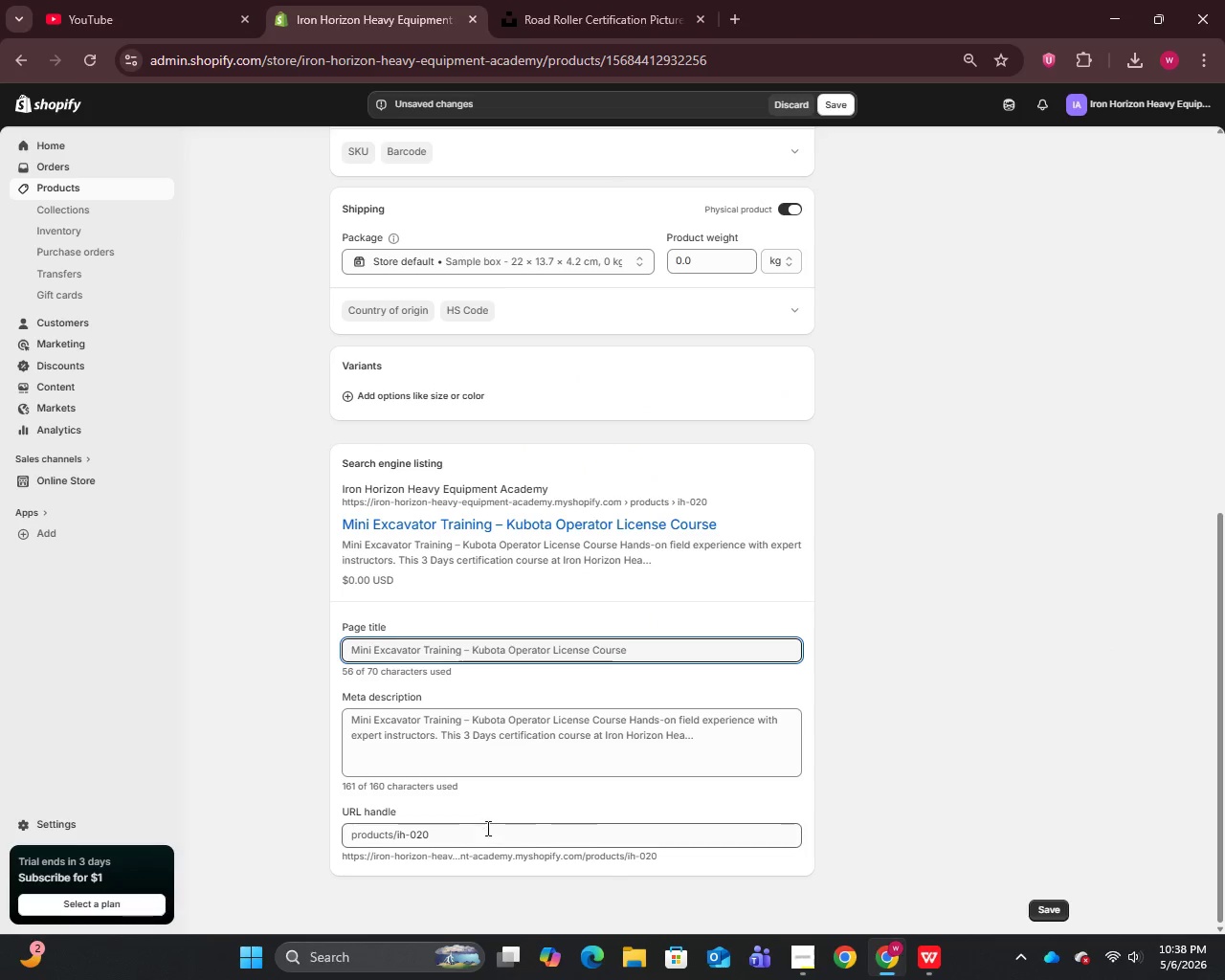 
key(Control+A)
 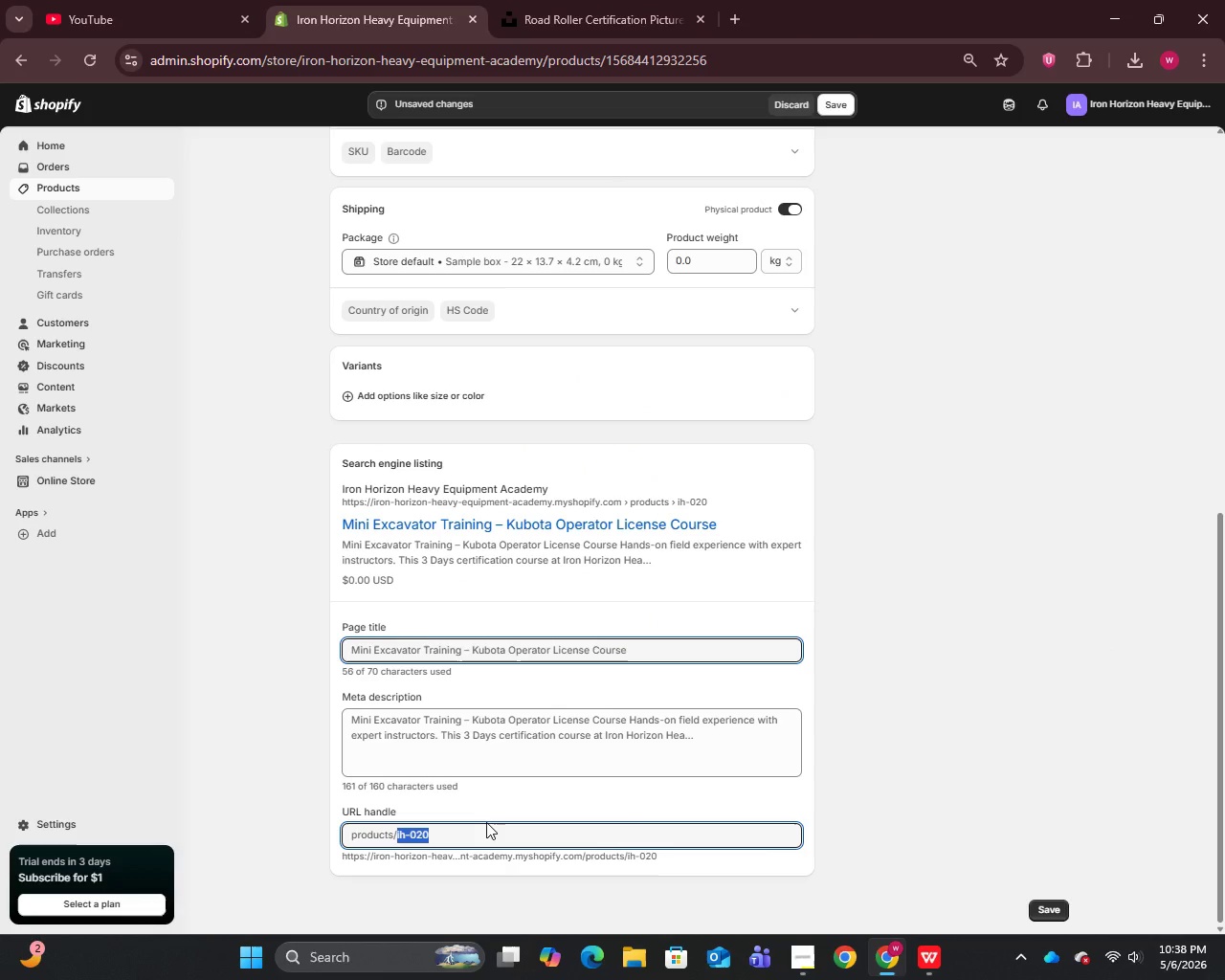 
key(Control+V)
 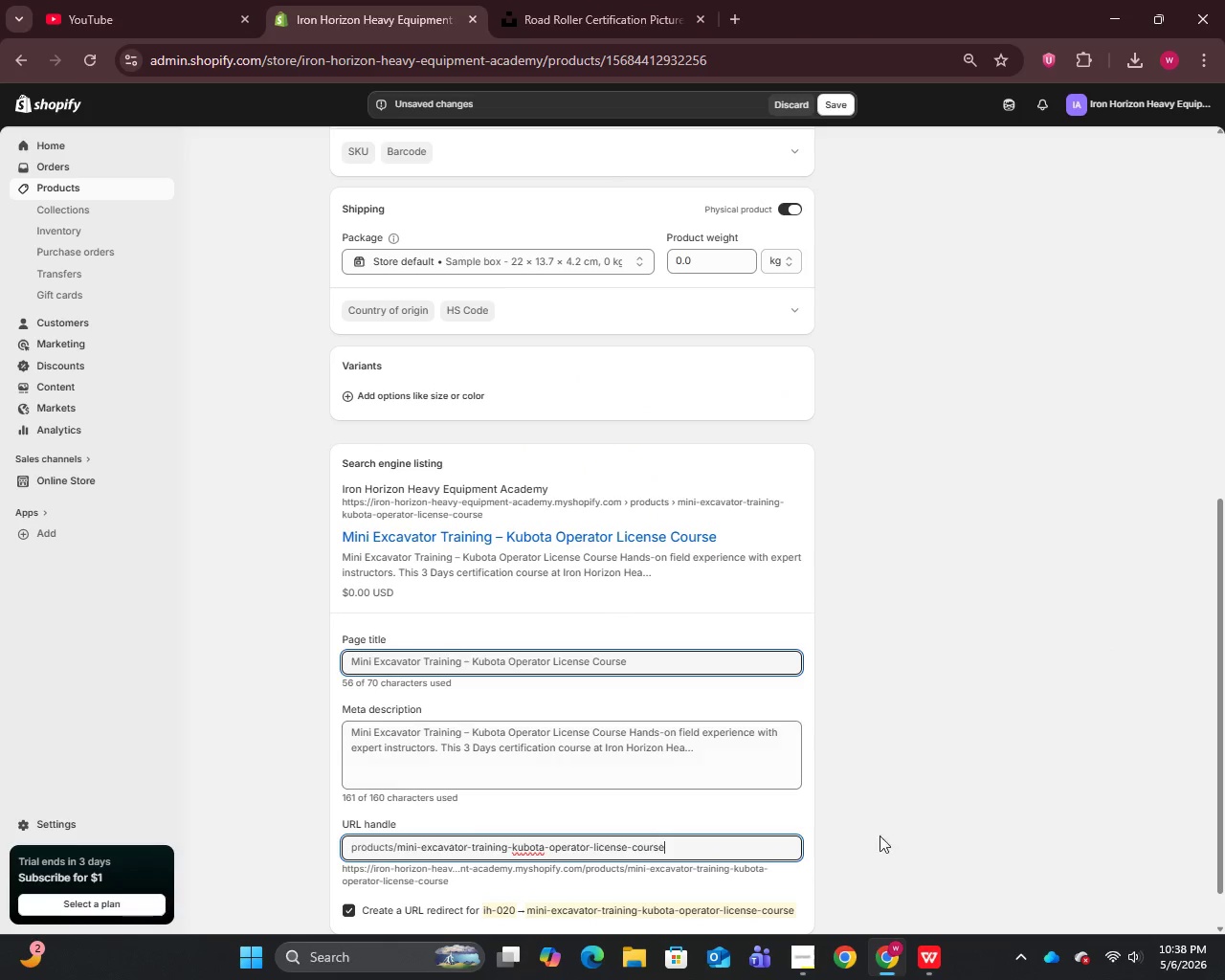 
left_click([936, 967])
 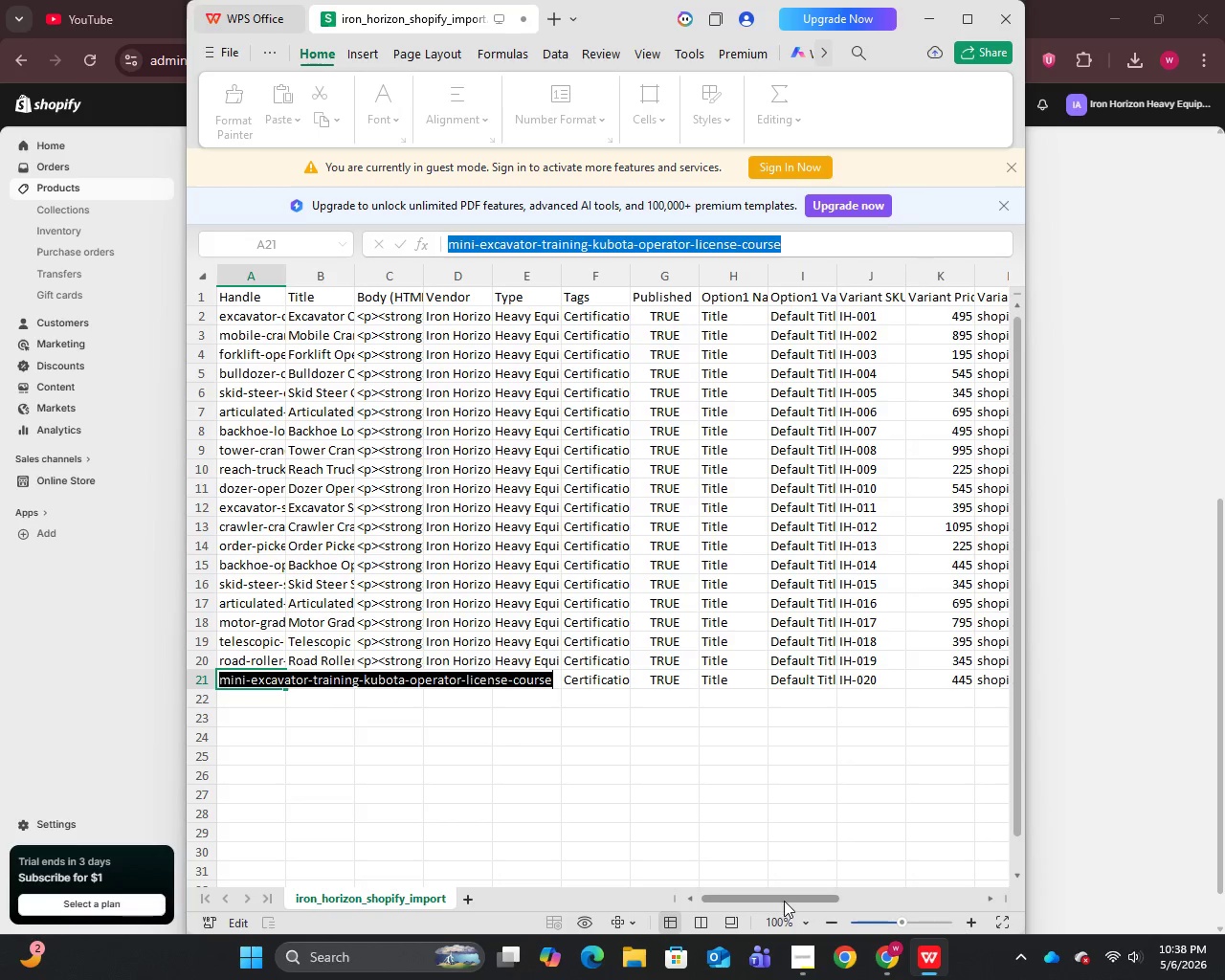 
left_click_drag(start_coordinate=[754, 884], to_coordinate=[754, 890])
 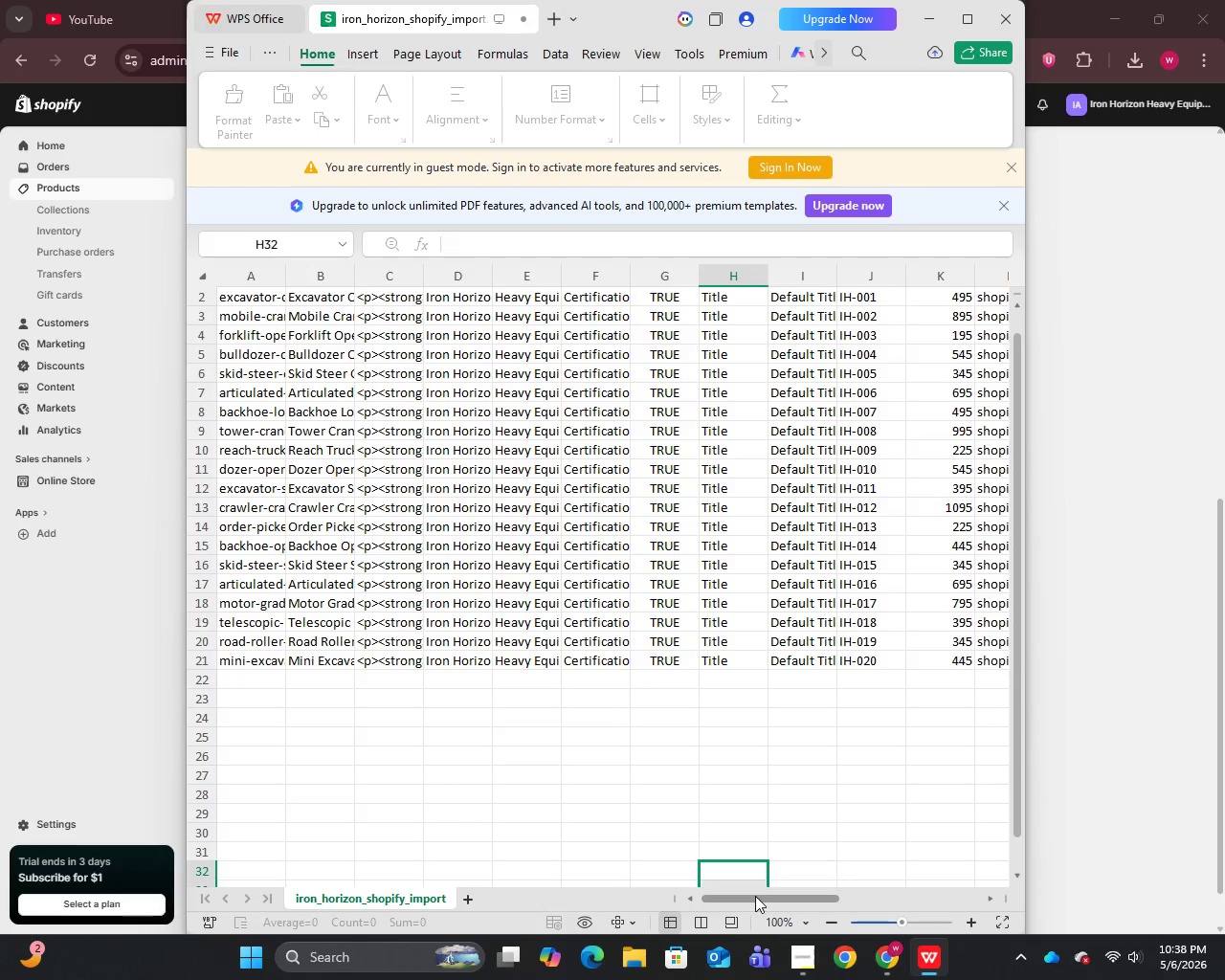 
left_click_drag(start_coordinate=[755, 896], to_coordinate=[931, 883])
 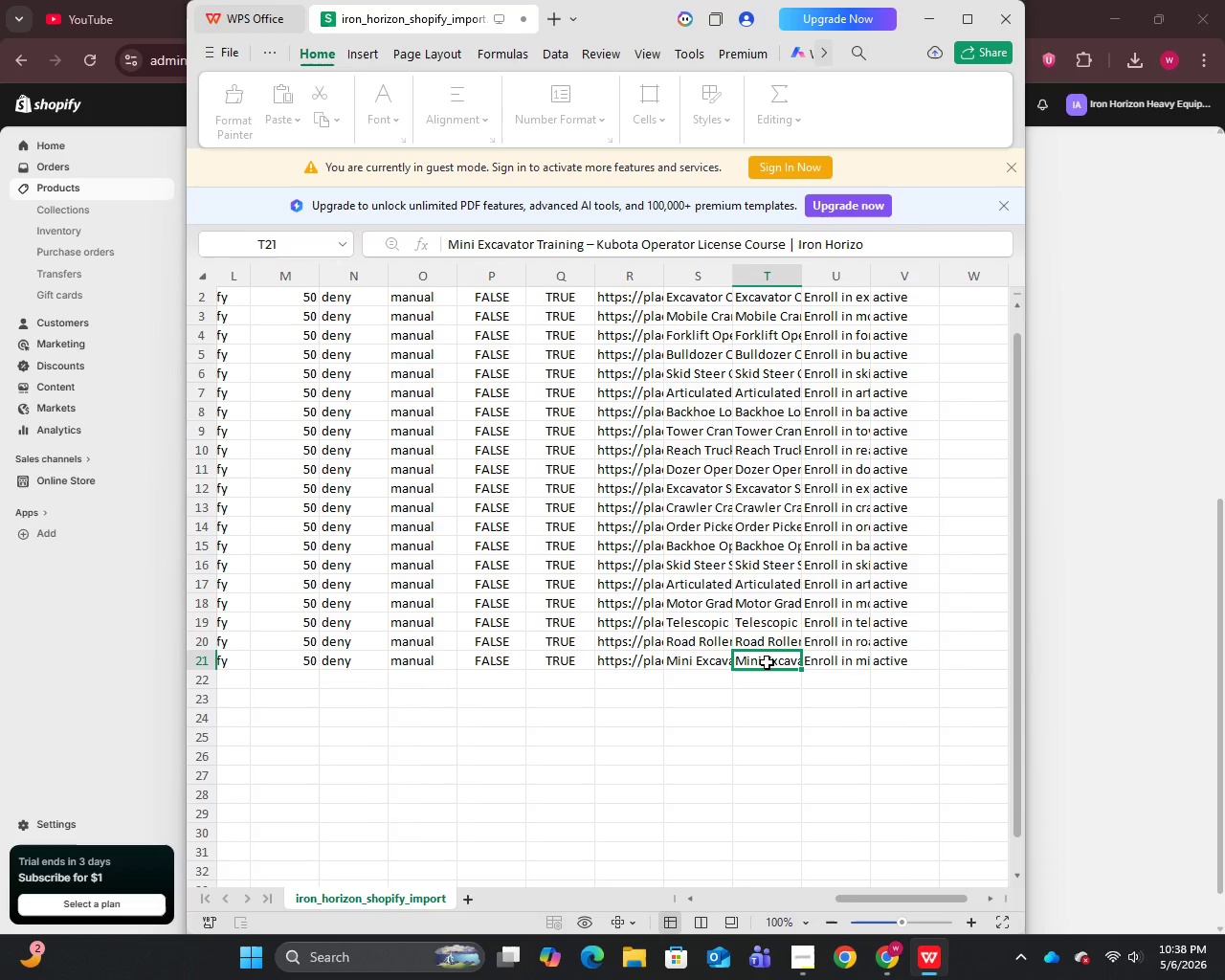 
double_click([767, 661])
 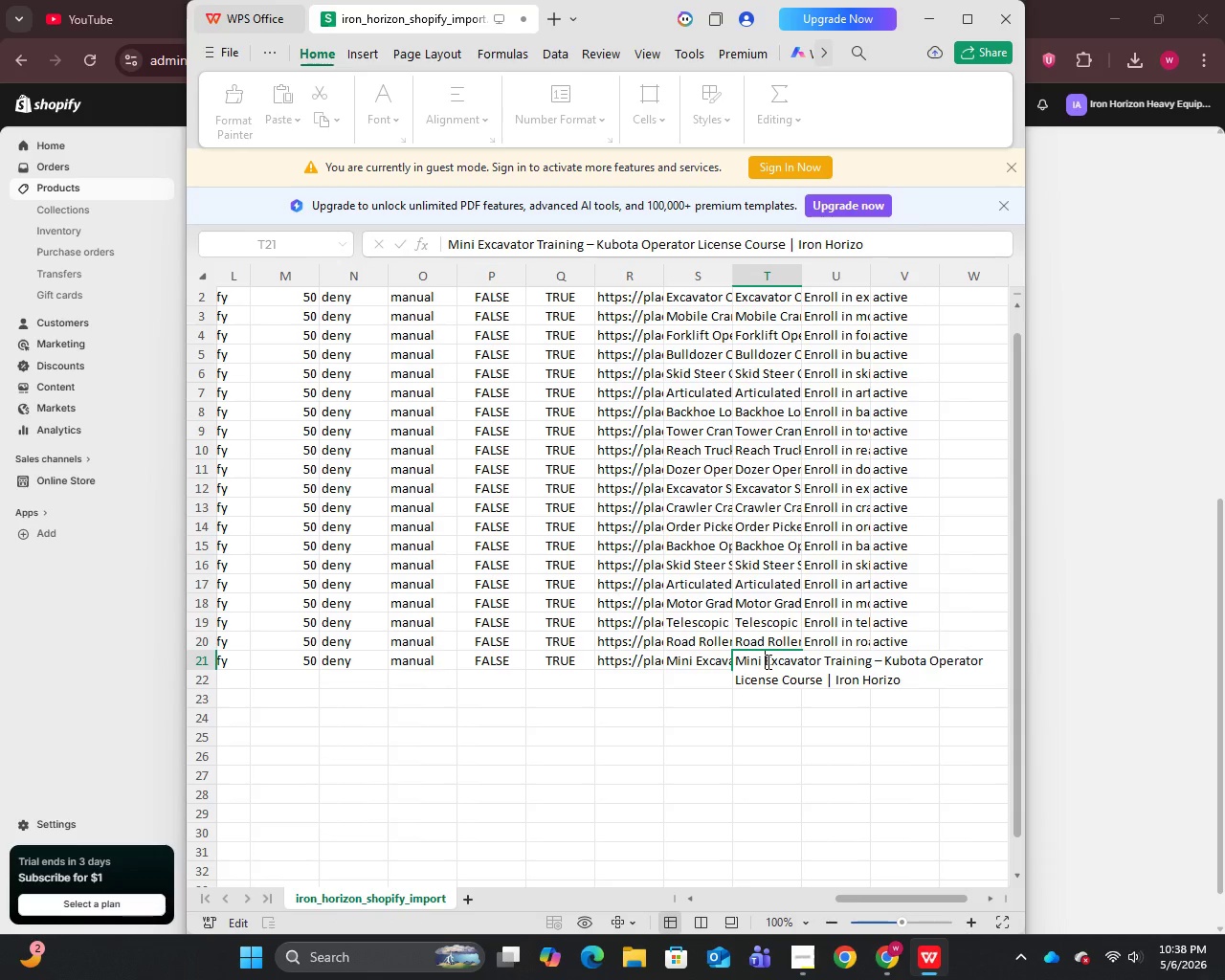 
key(Control+A)
 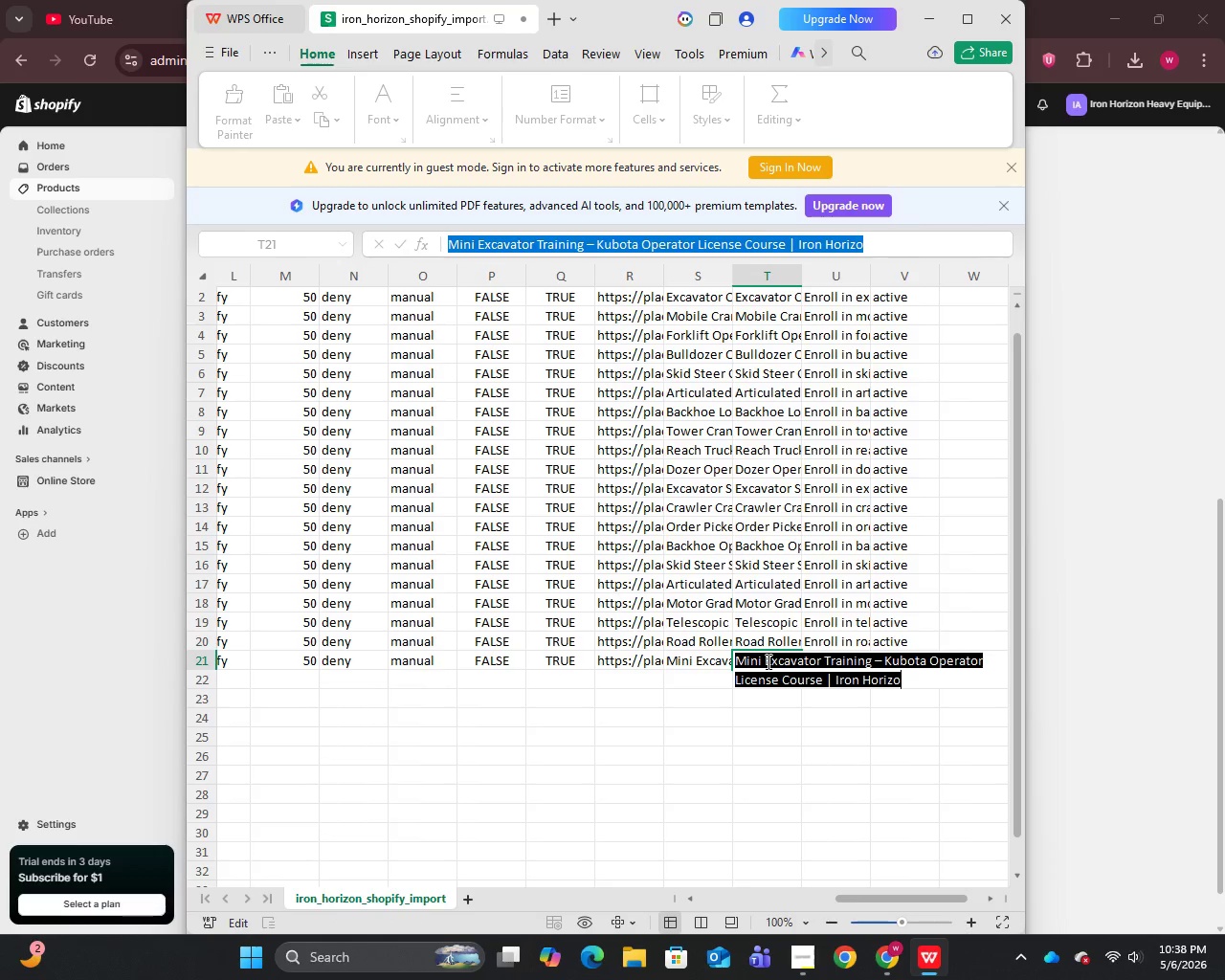 
key(Control+C)
 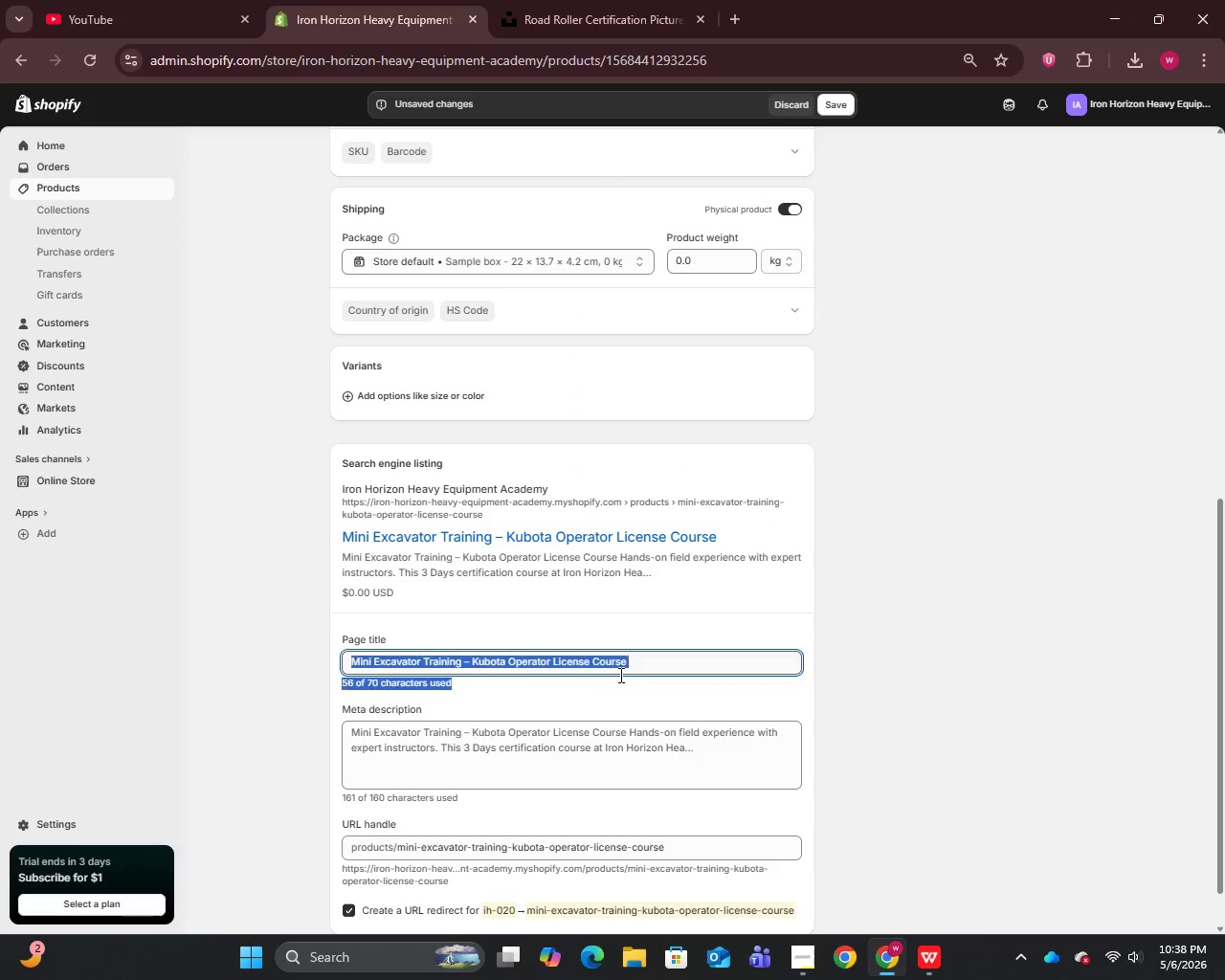 
key(Control+ControlLeft)
 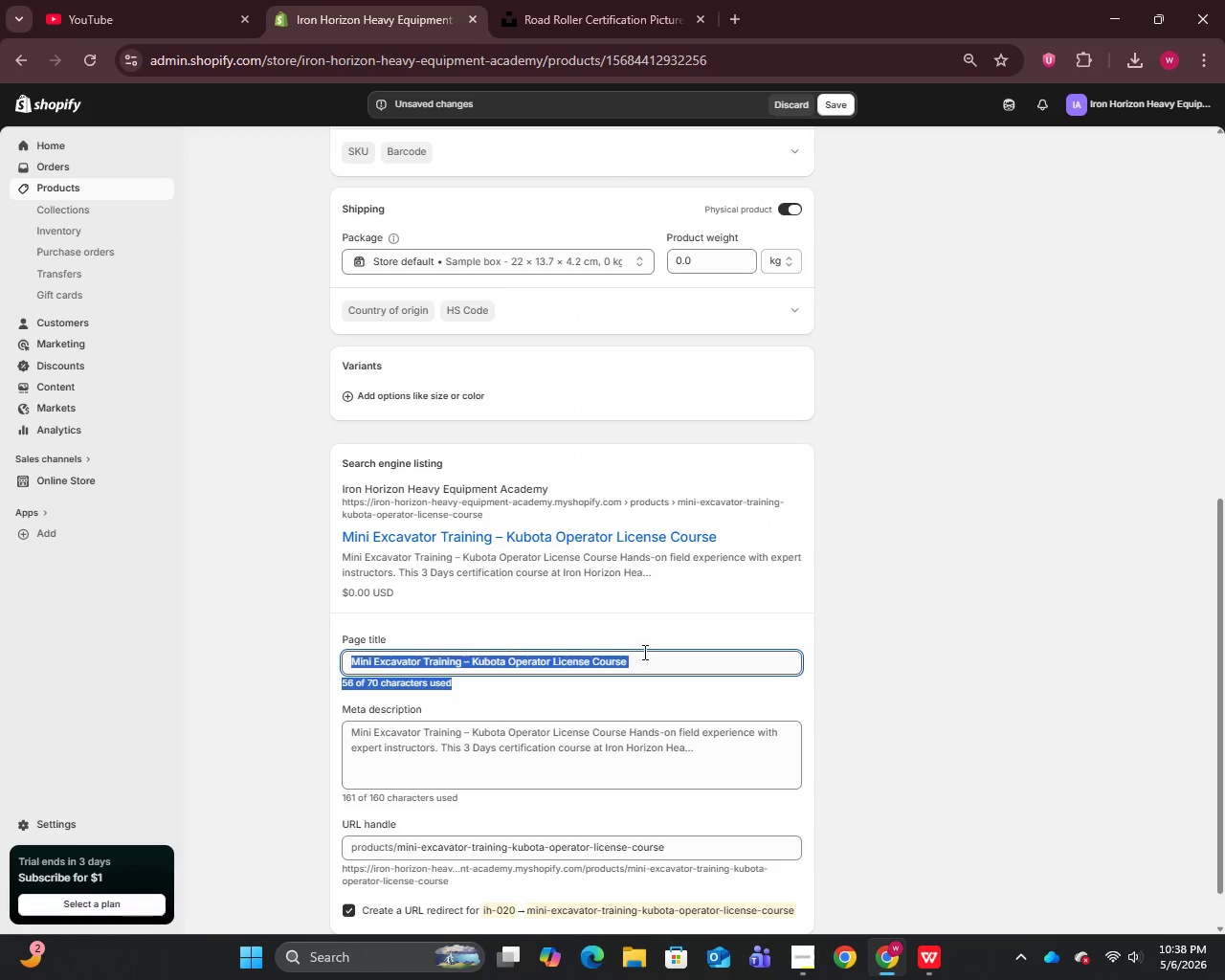 
left_click([643, 652])
 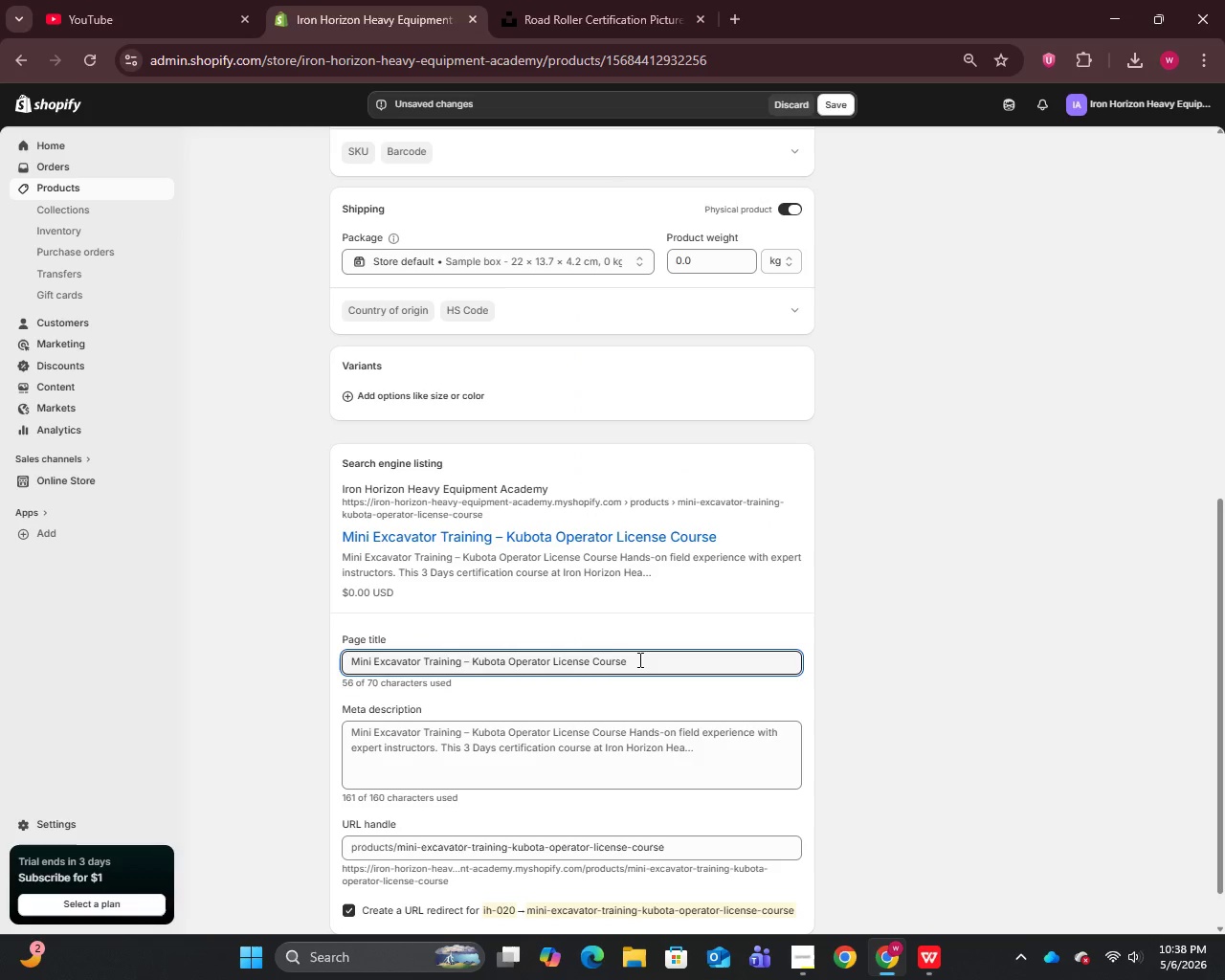 
key(Control+A)
 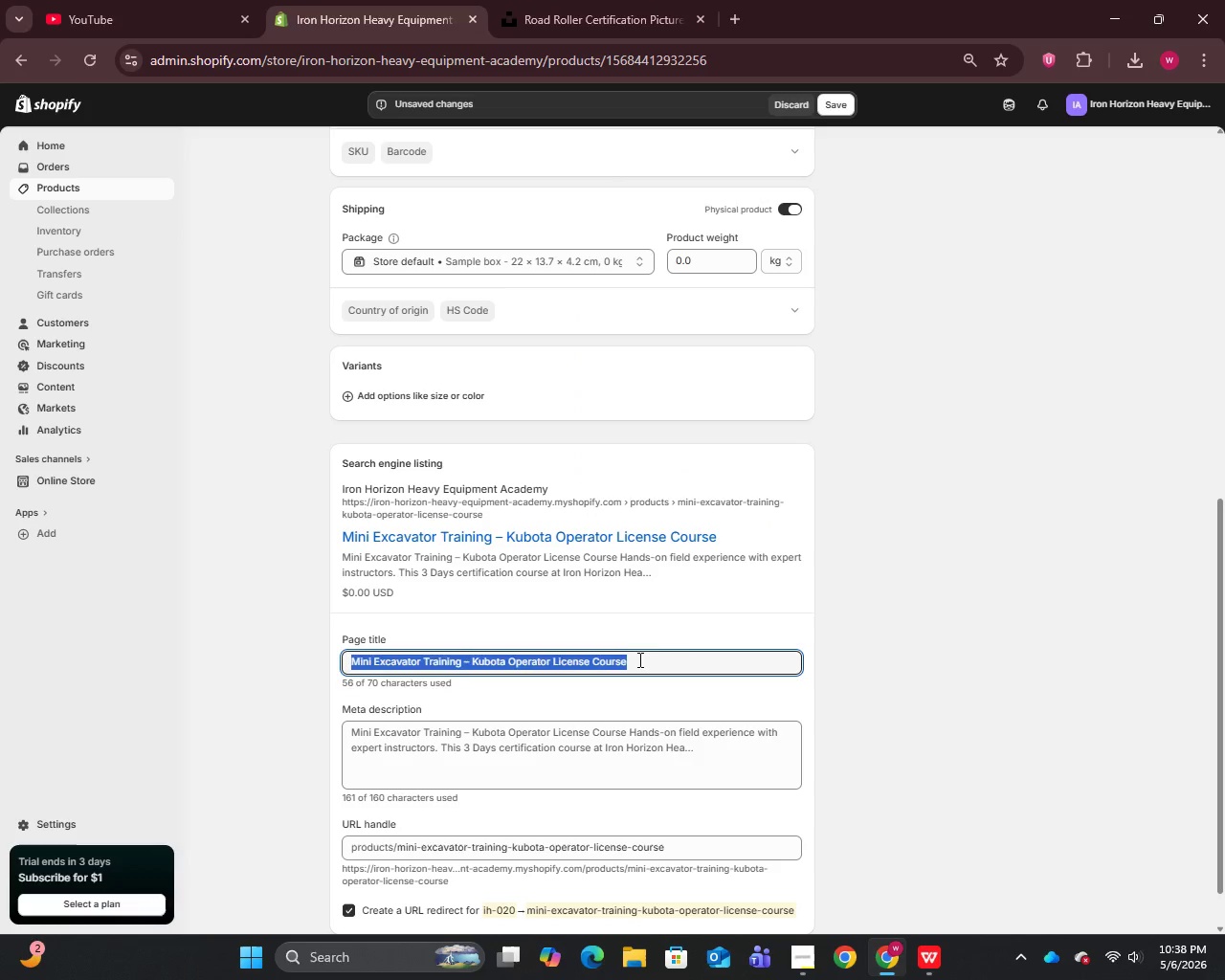 
key(Control+V)
 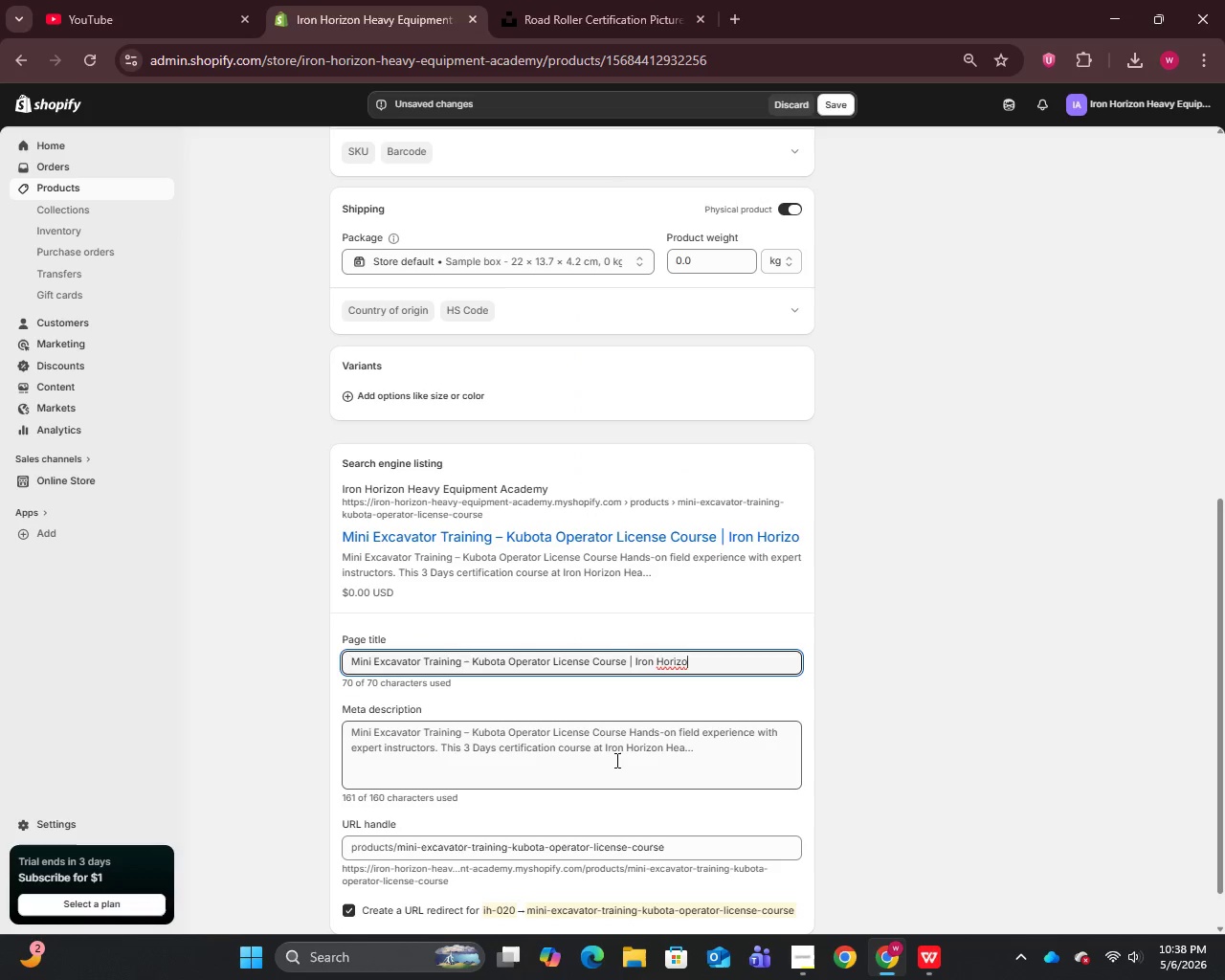 
left_click([615, 760])
 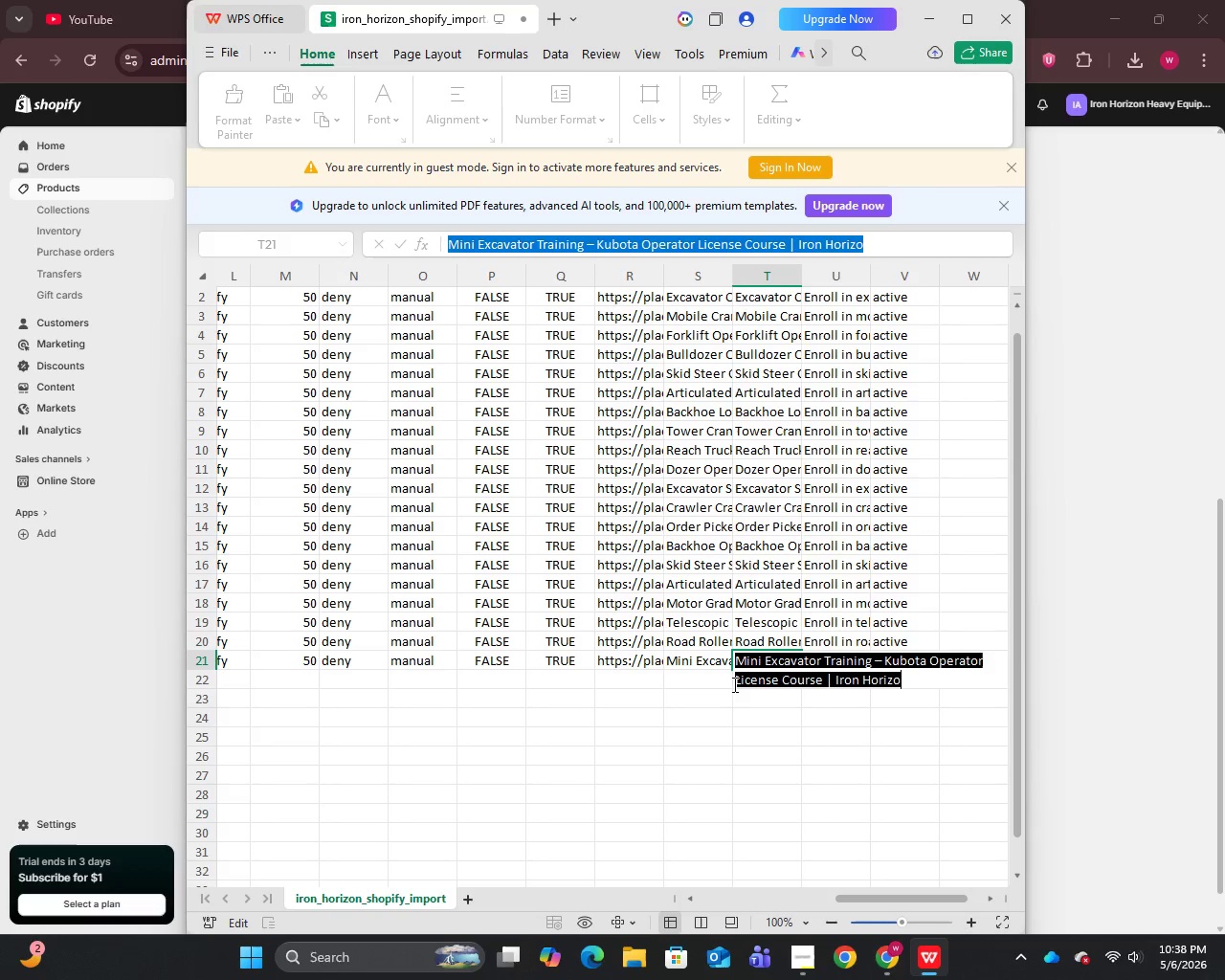 
left_click([701, 664])
 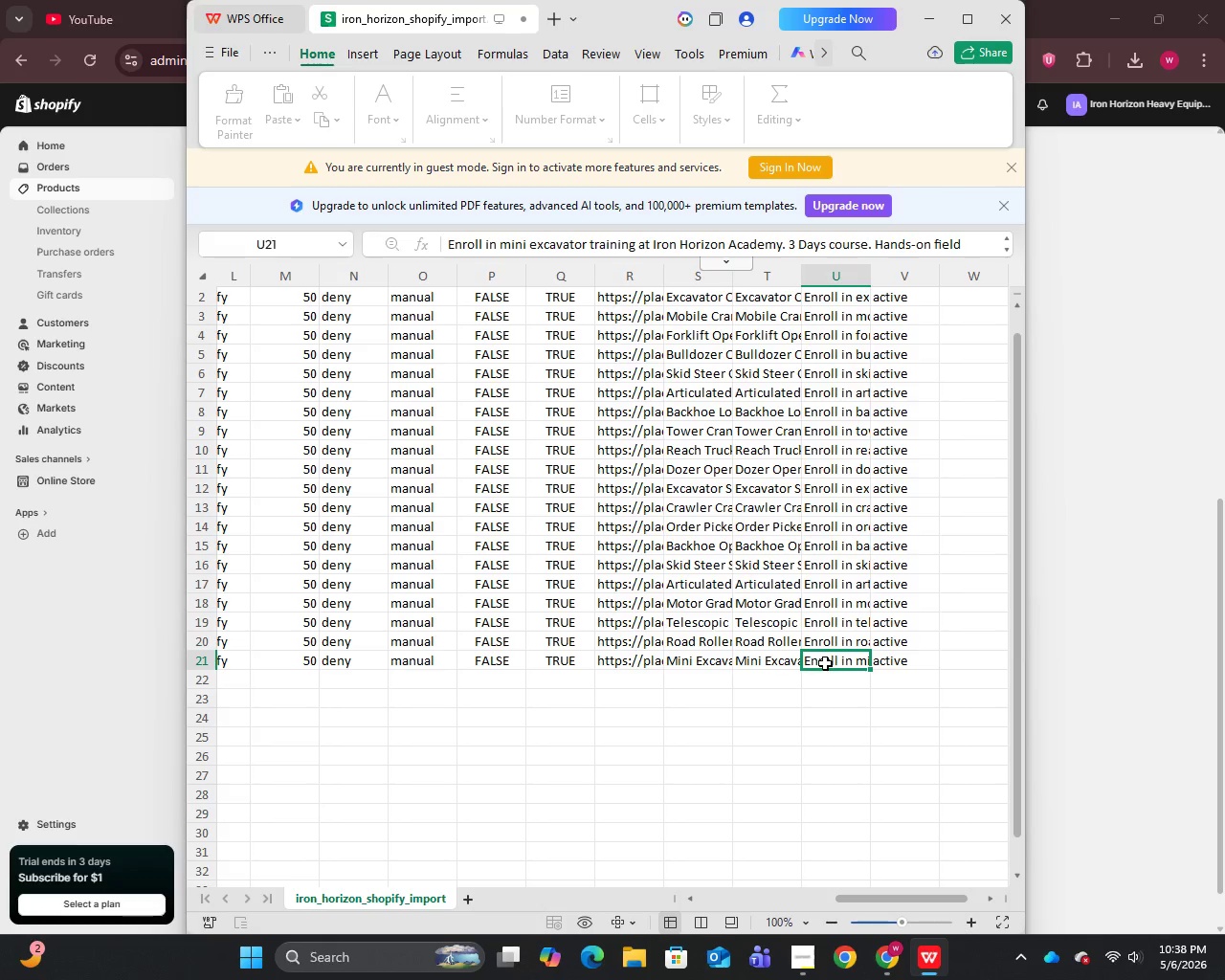 
double_click([825, 663])
 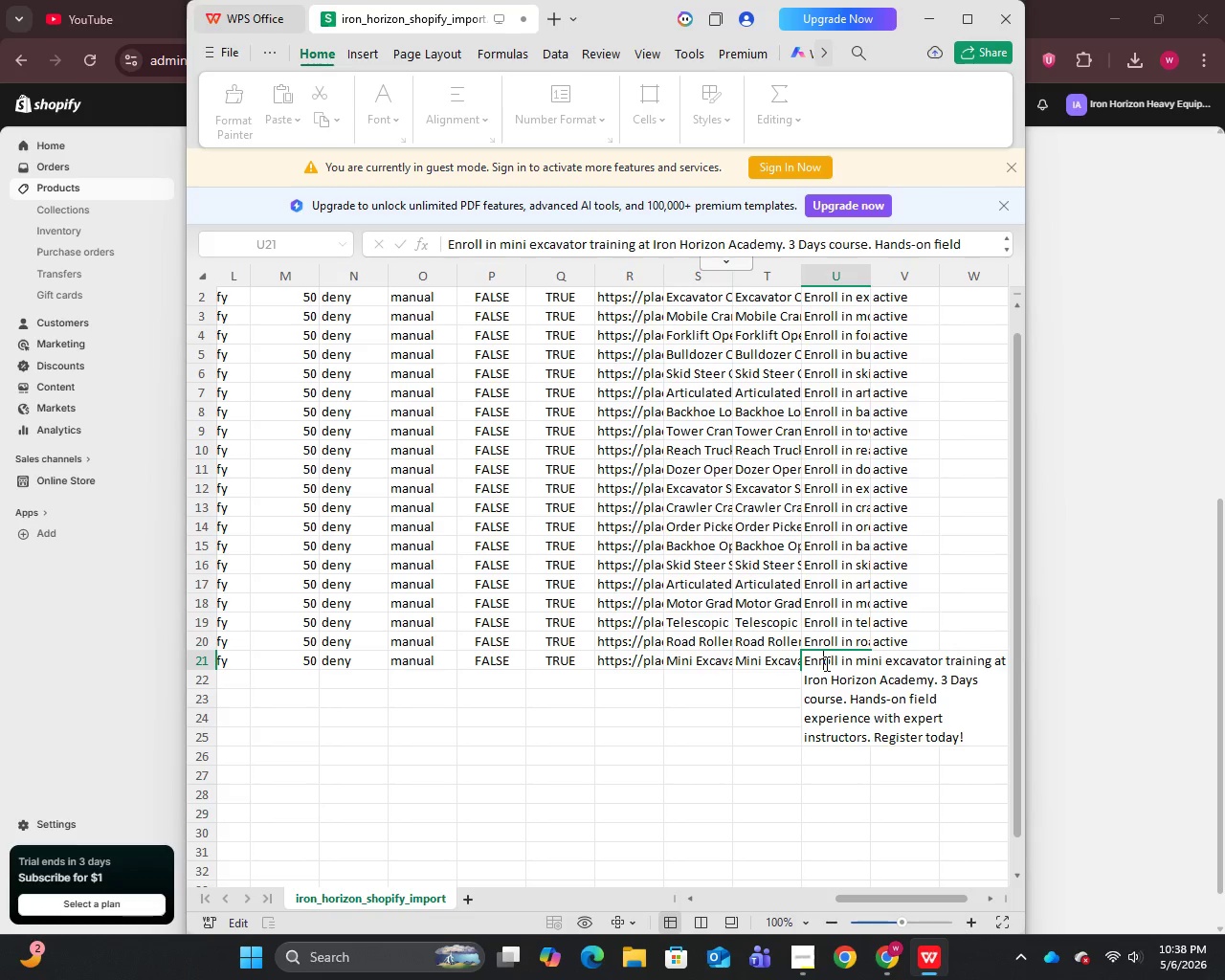 
triple_click([825, 663])
 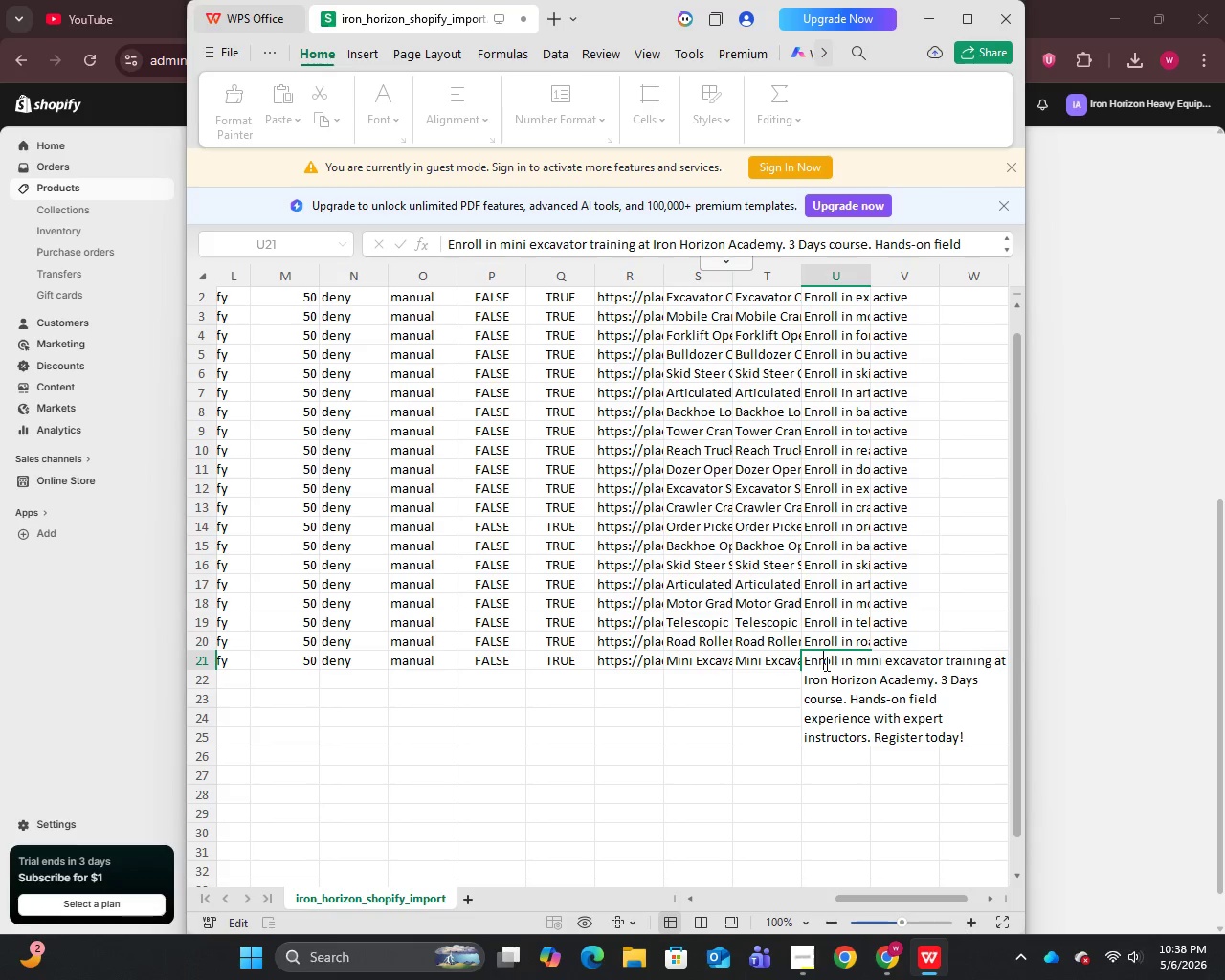 
key(Control+A)
 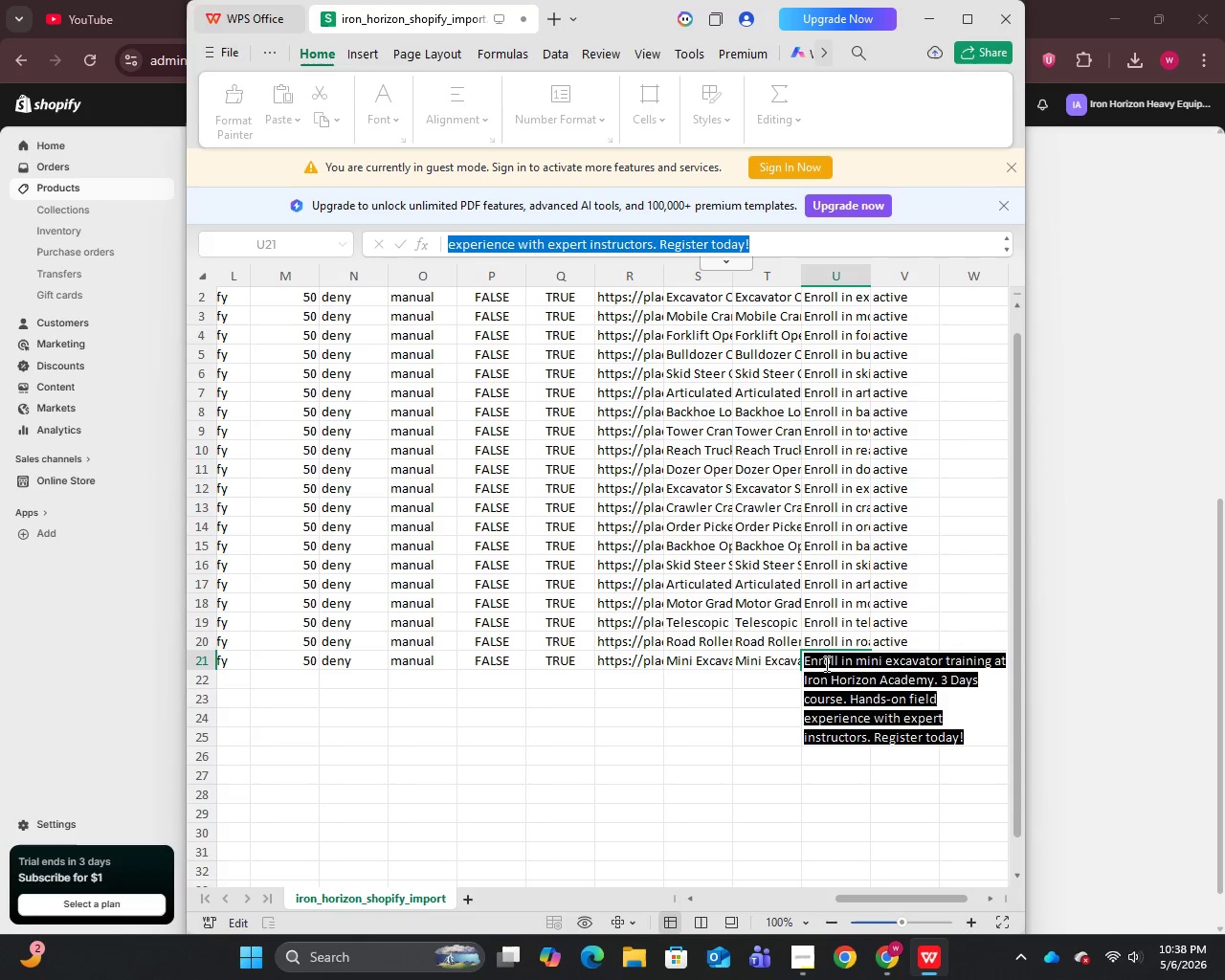 
key(Control+C)
 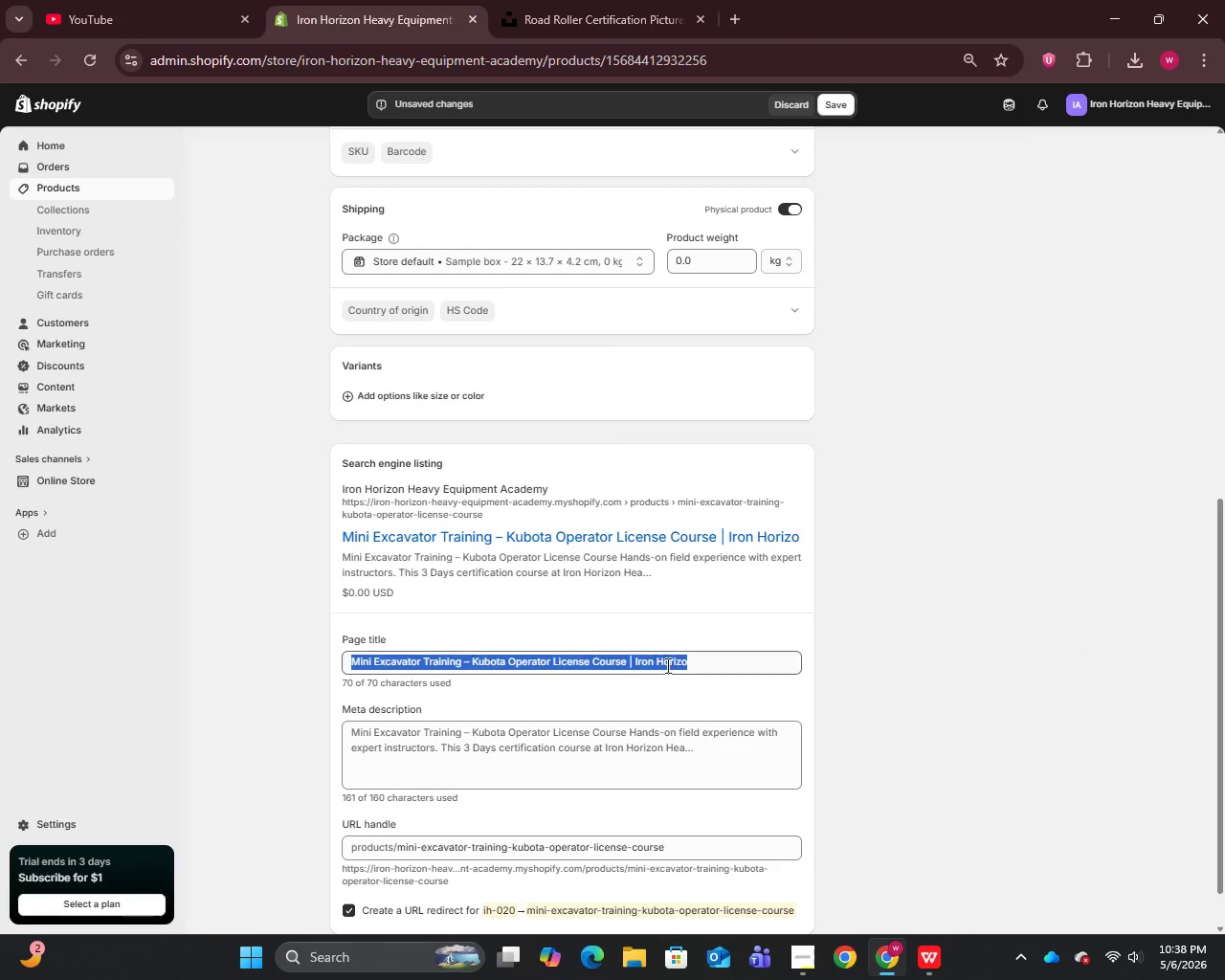 
left_click([638, 756])
 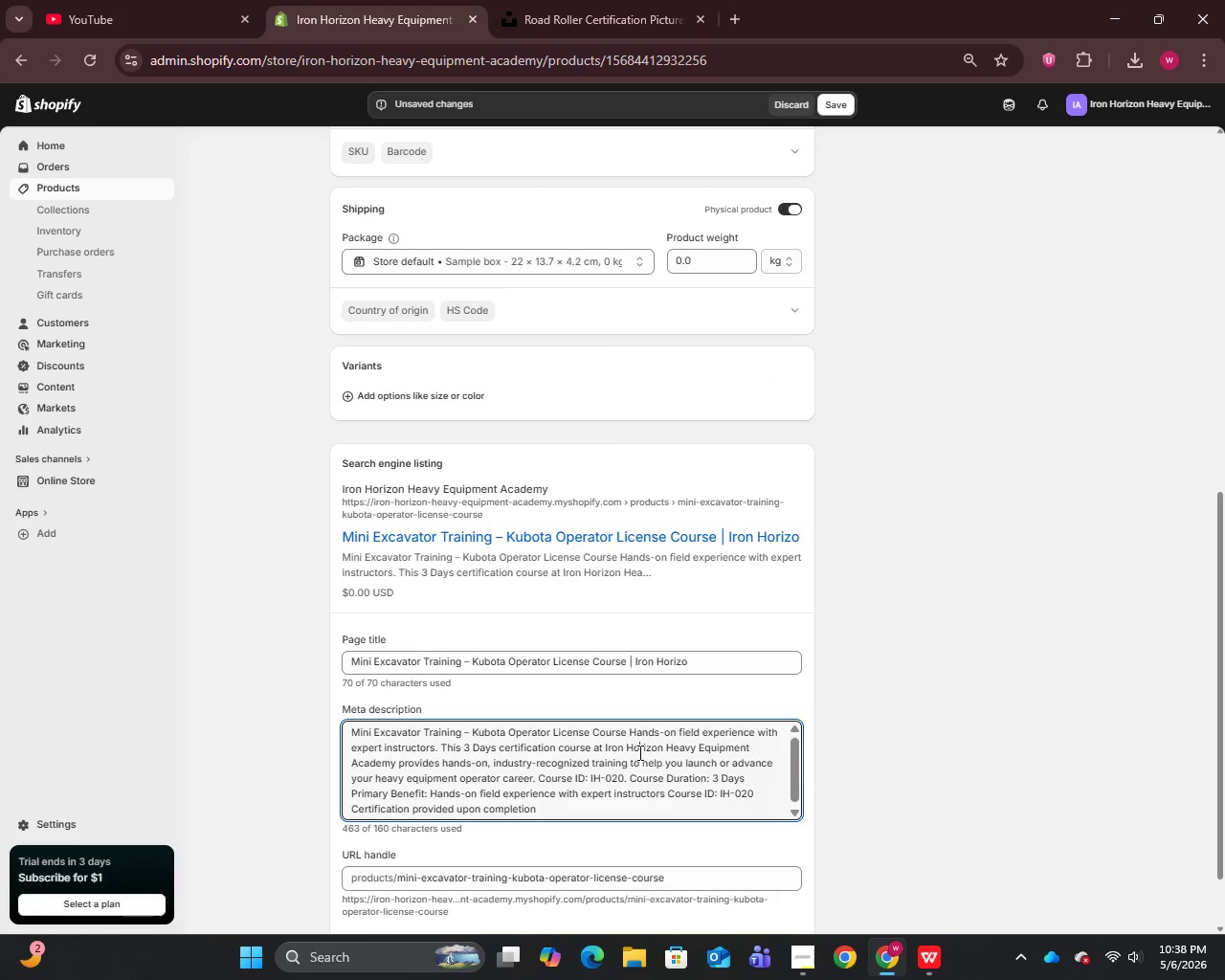 
key(Control+A)
 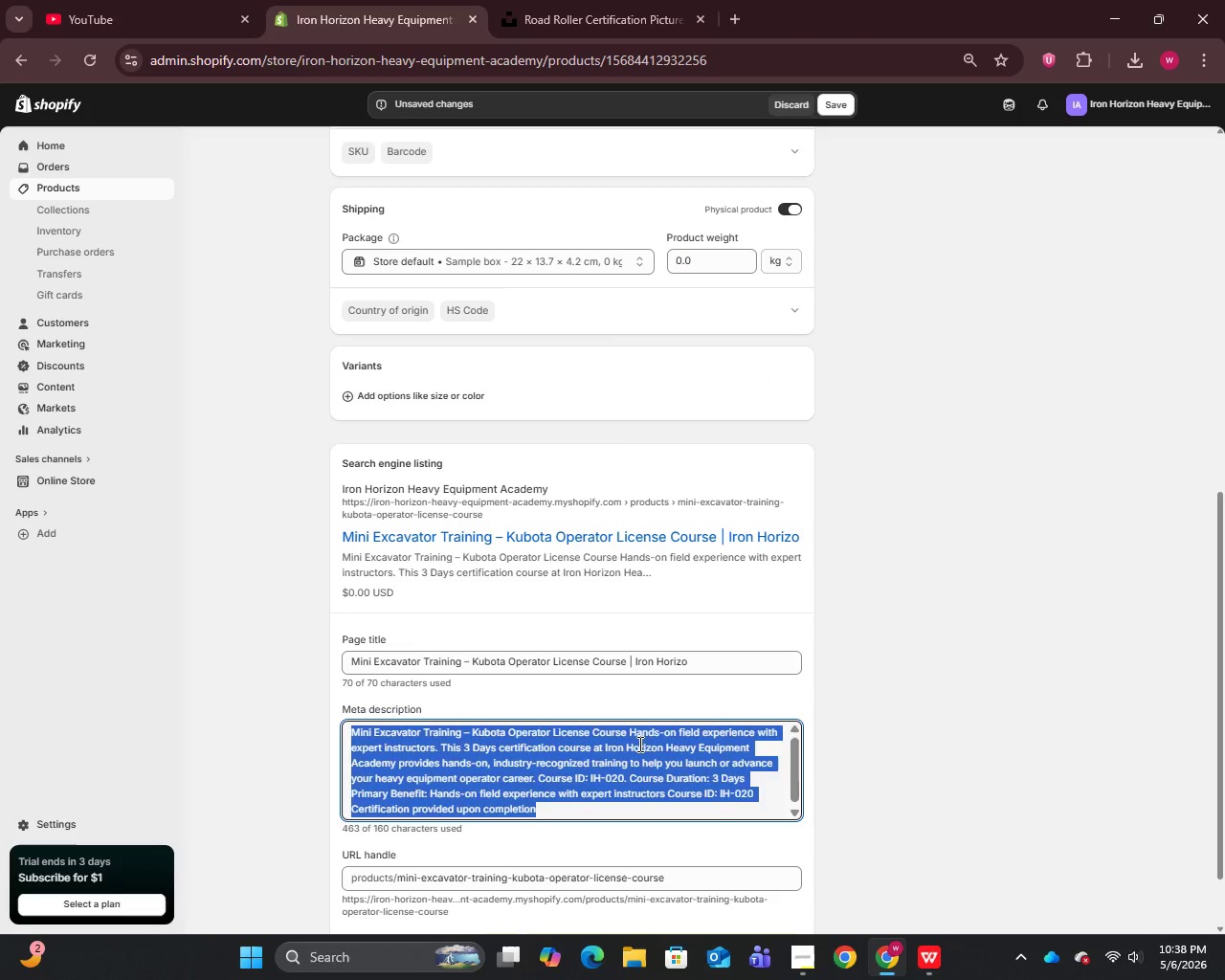 
key(Control+V)
 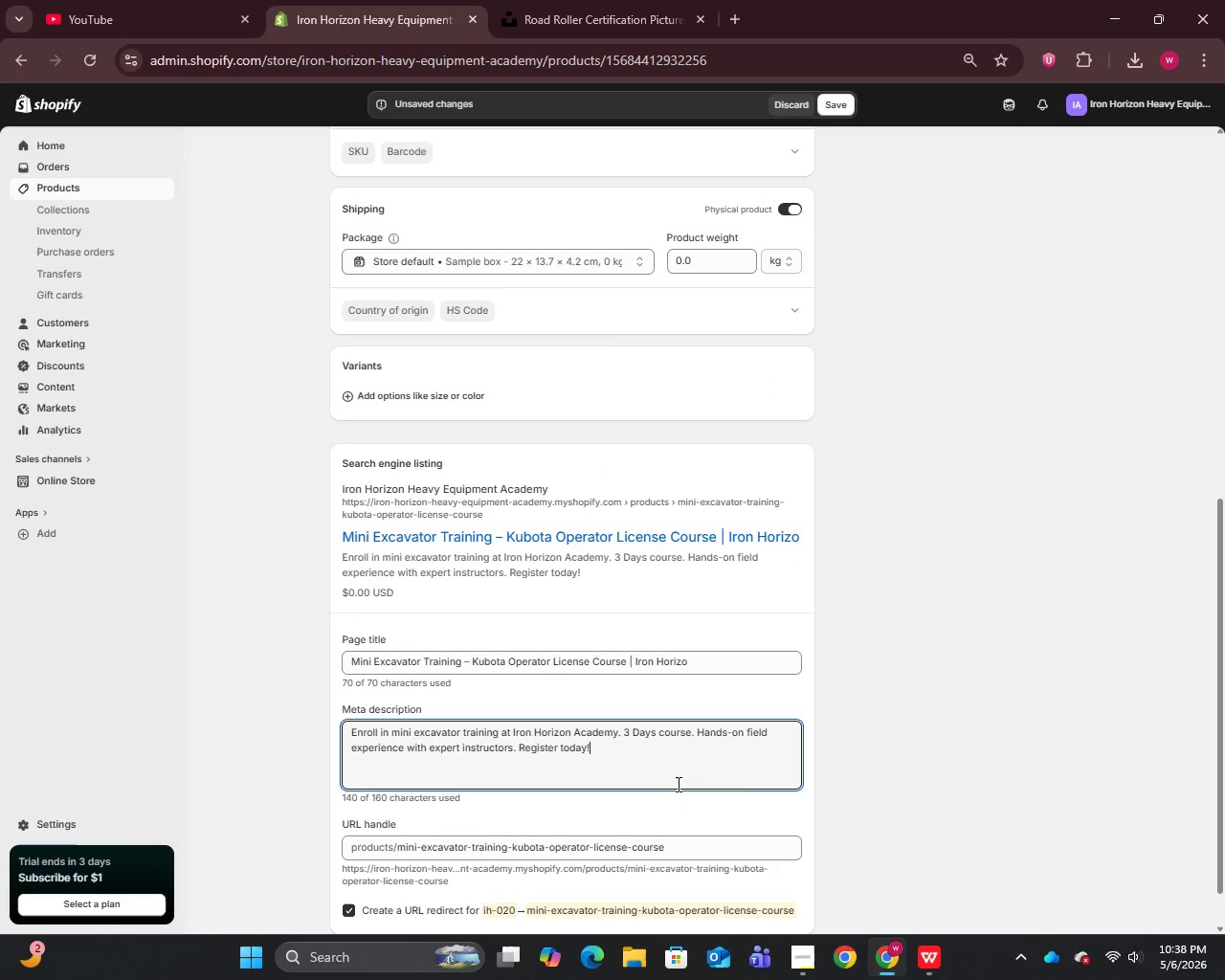 
scroll: coordinate [663, 747], scroll_direction: up, amount: 15.0
 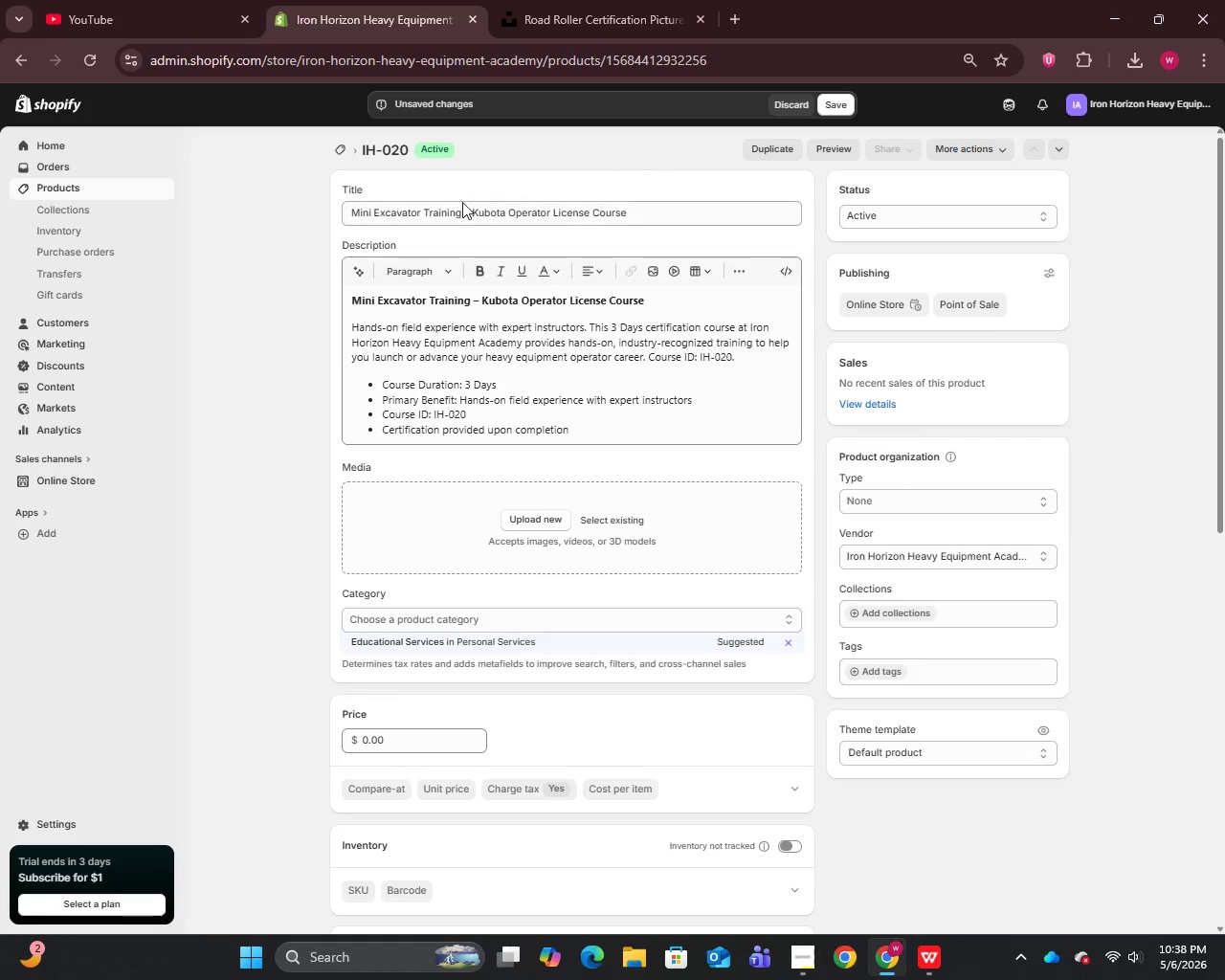 
left_click_drag(start_coordinate=[462, 212], to_coordinate=[336, 217])
 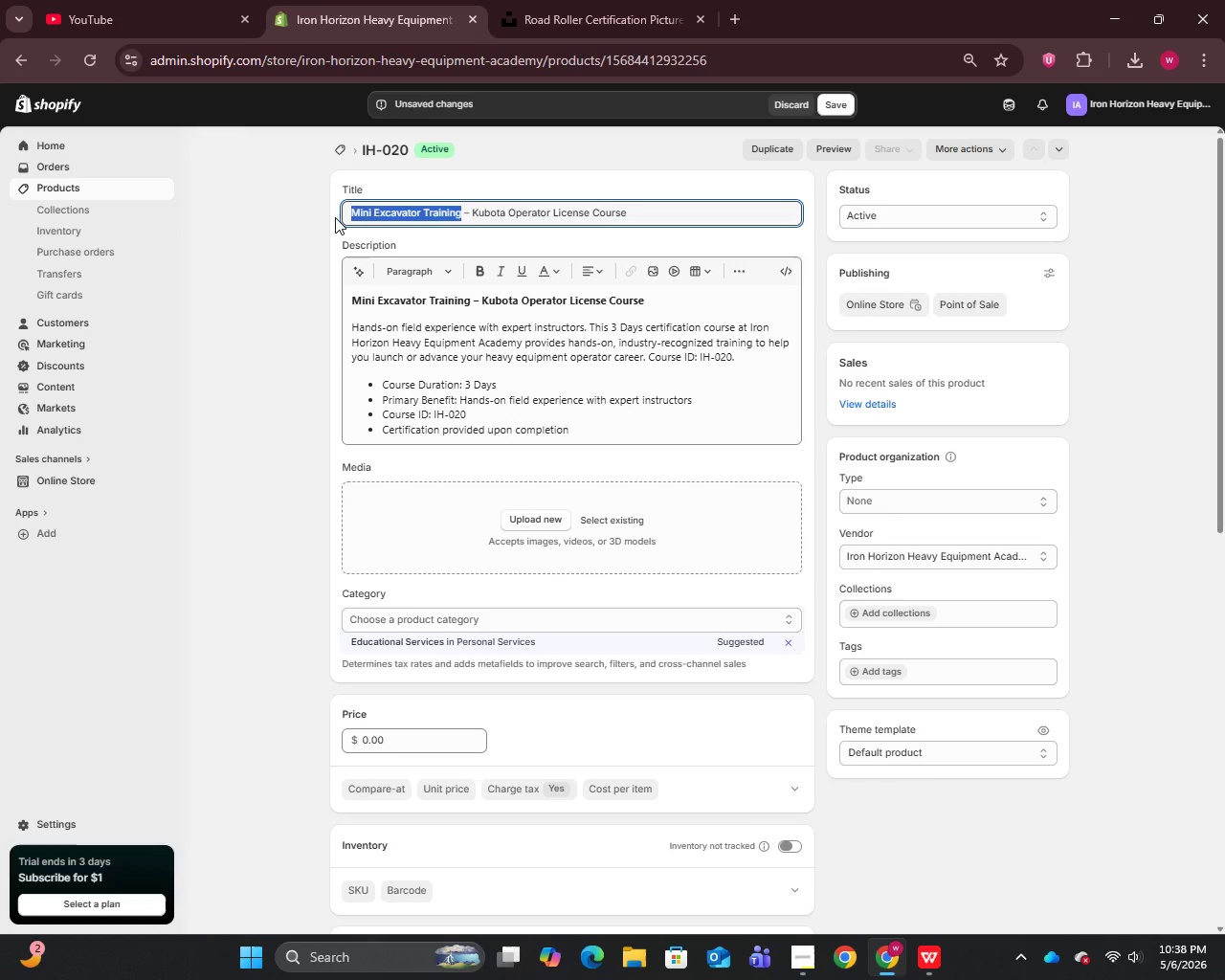 
key(Control+C)
 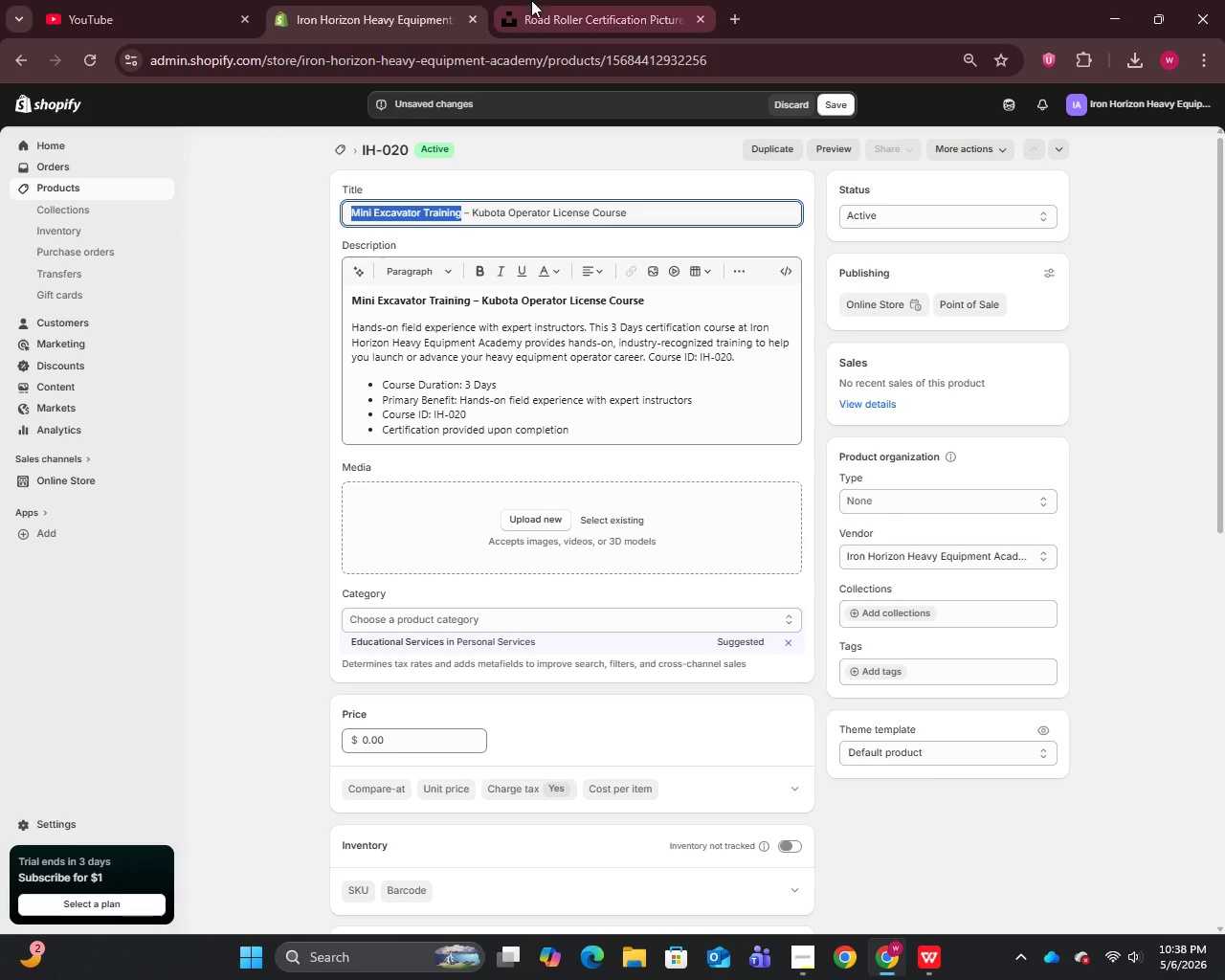 
left_click([531, 0])
 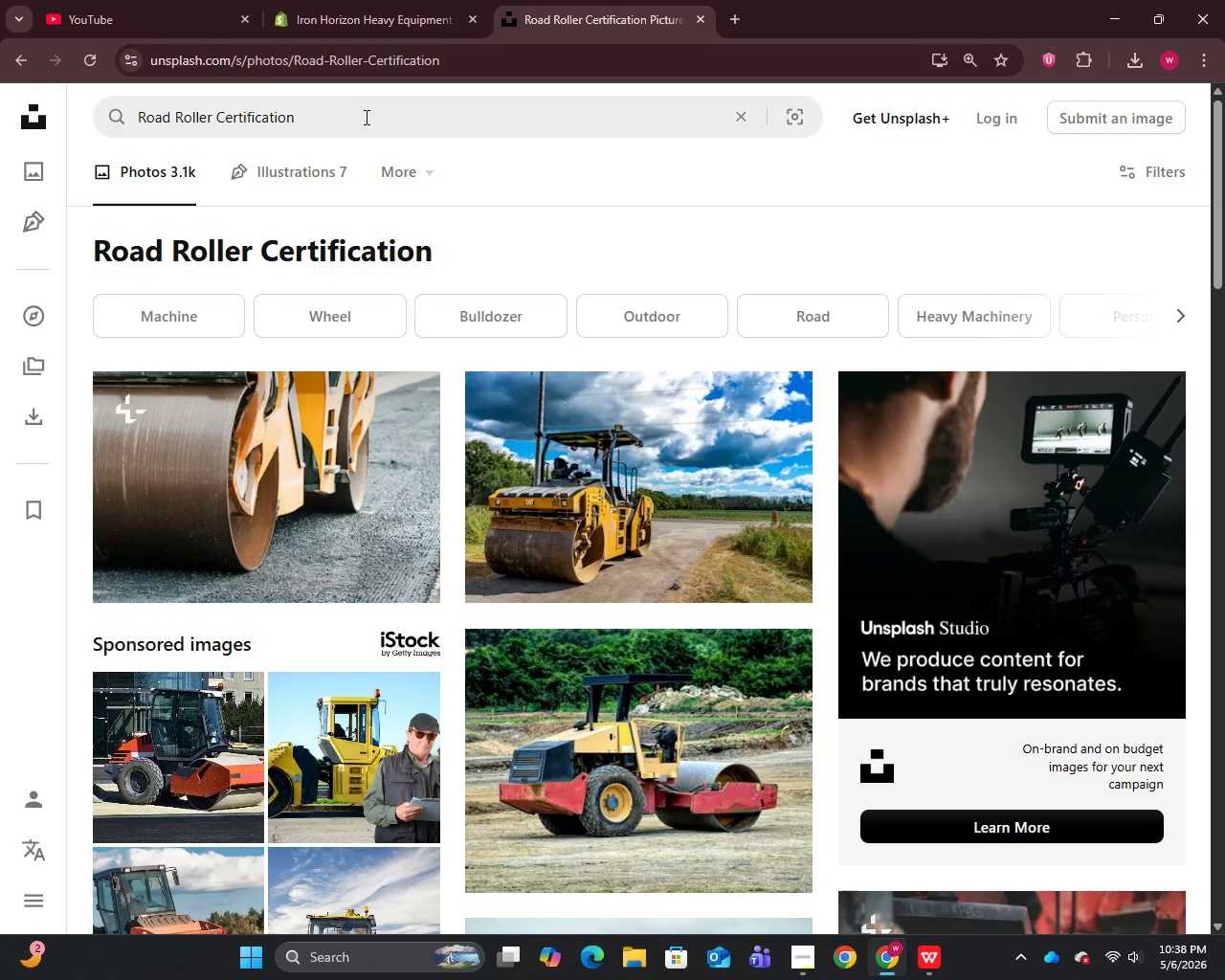 
left_click([362, 119])
 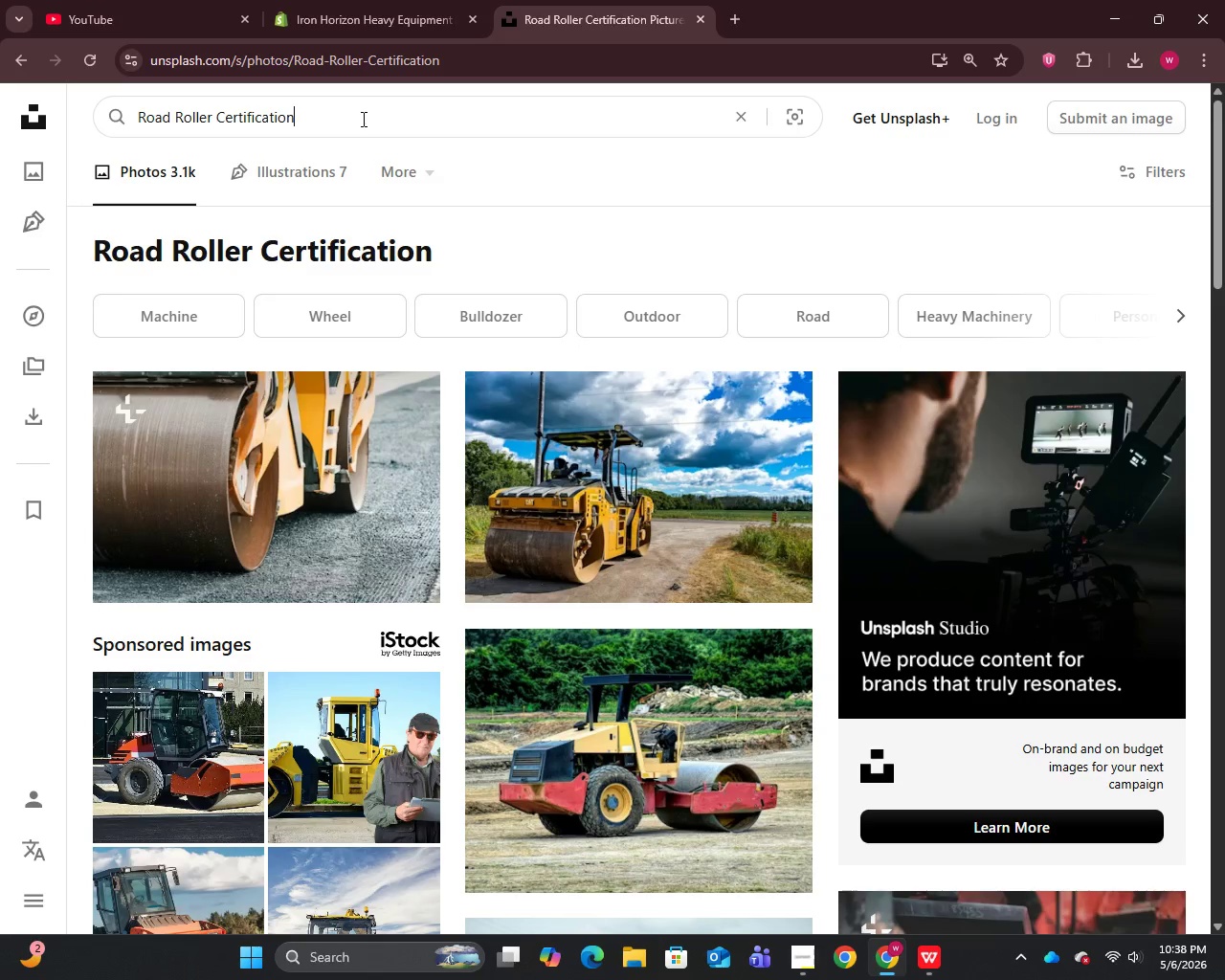 
key(Control+A)
 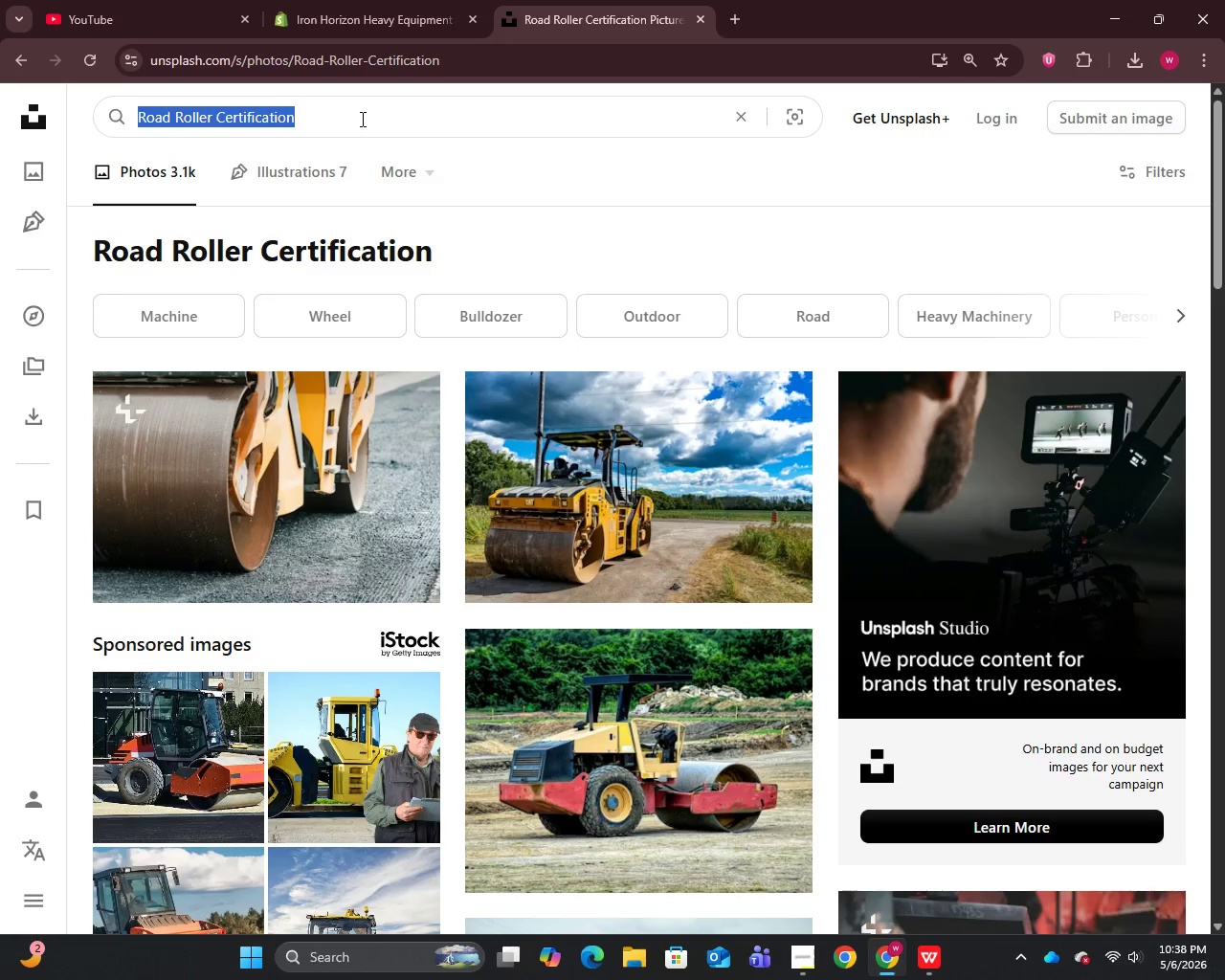 
key(Control+V)
 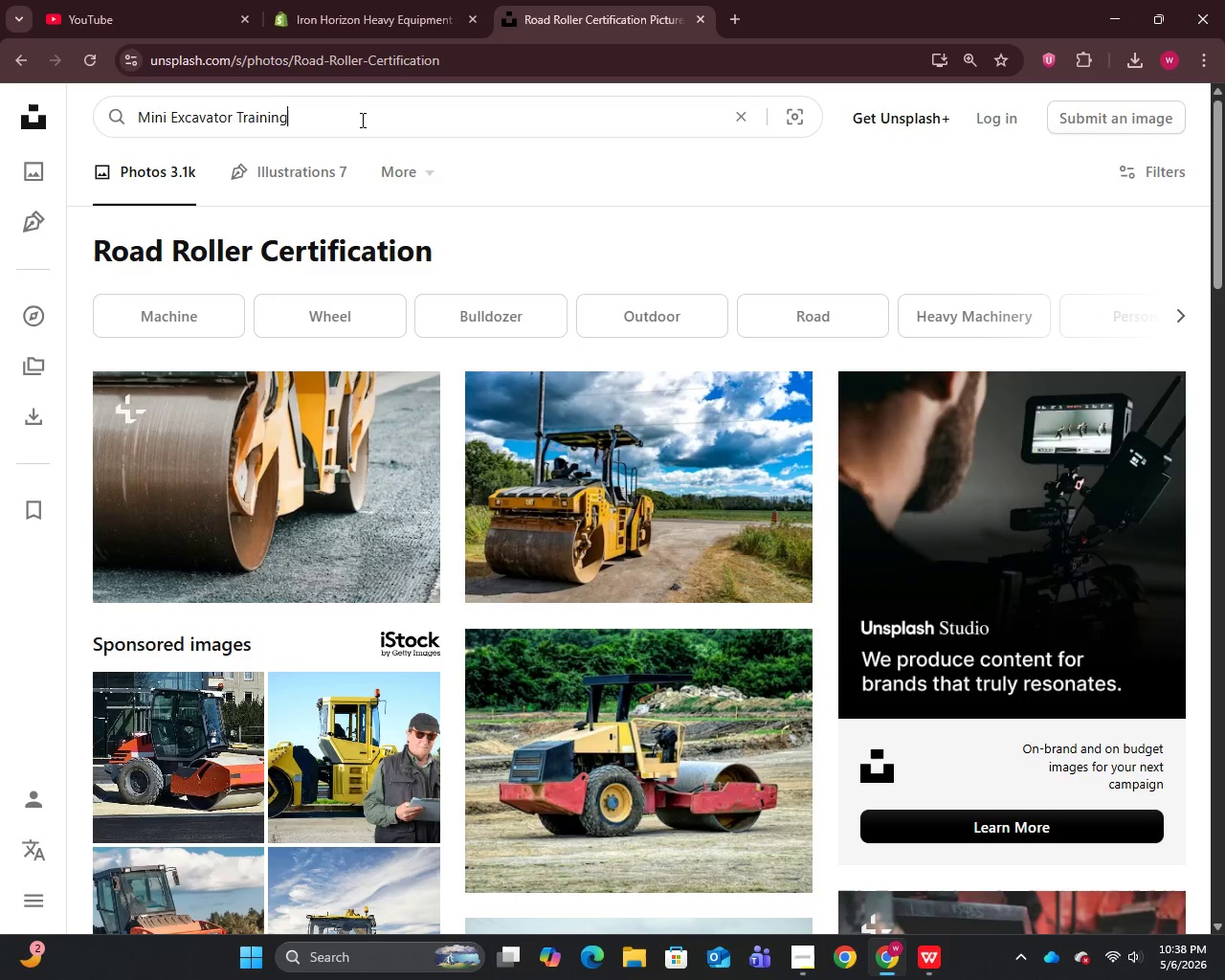 
key(Enter)
 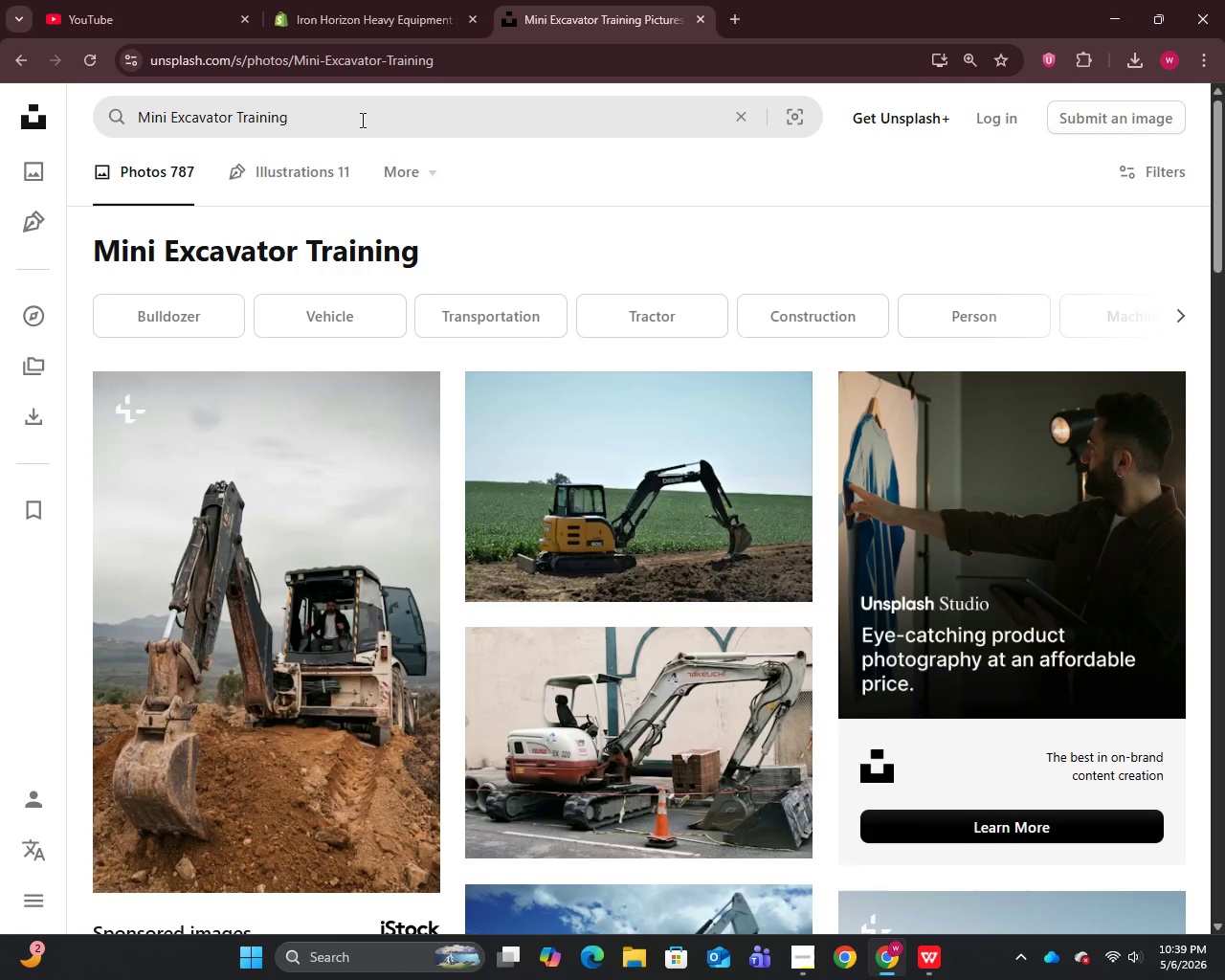 
scroll: coordinate [542, 561], scroll_direction: down, amount: 4.0
 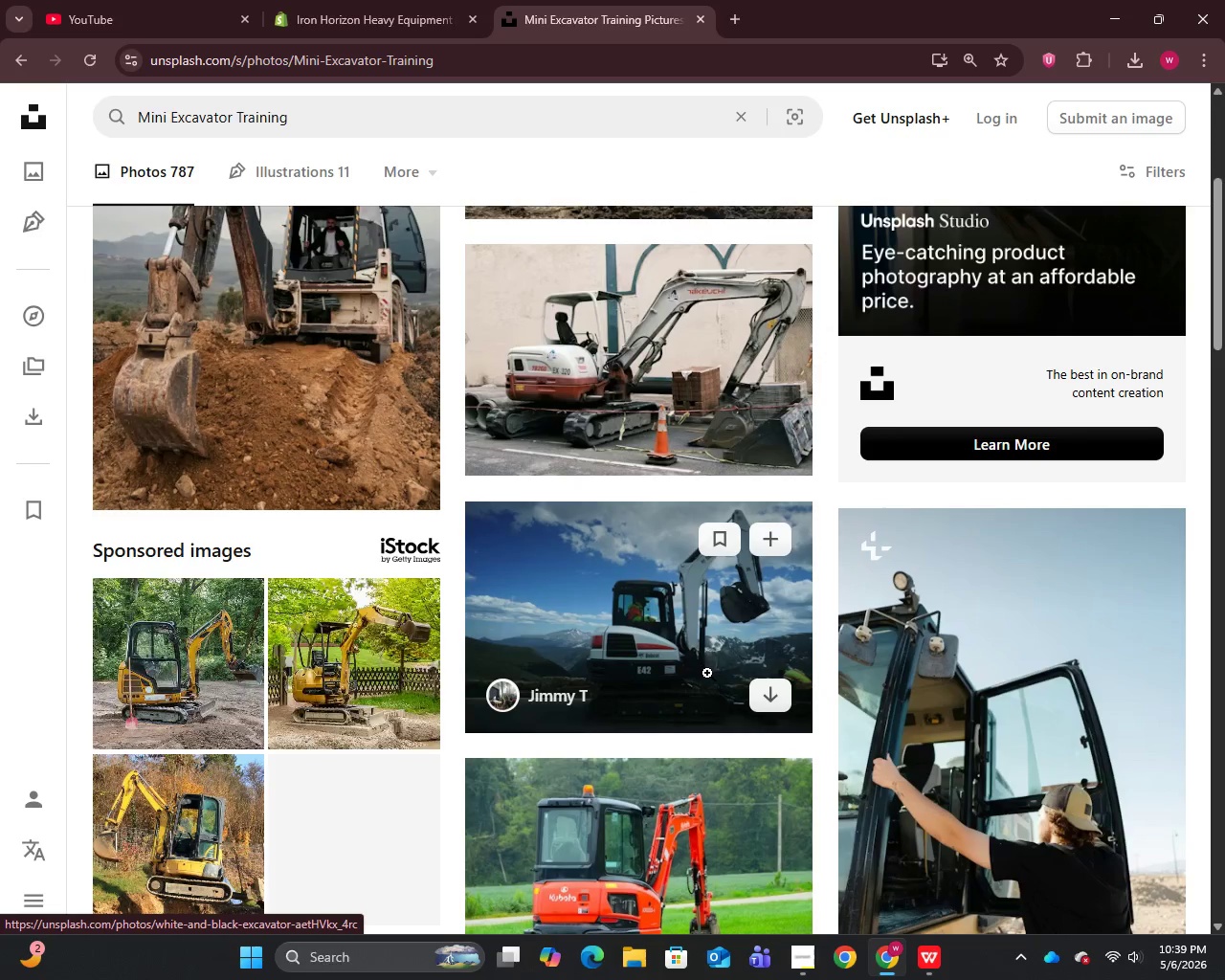 
right_click([651, 590])
 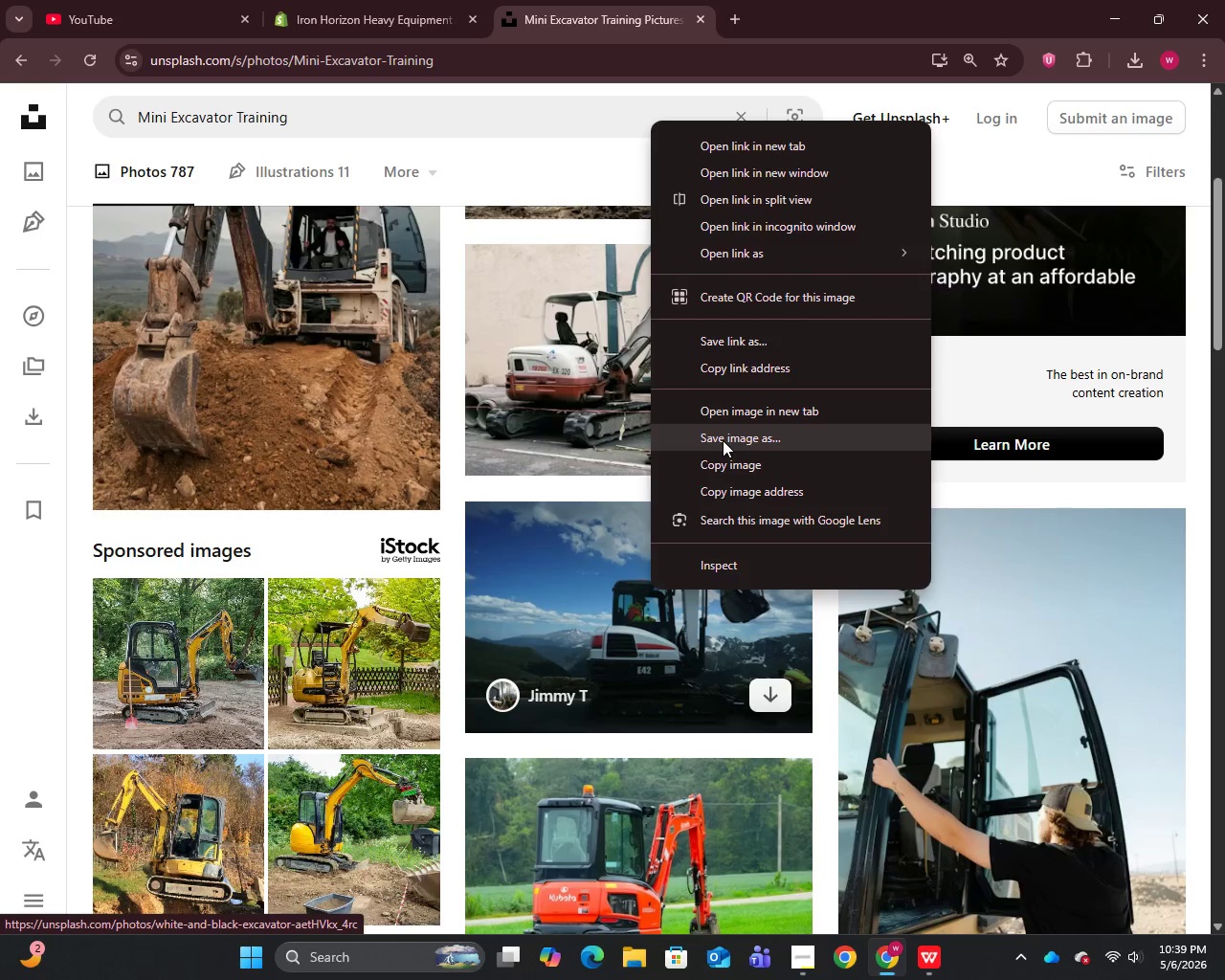 
left_click([723, 440])
 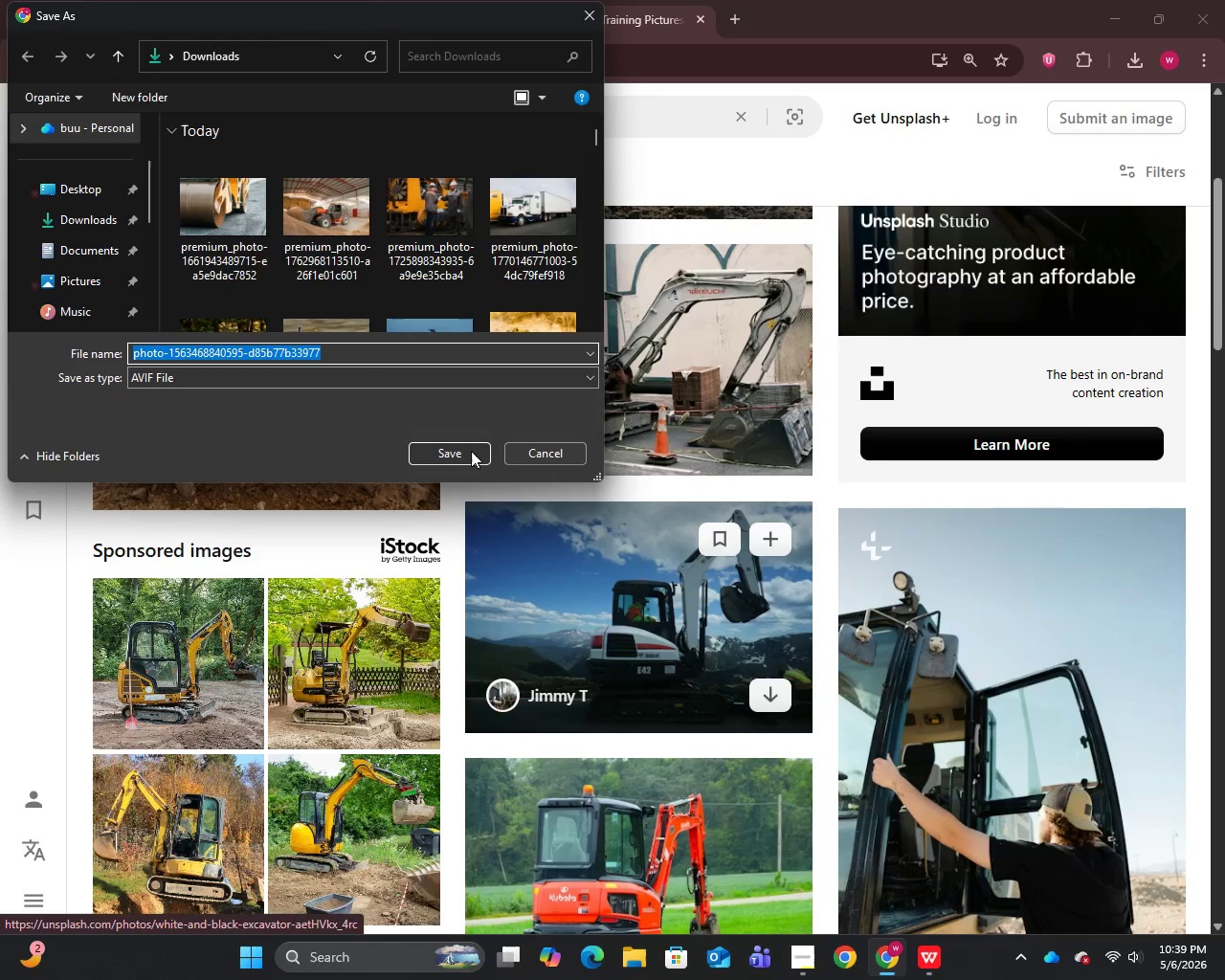 
left_click([444, 451])
 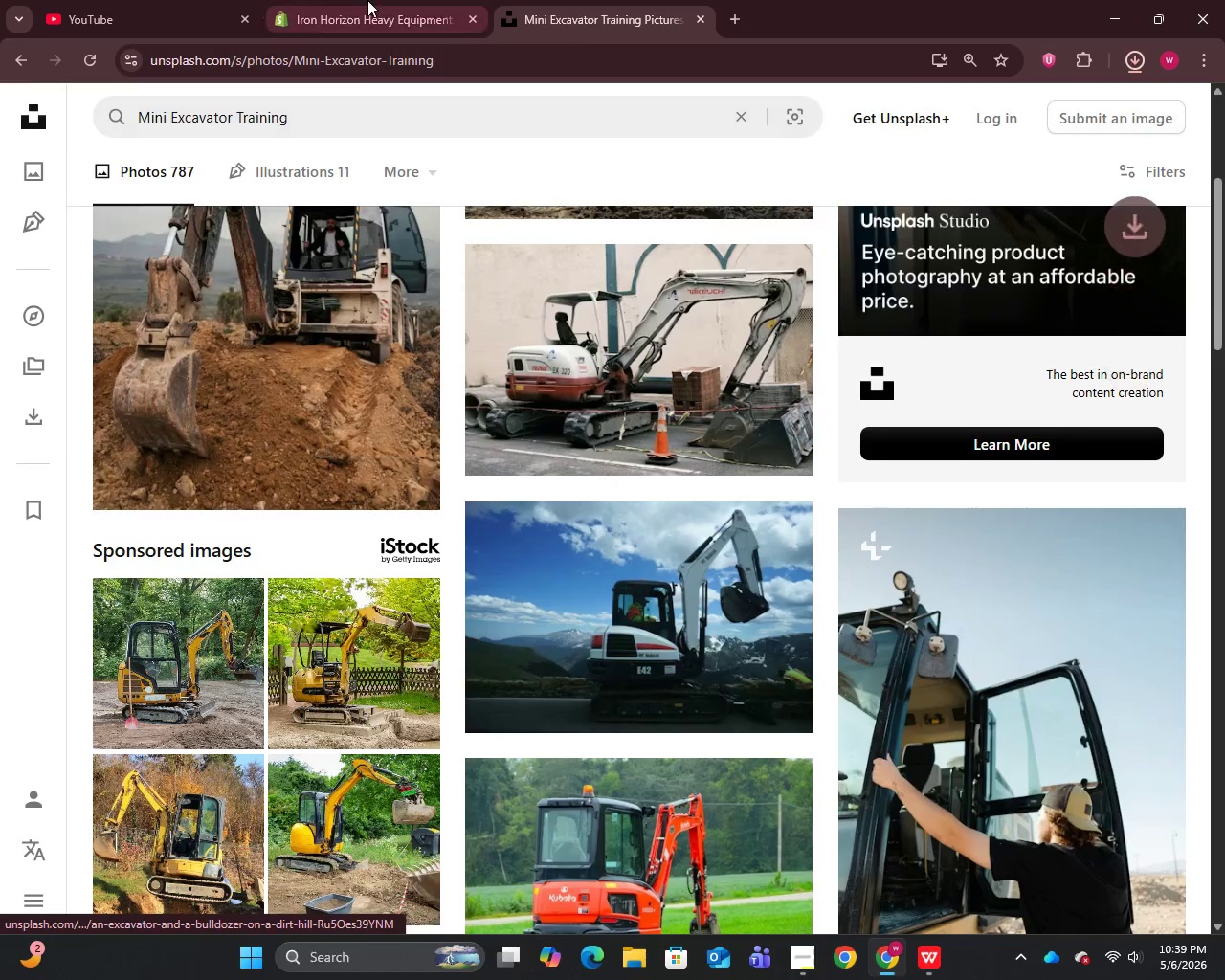 
left_click([368, 0])
 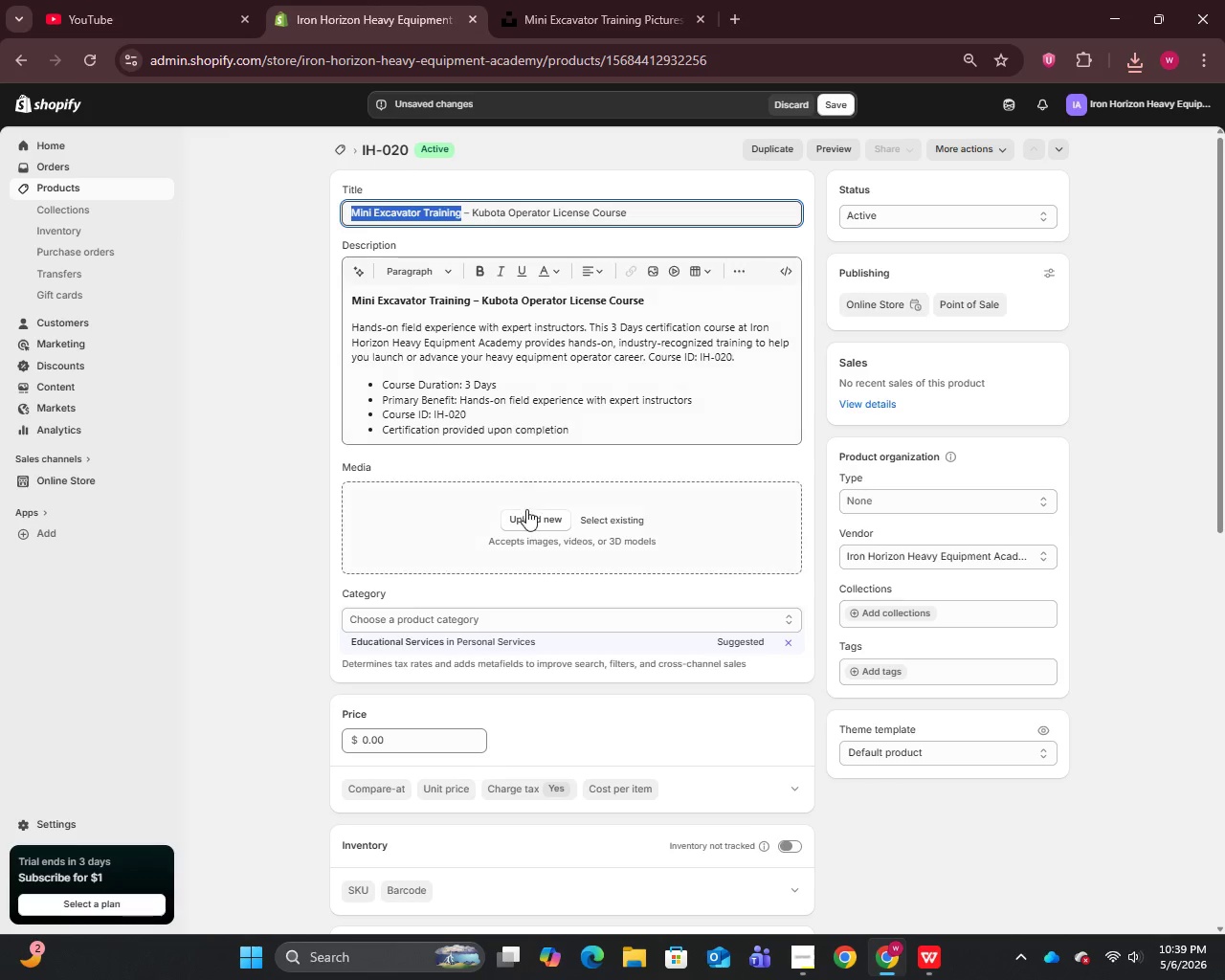 
left_click([528, 523])
 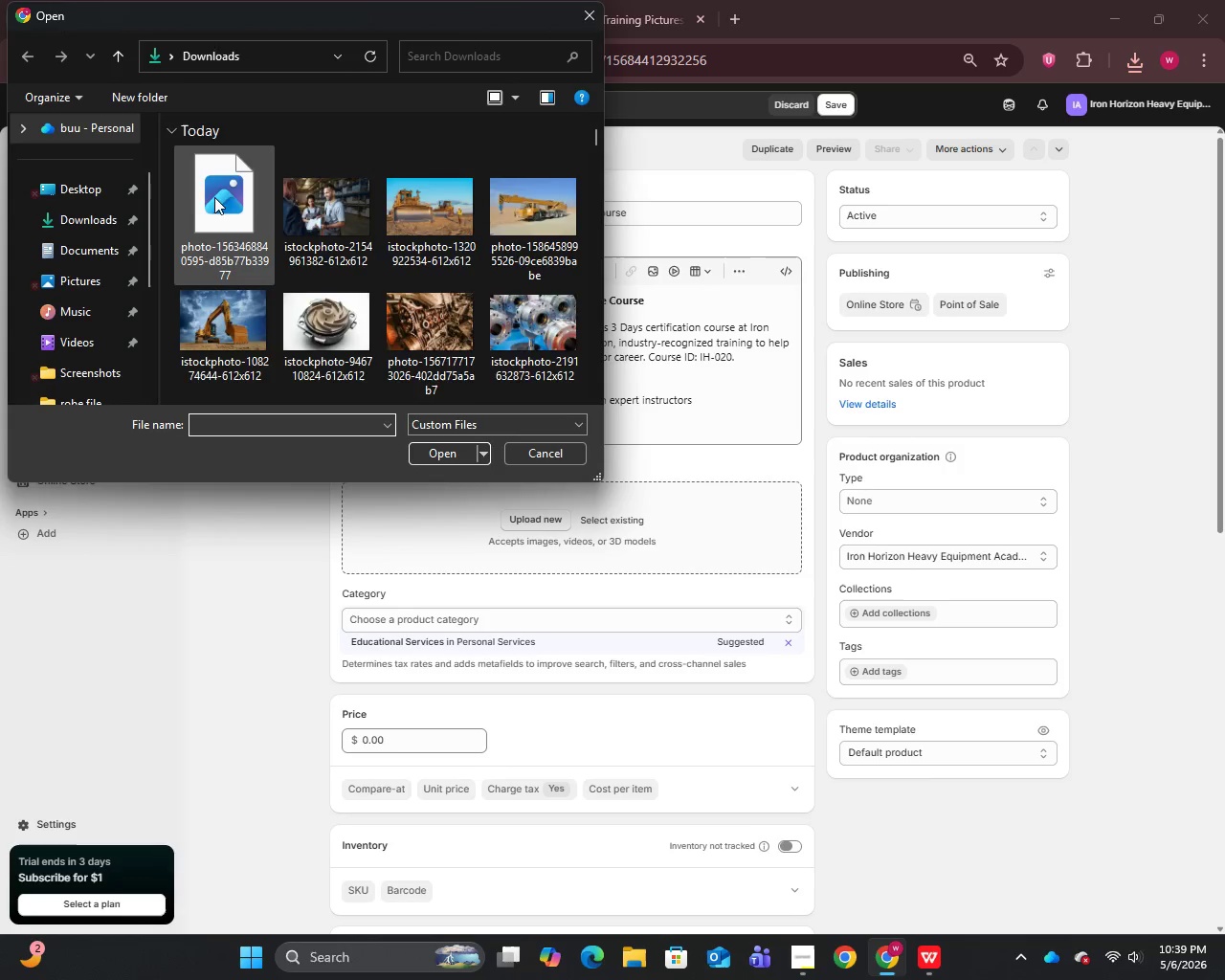 
left_click([197, 206])
 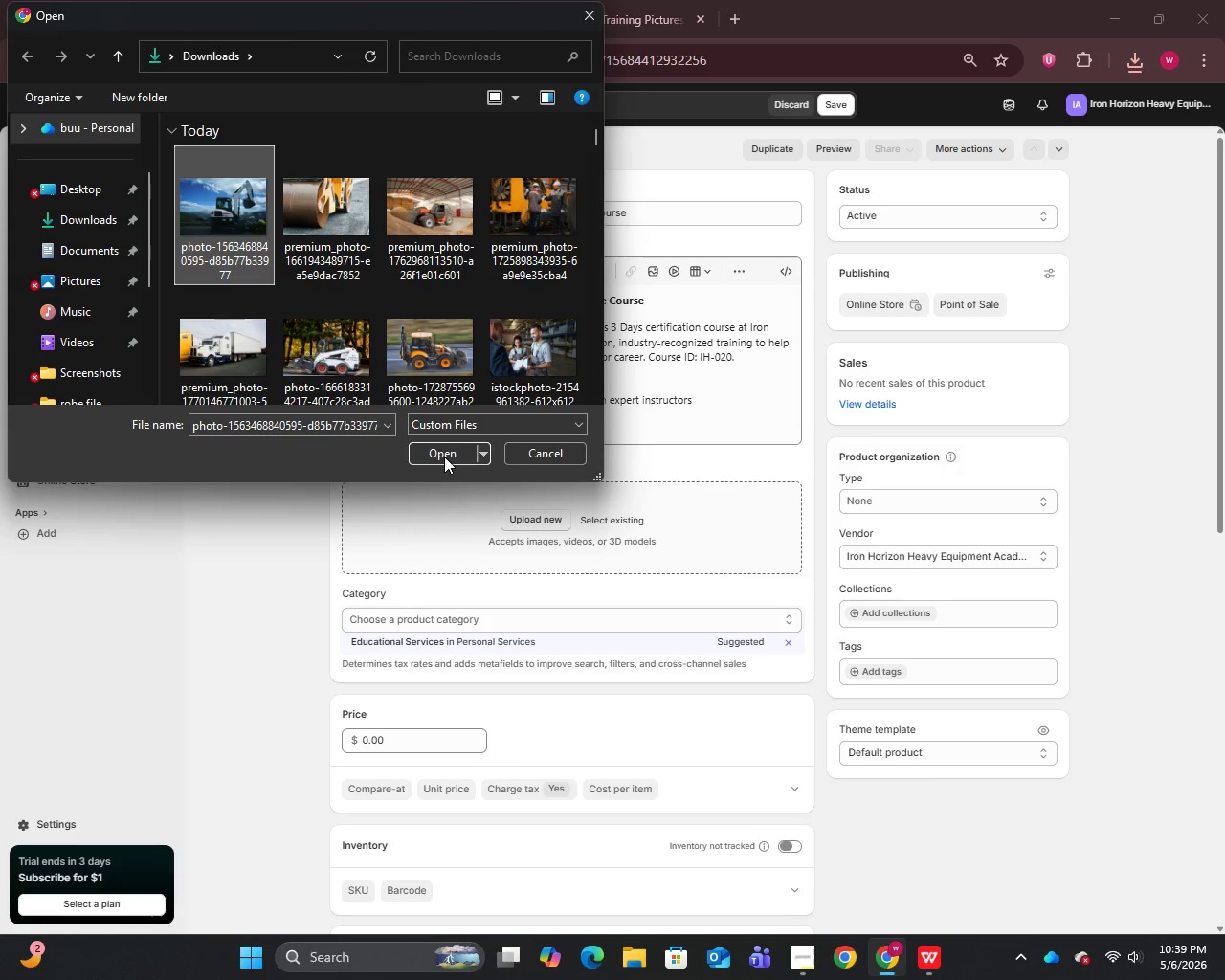 
left_click([443, 455])
 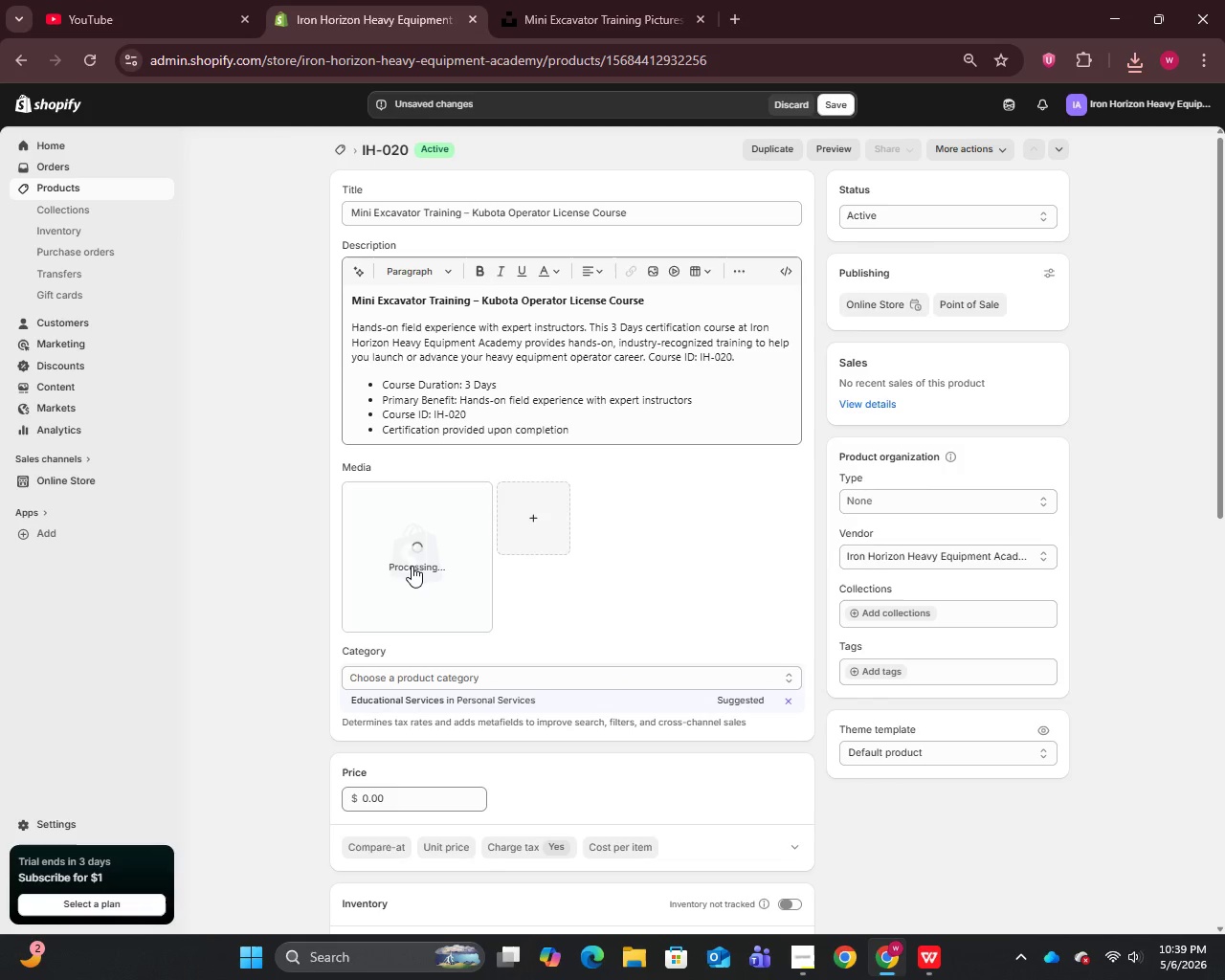 
wait(6.14)
 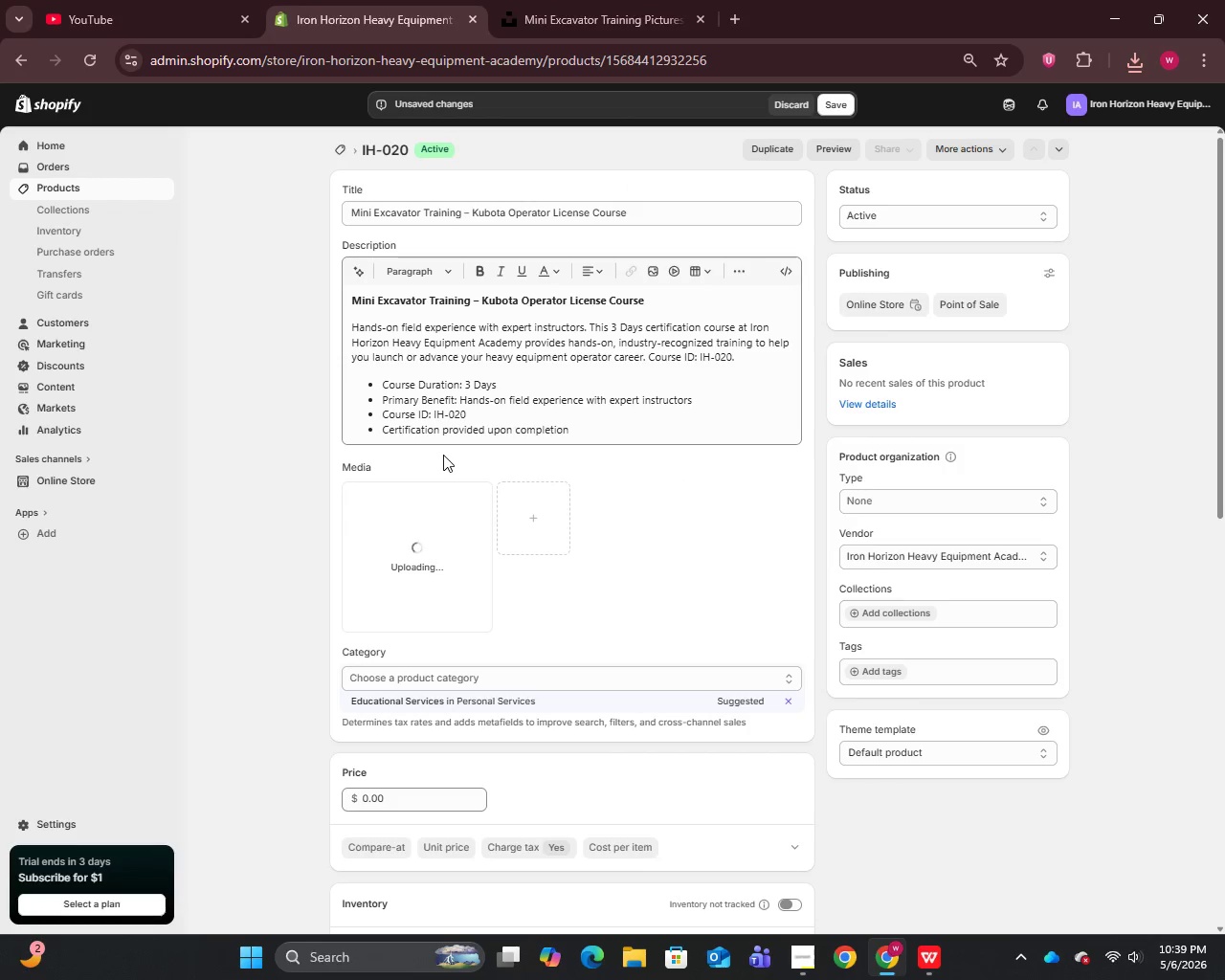 
left_click([412, 566])
 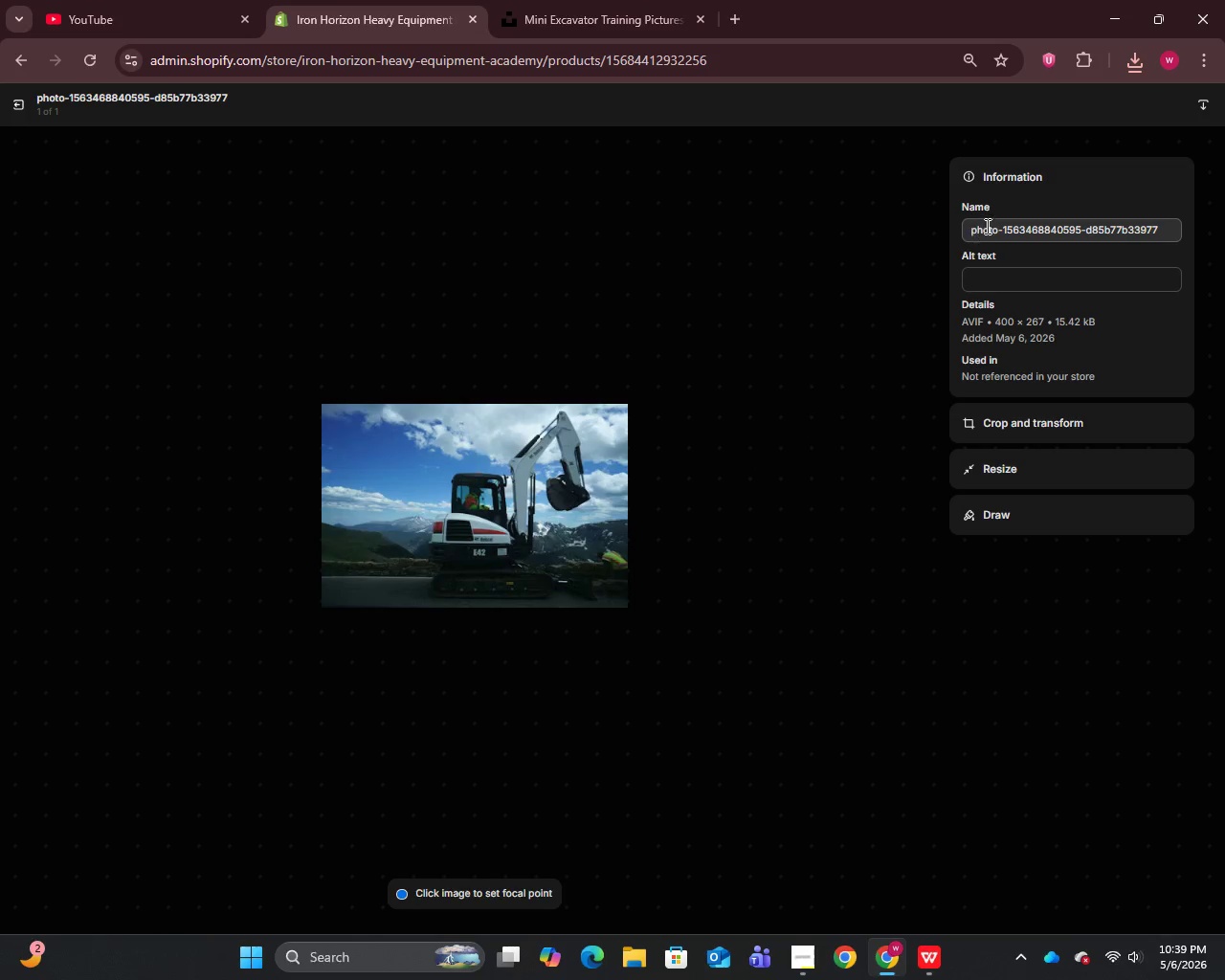 
key(Control+A)
 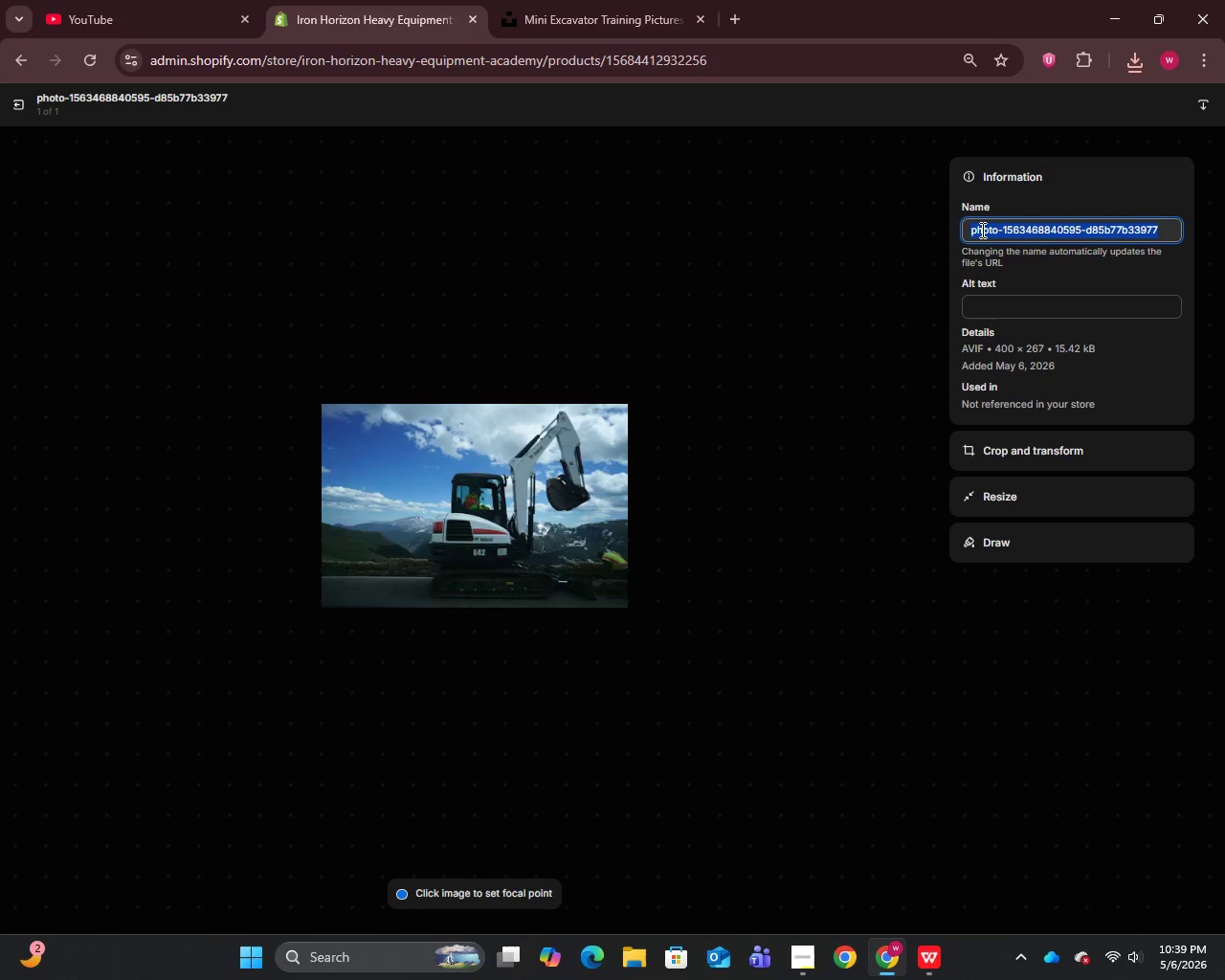 
key(Control+V)
 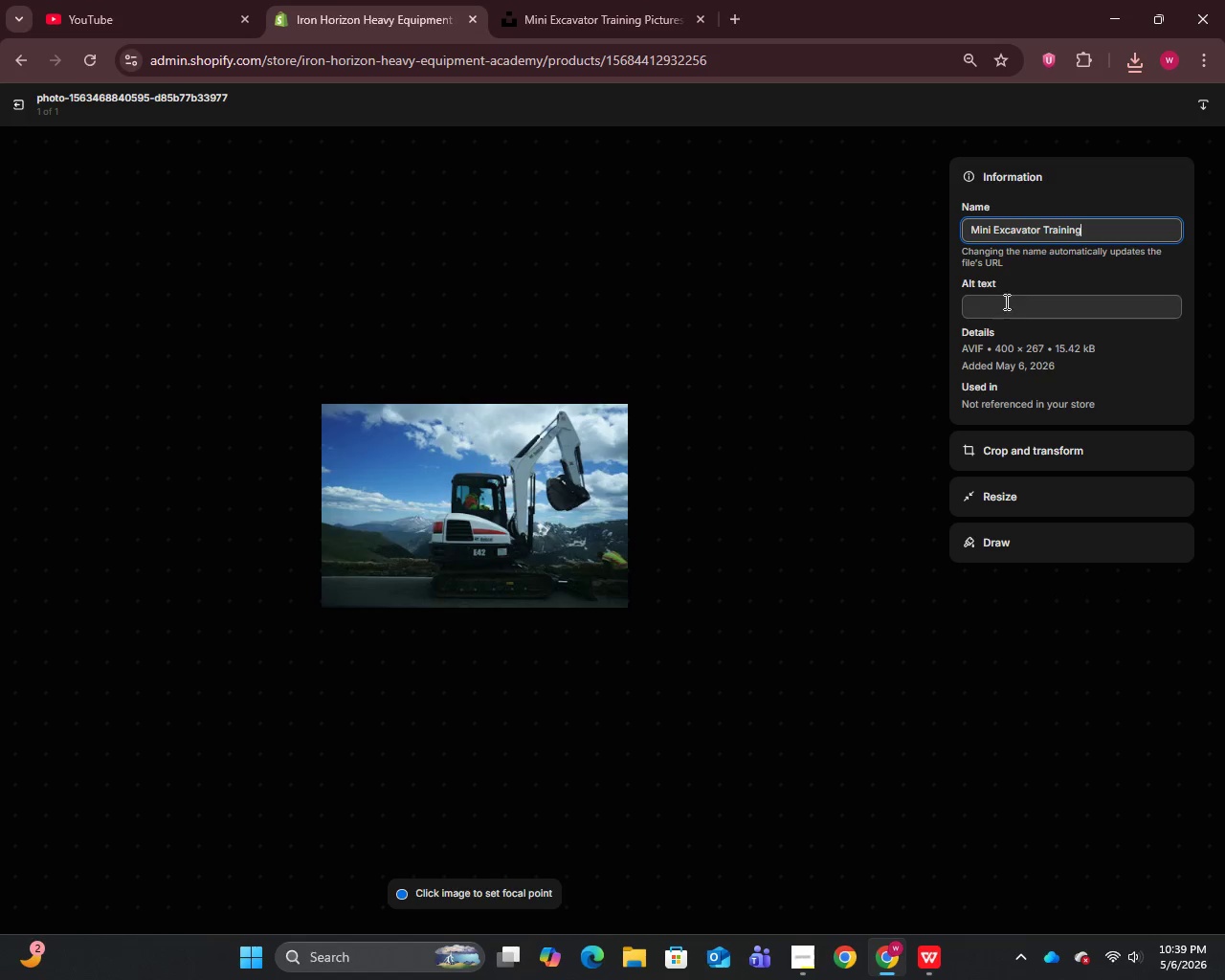 
left_click([1005, 303])
 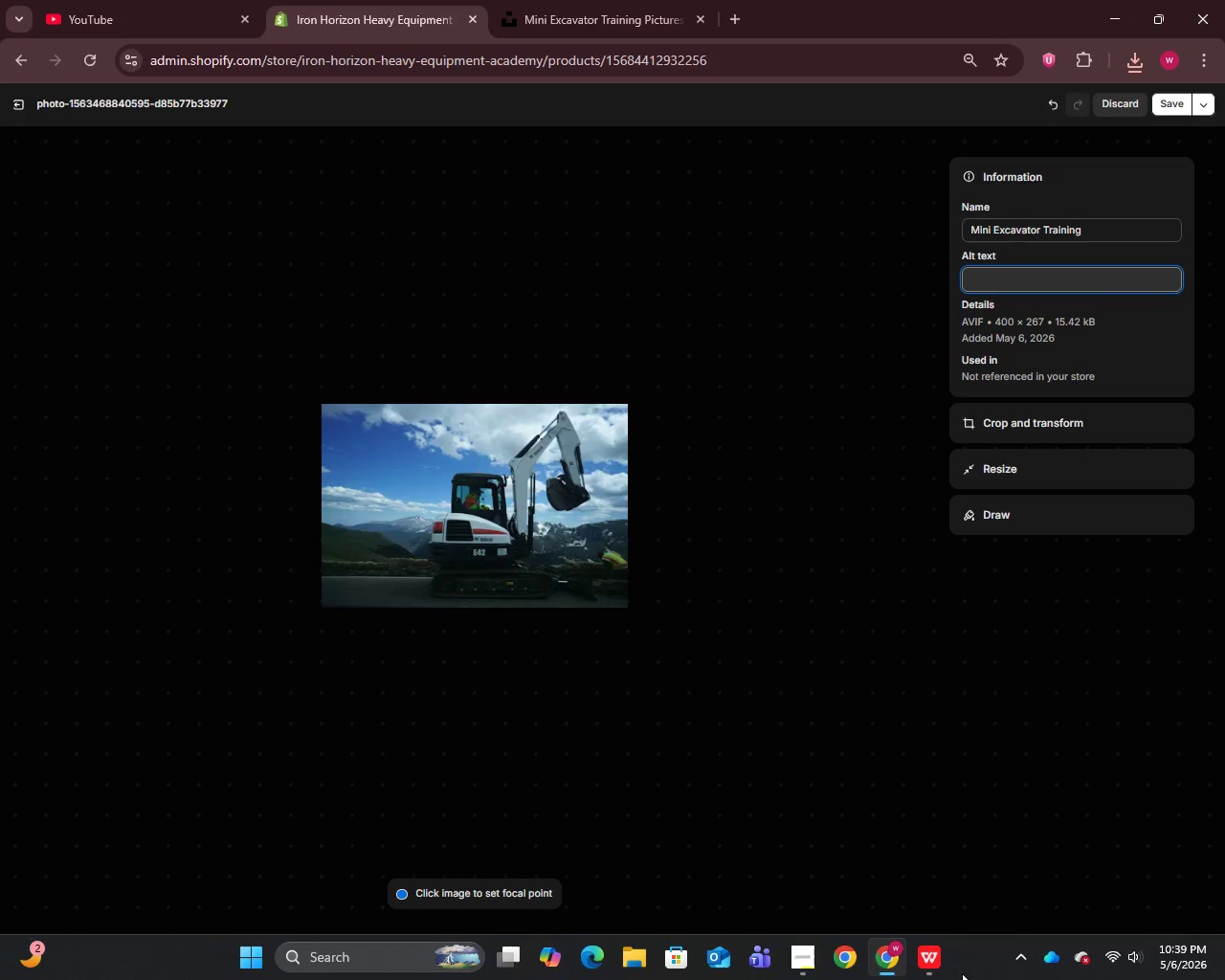 
left_click([931, 955])
 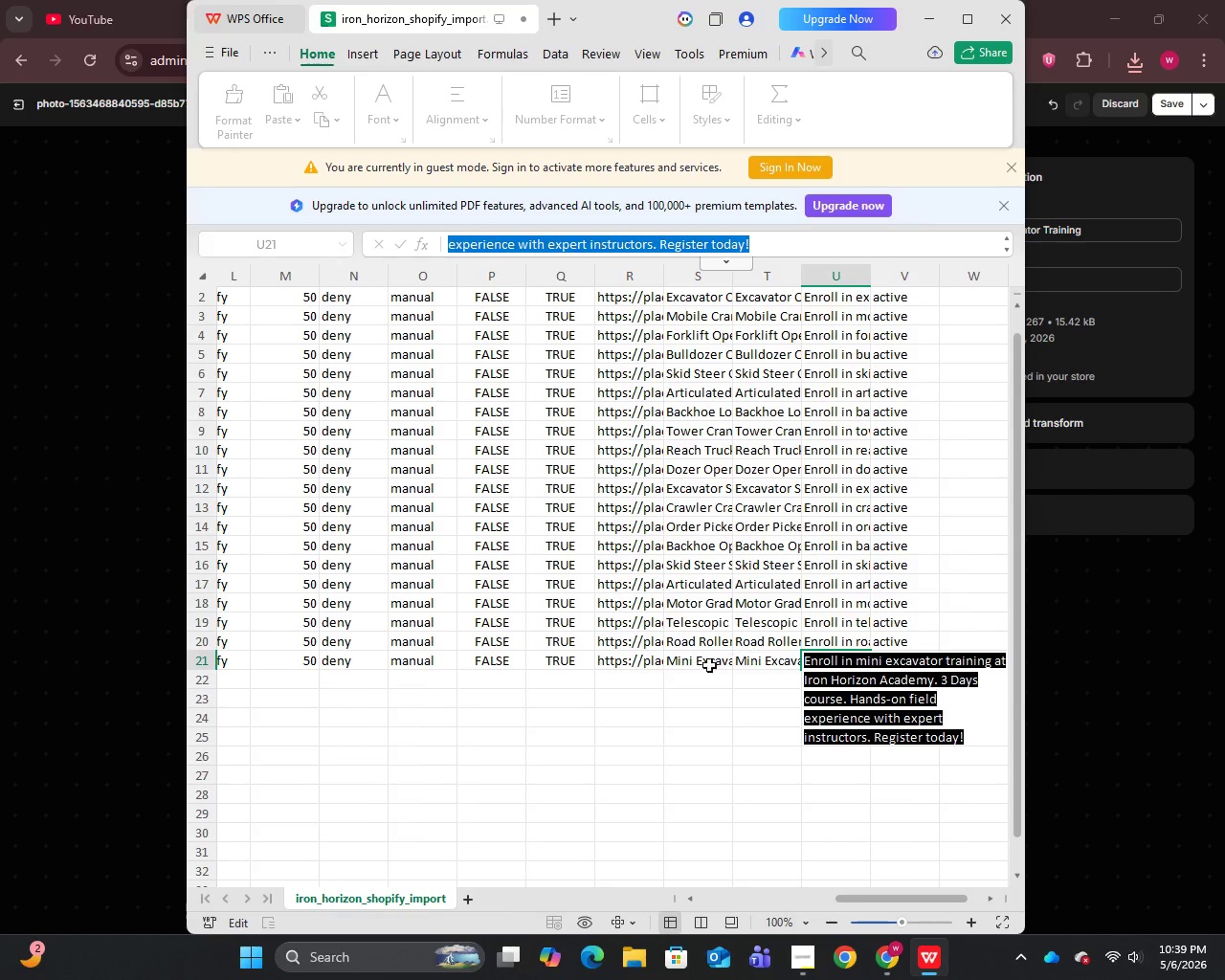 
left_click([676, 656])
 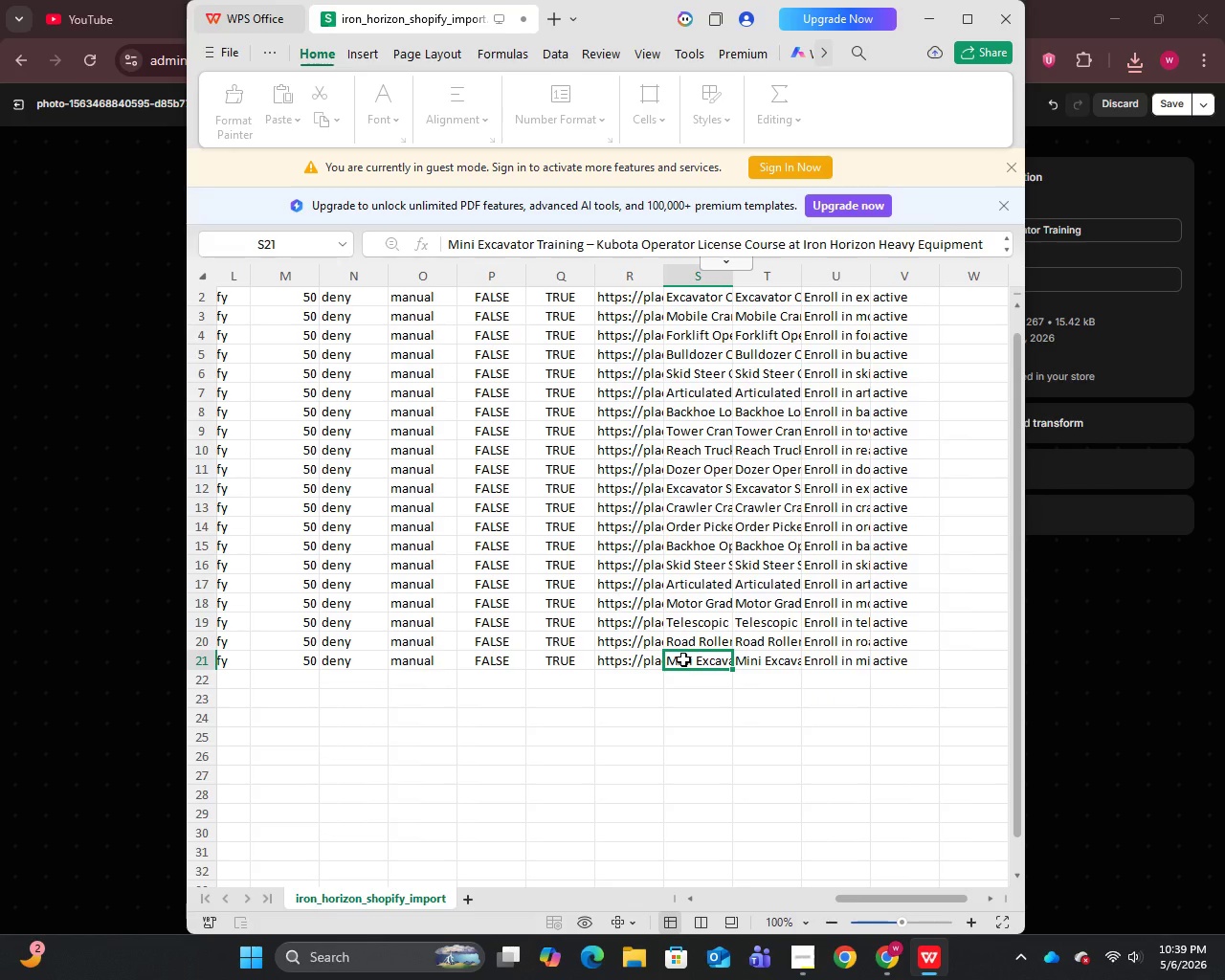 
double_click([683, 658])
 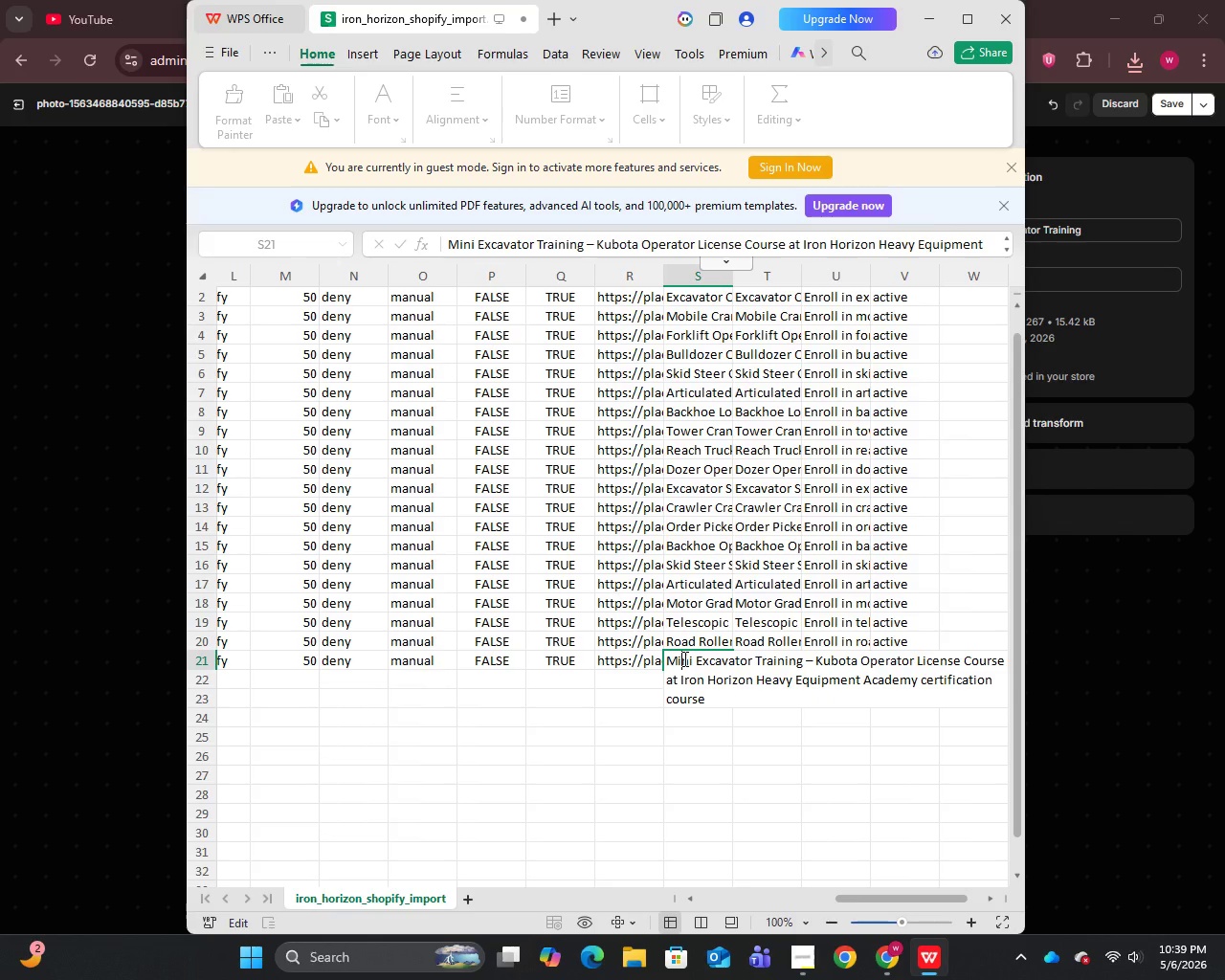 
key(Control+A)
 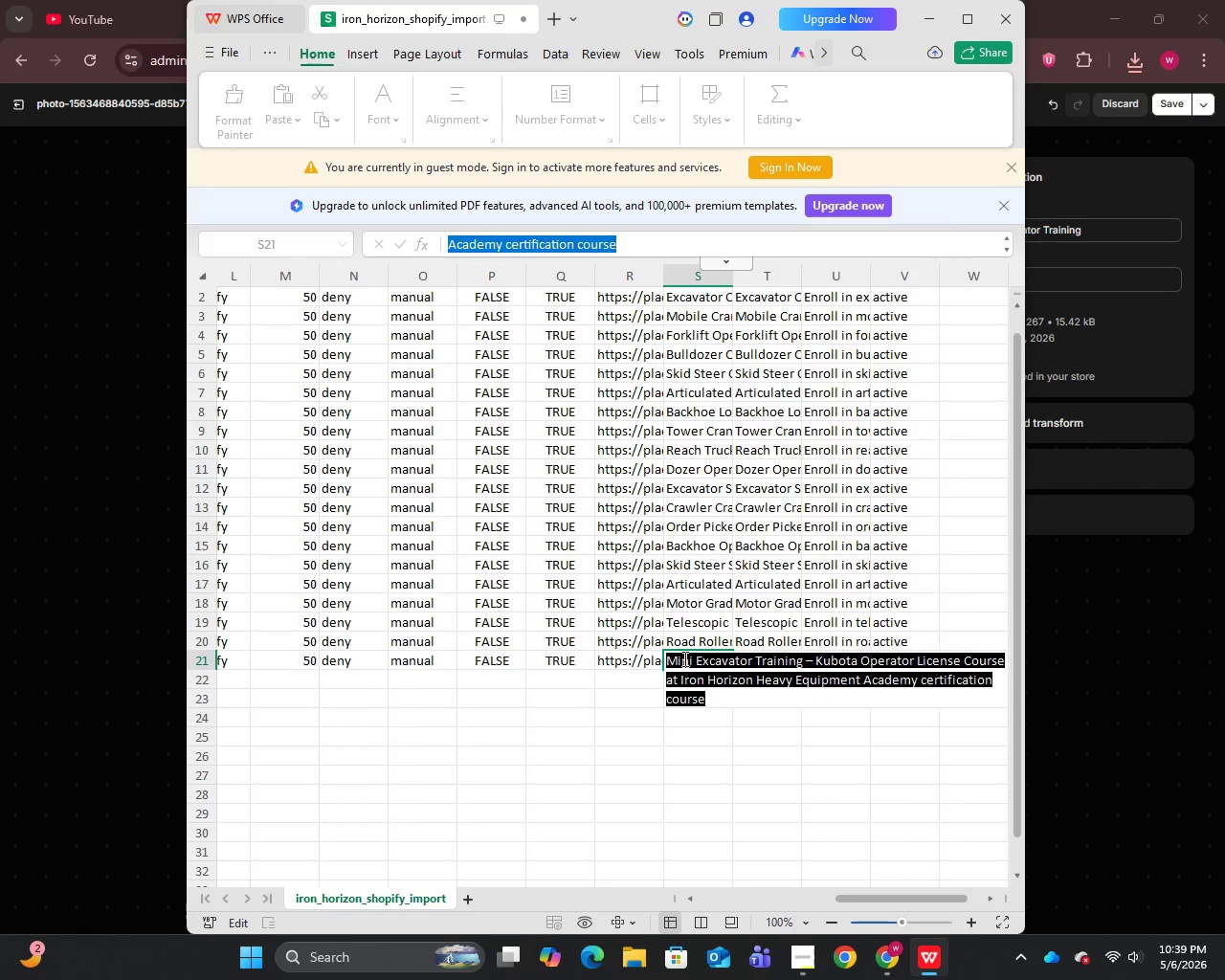 
key(Control+C)
 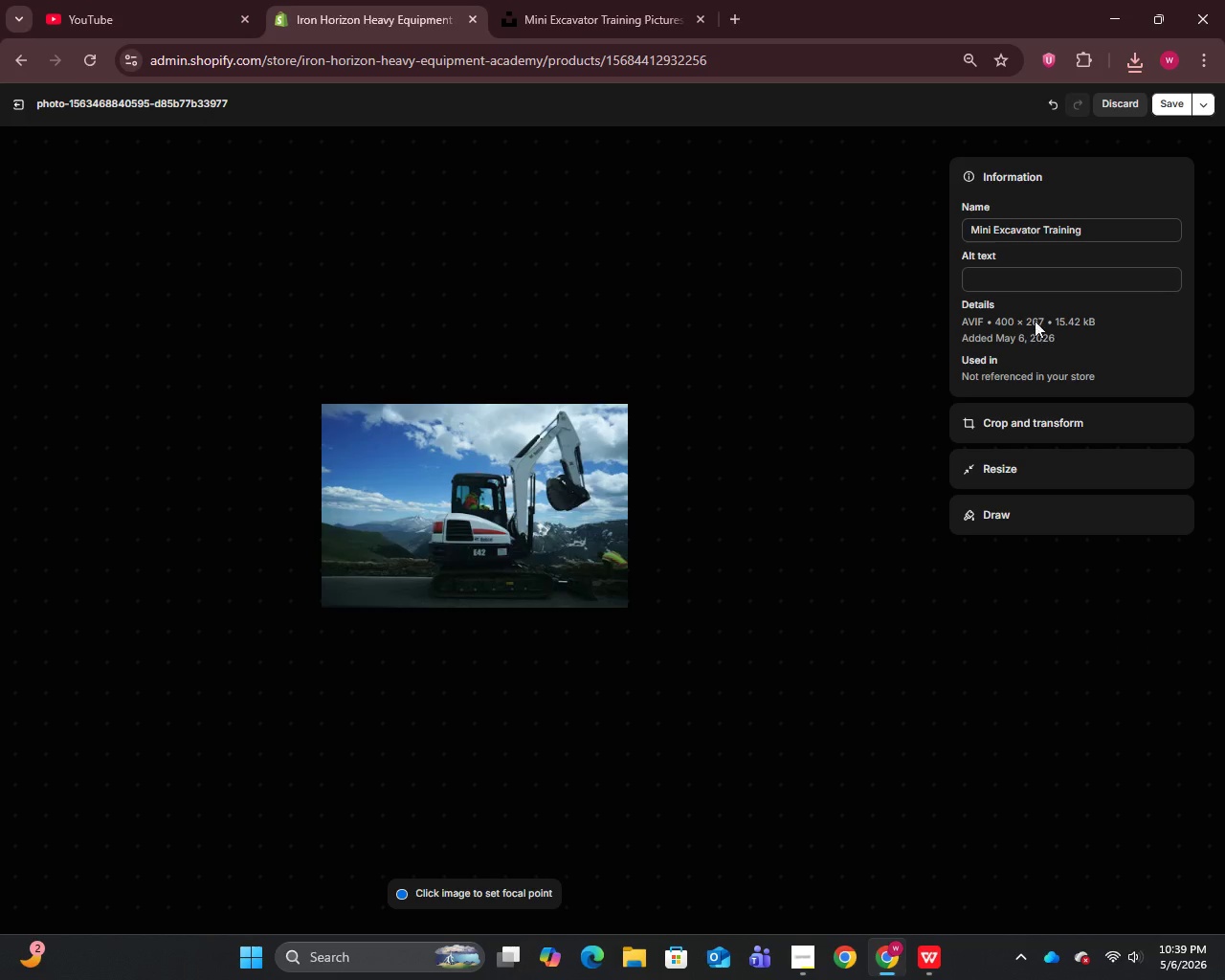 
left_click([1015, 270])
 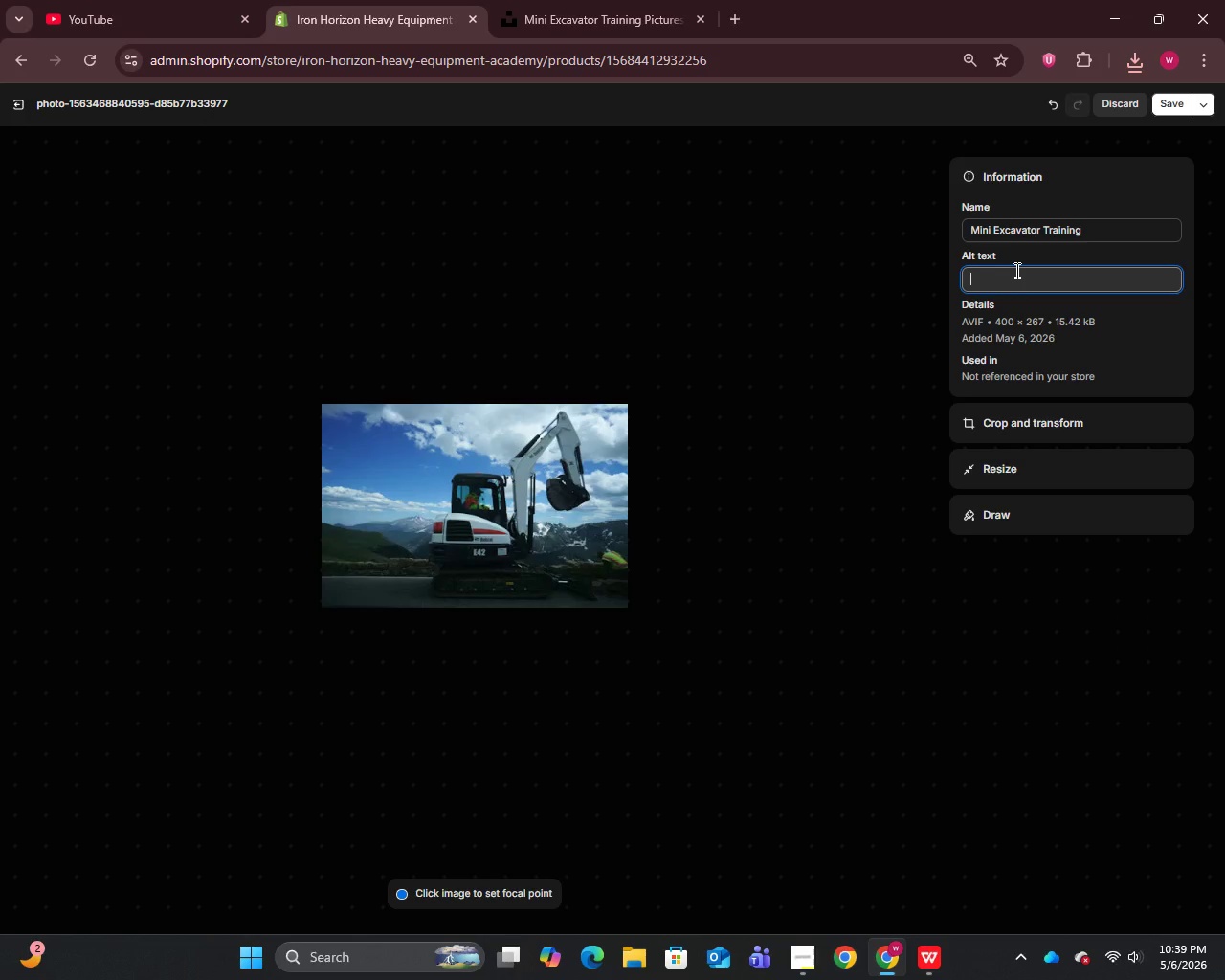 
key(Control+V)
 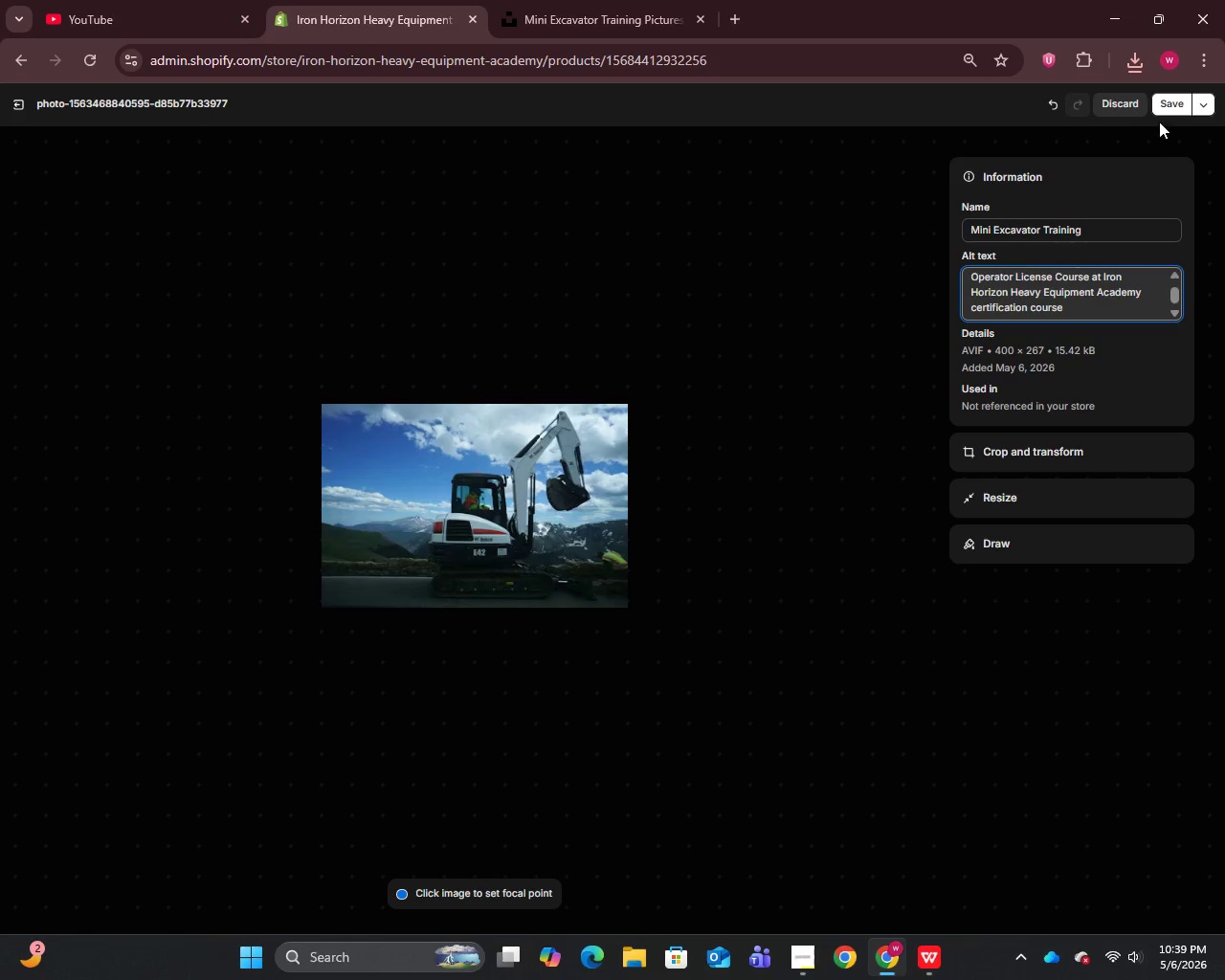 
left_click([1170, 102])
 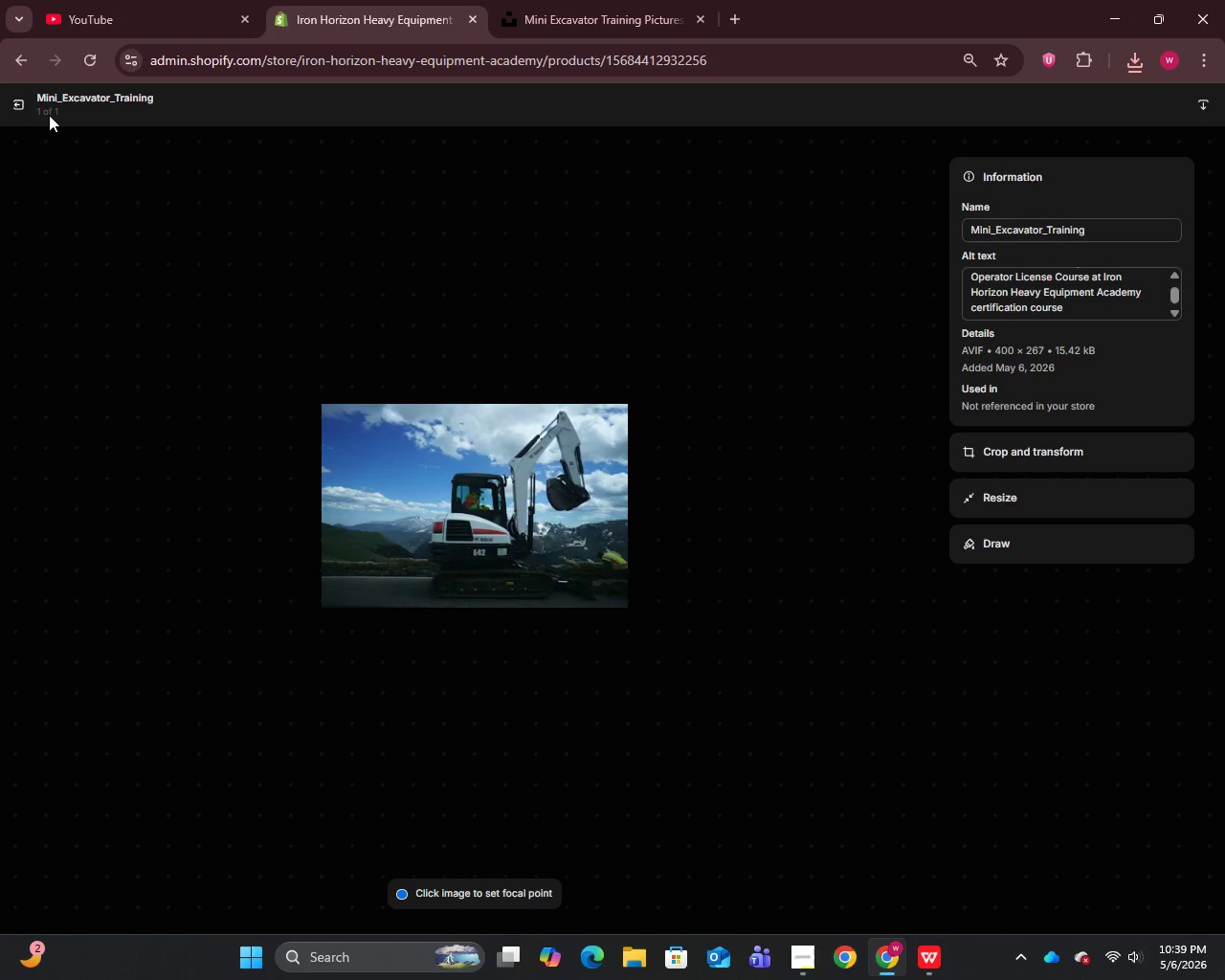 
left_click([15, 101])
 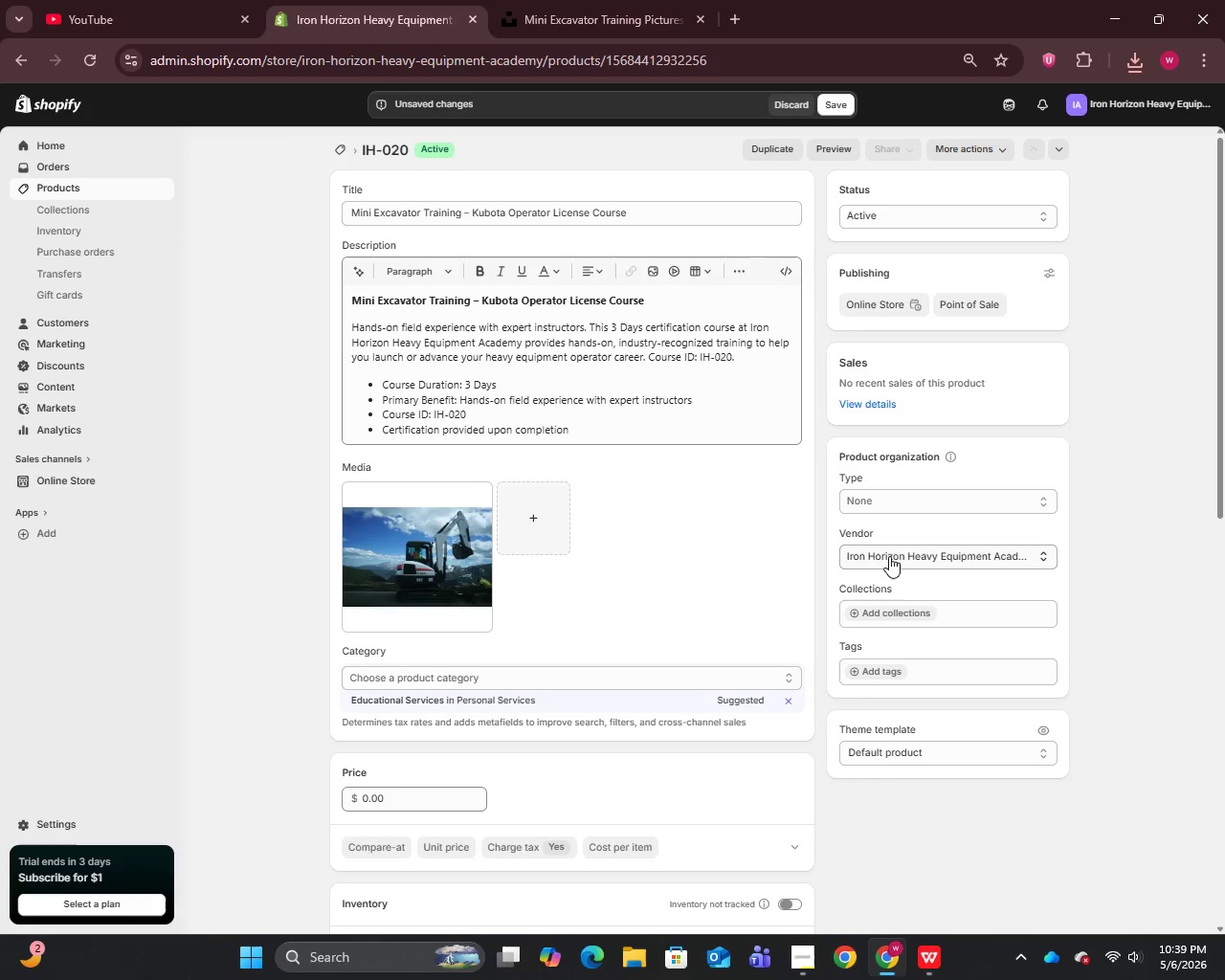 
left_click([882, 486])
 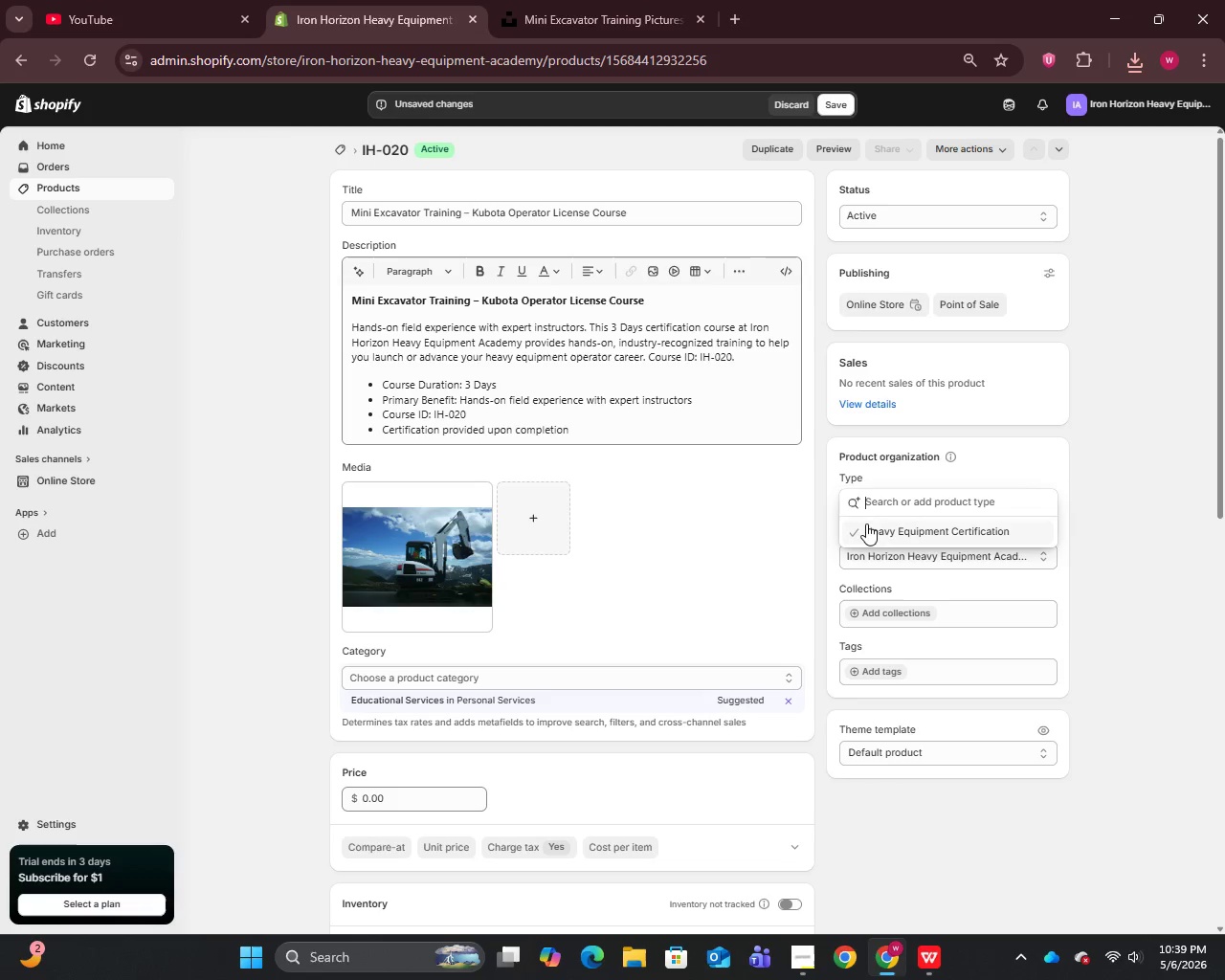 
left_click([874, 531])
 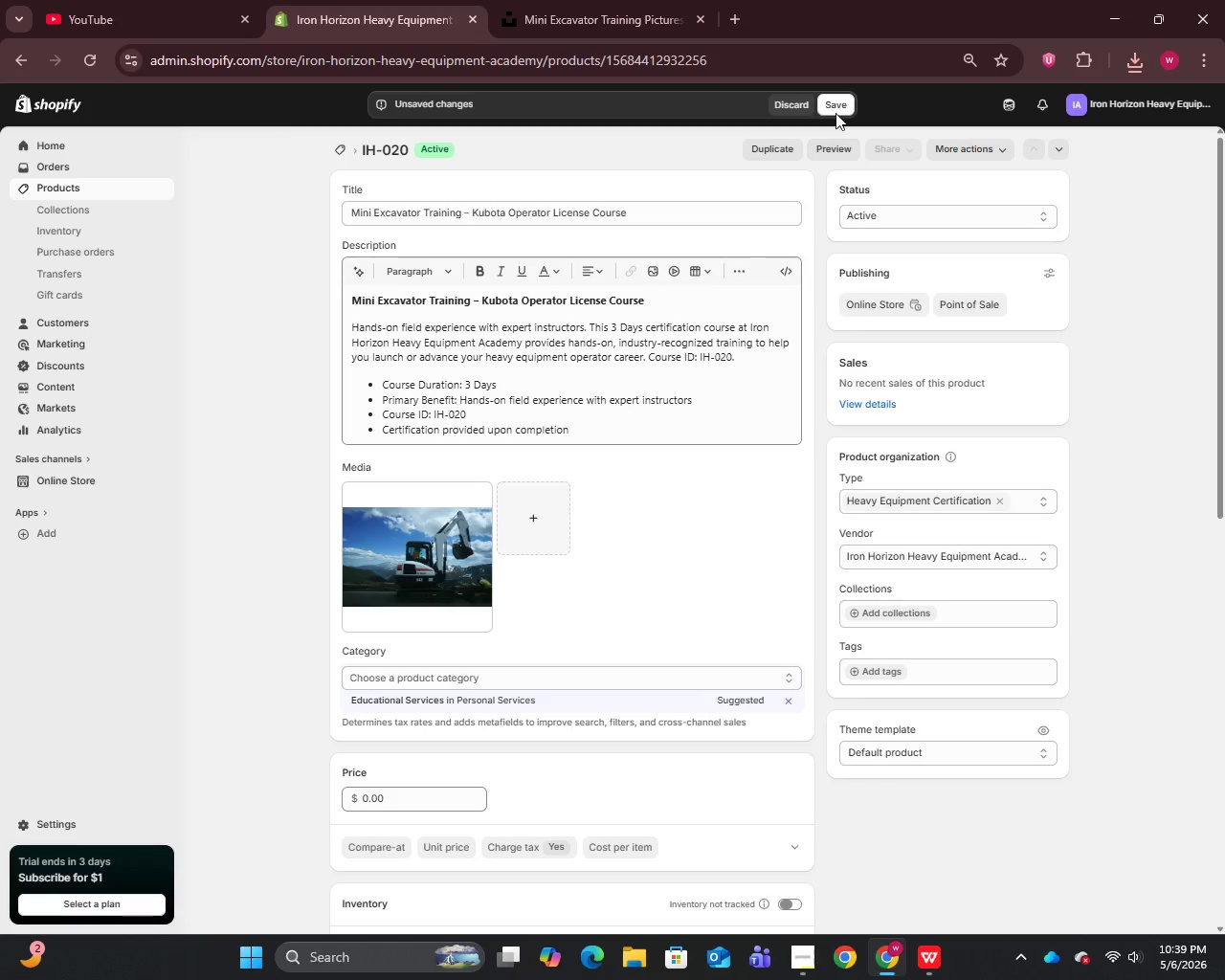 
left_click([826, 92])
 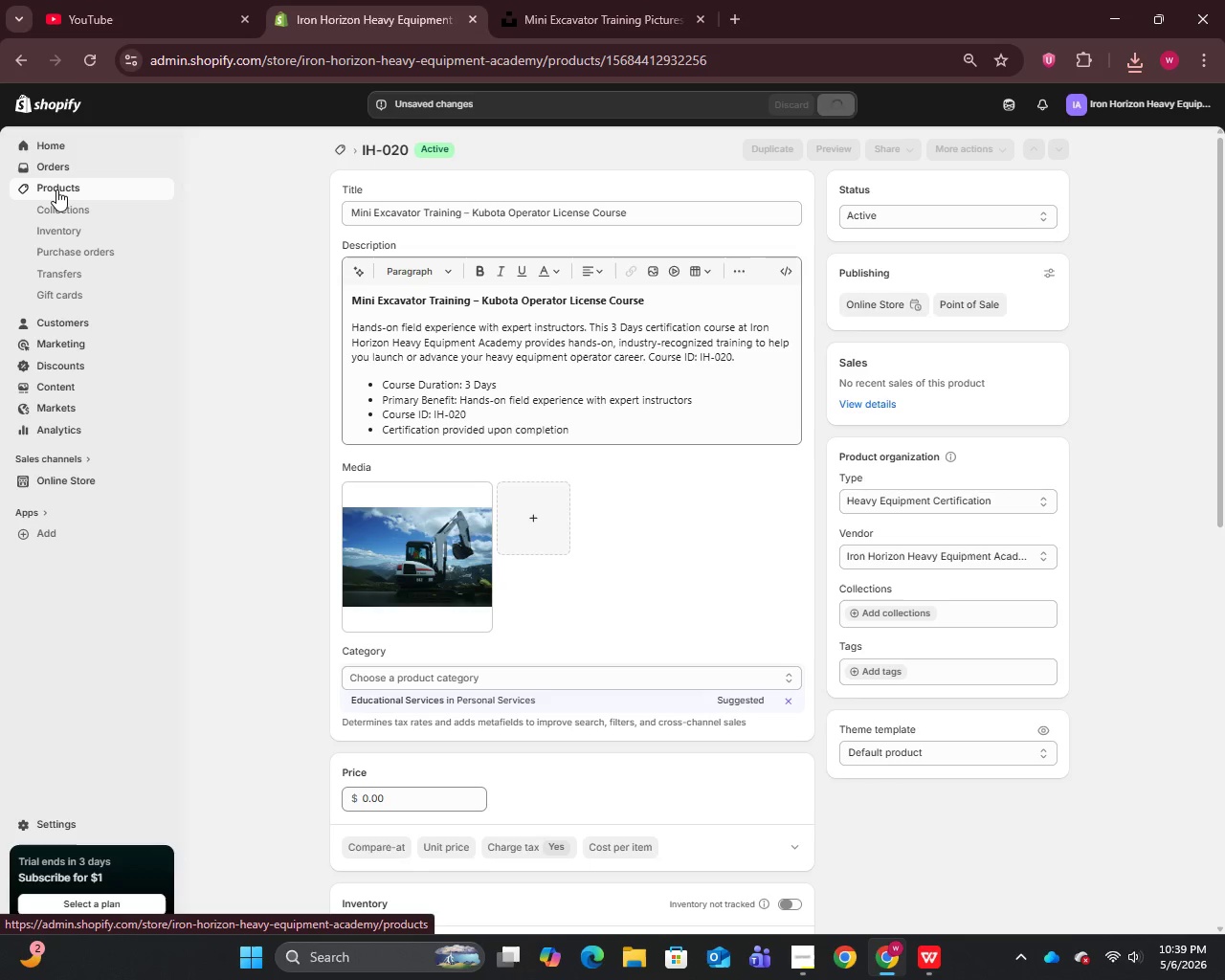 
left_click([56, 189])
 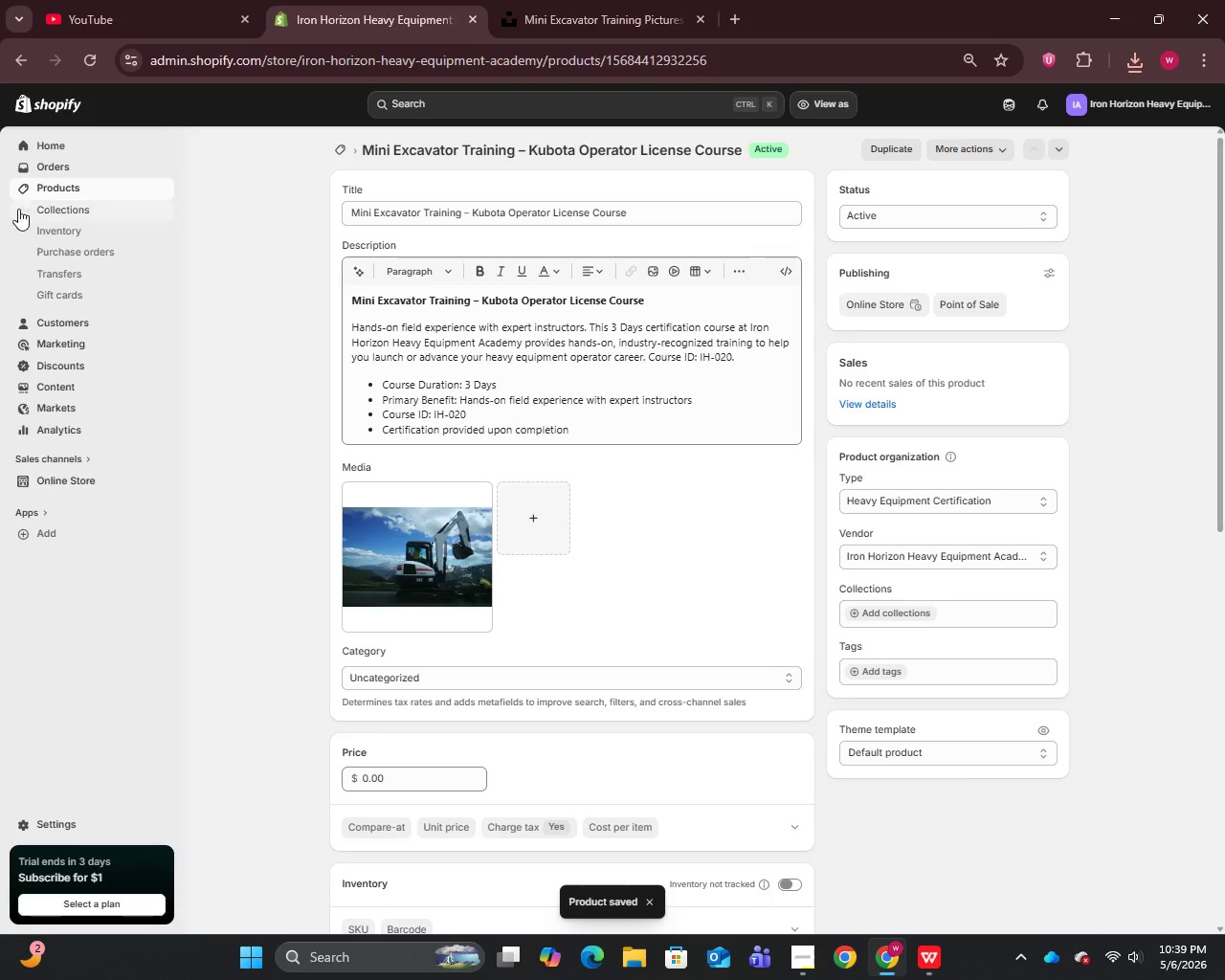 
left_click([56, 185])
 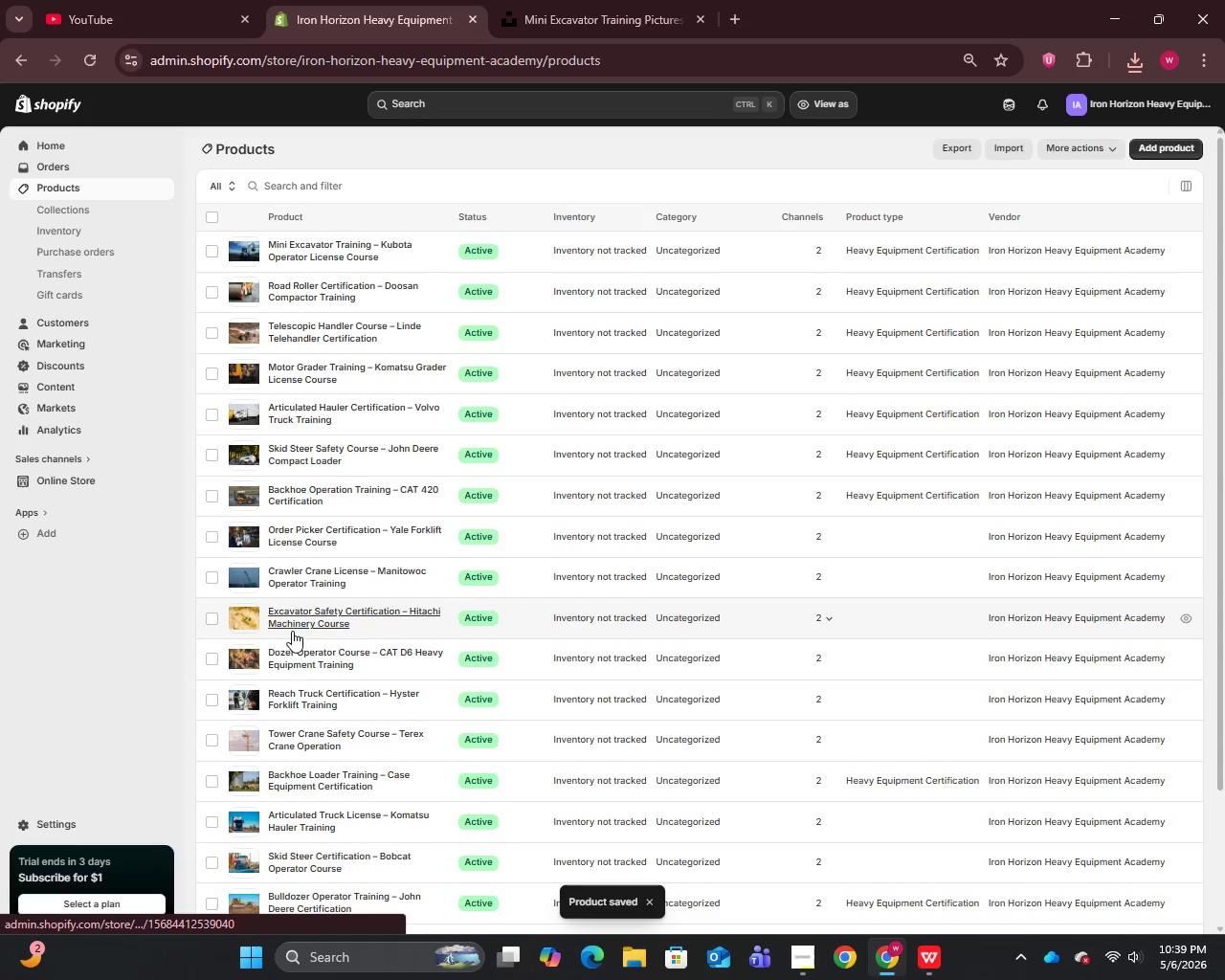 
left_click([294, 620])
 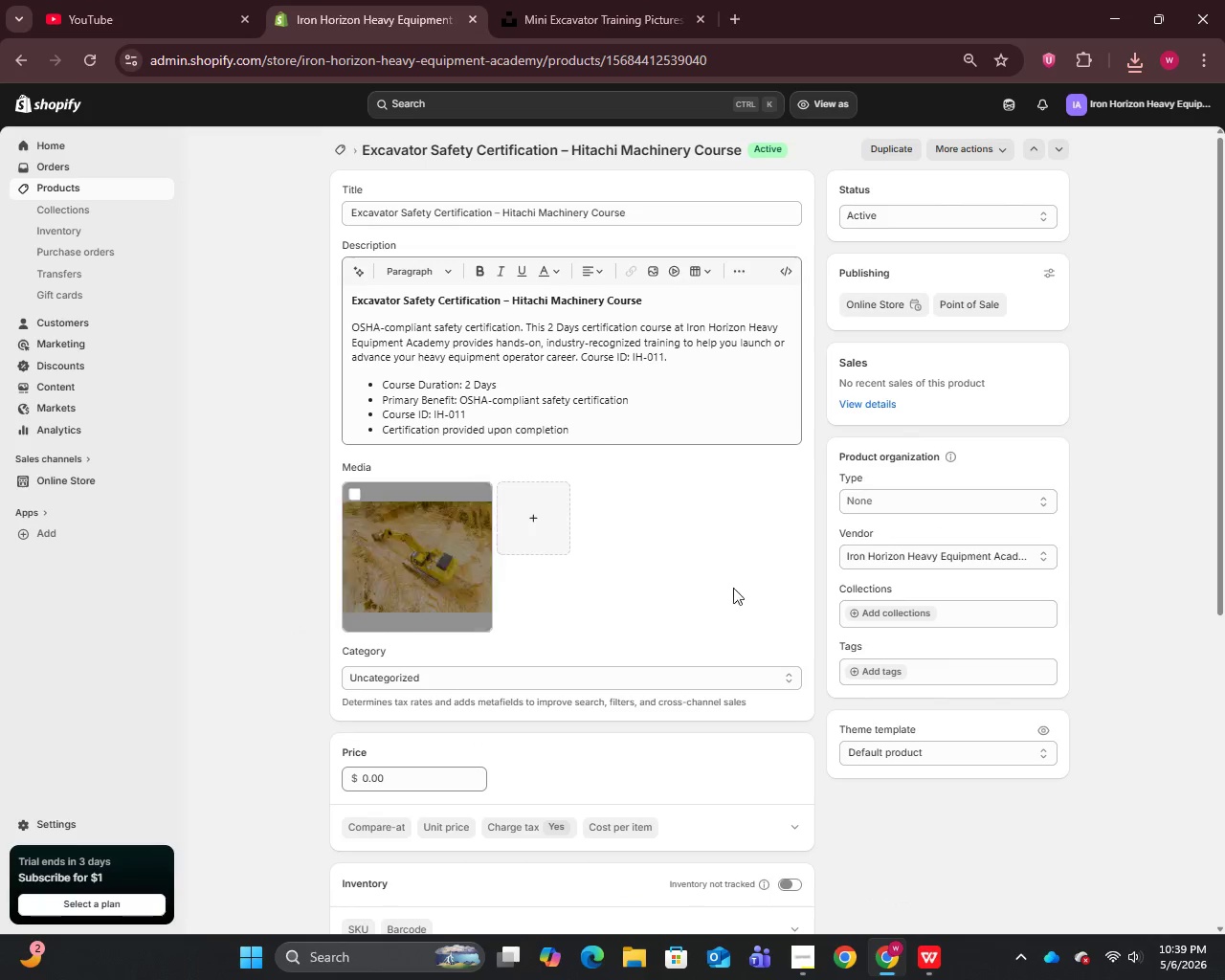 
left_click([872, 501])
 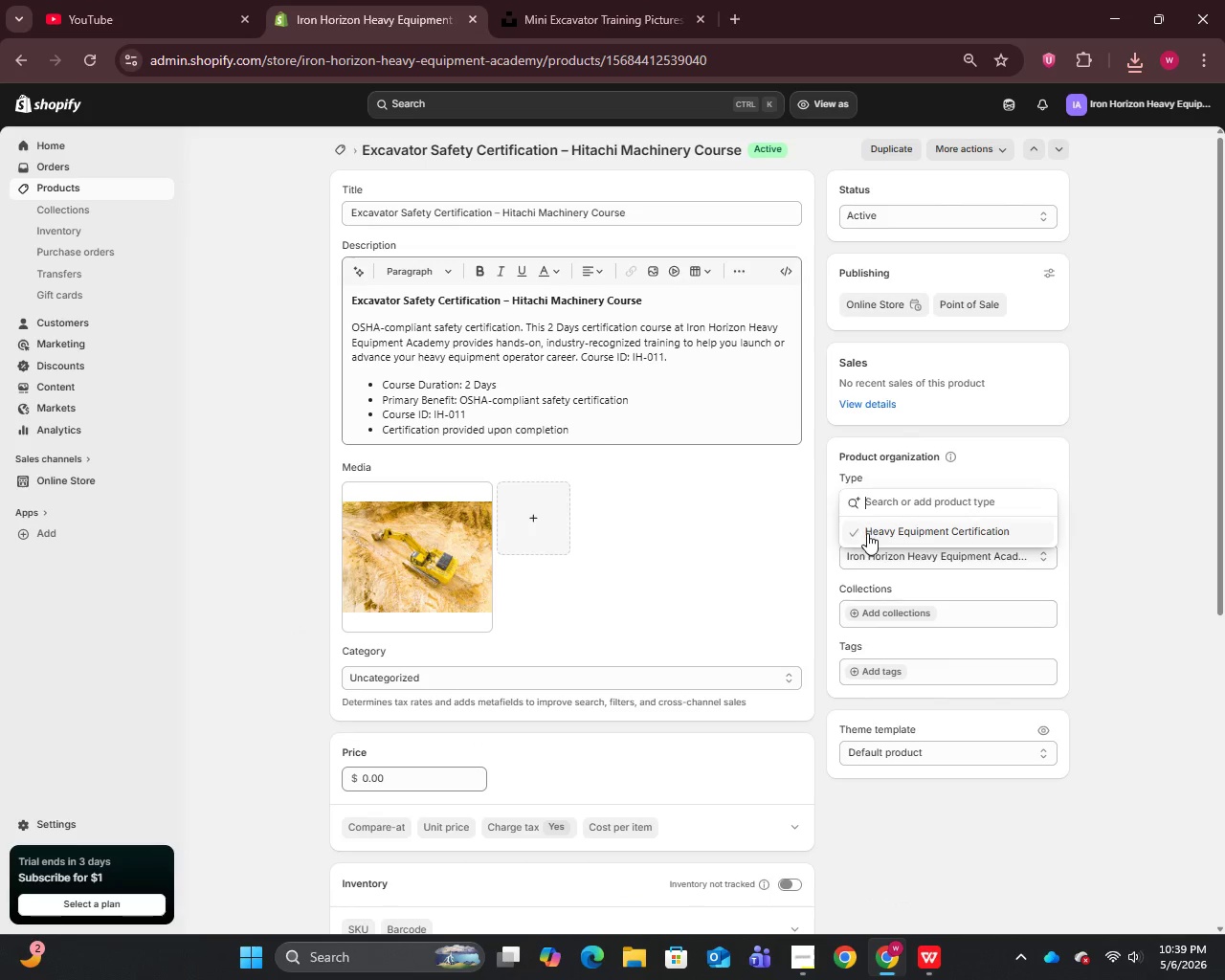 
left_click([867, 533])
 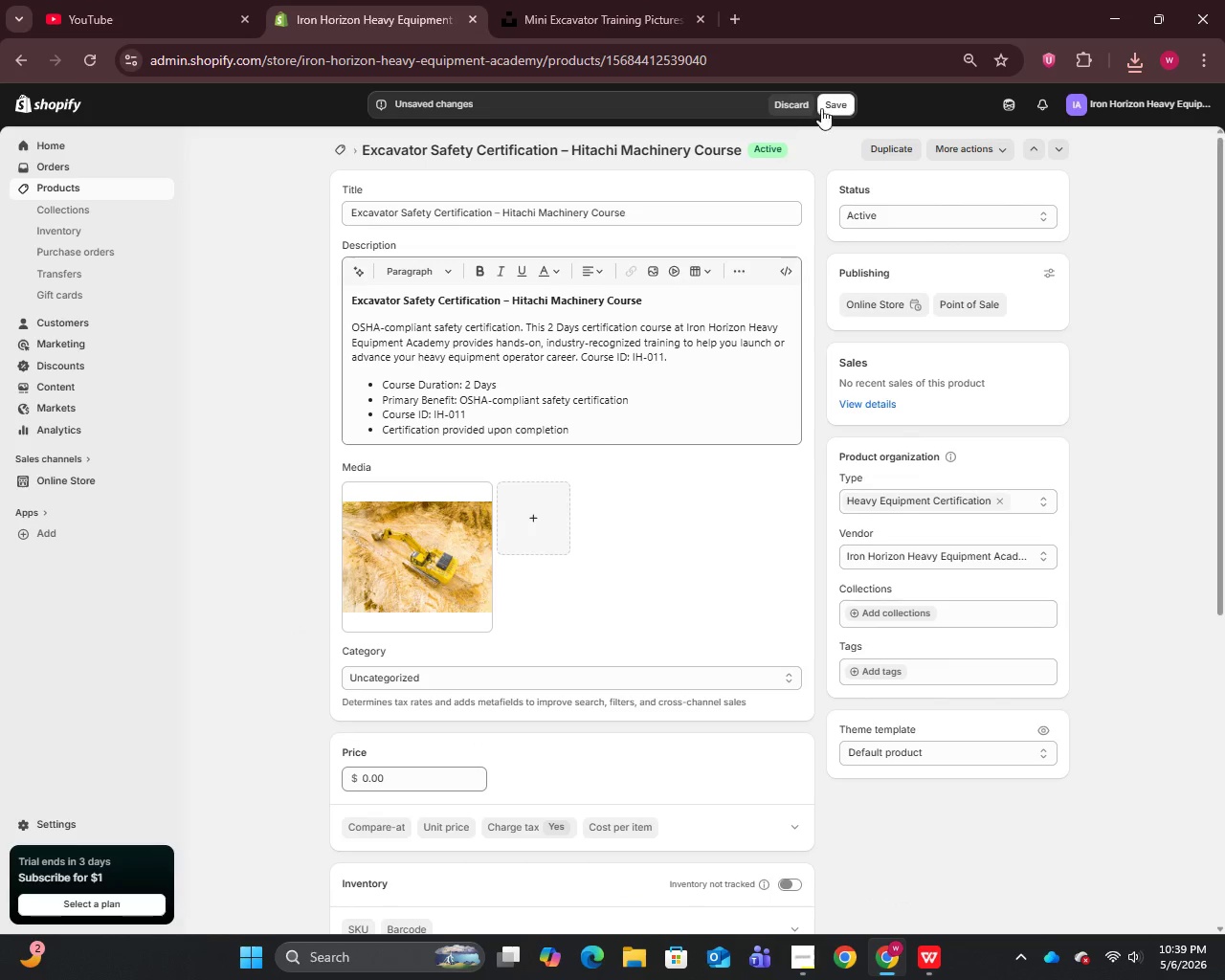 
left_click([825, 107])
 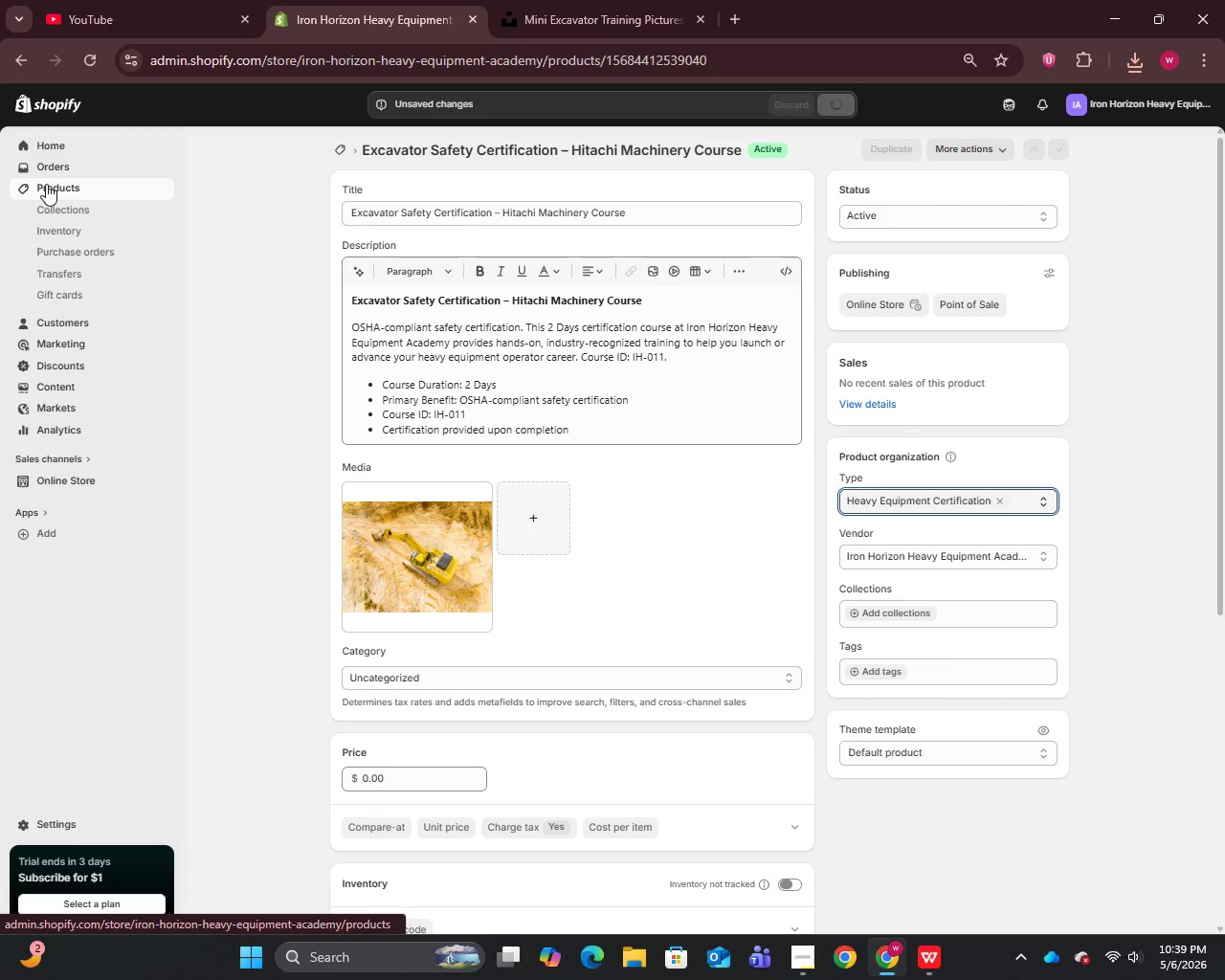 
left_click([46, 184])
 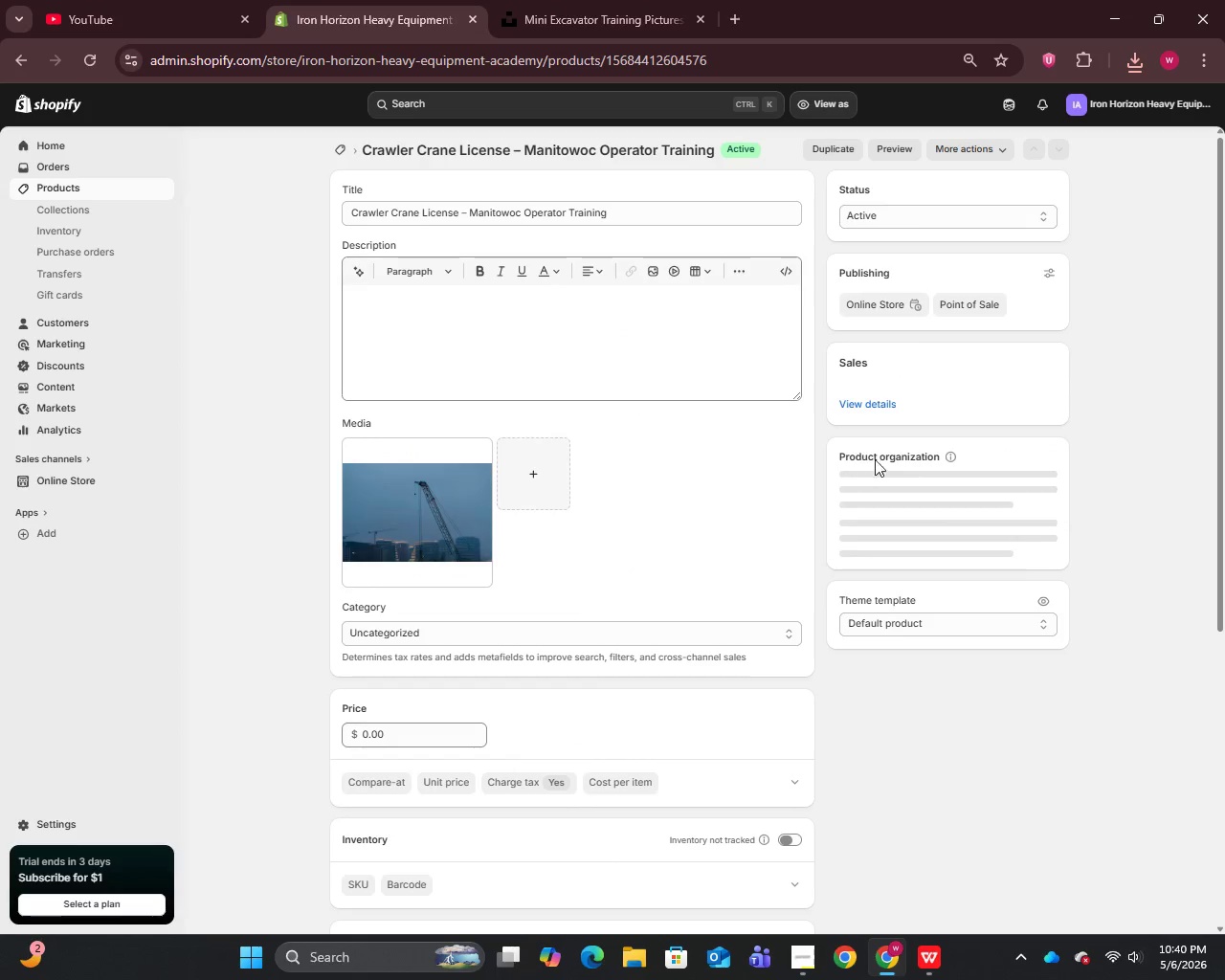 
wait(5.3)
 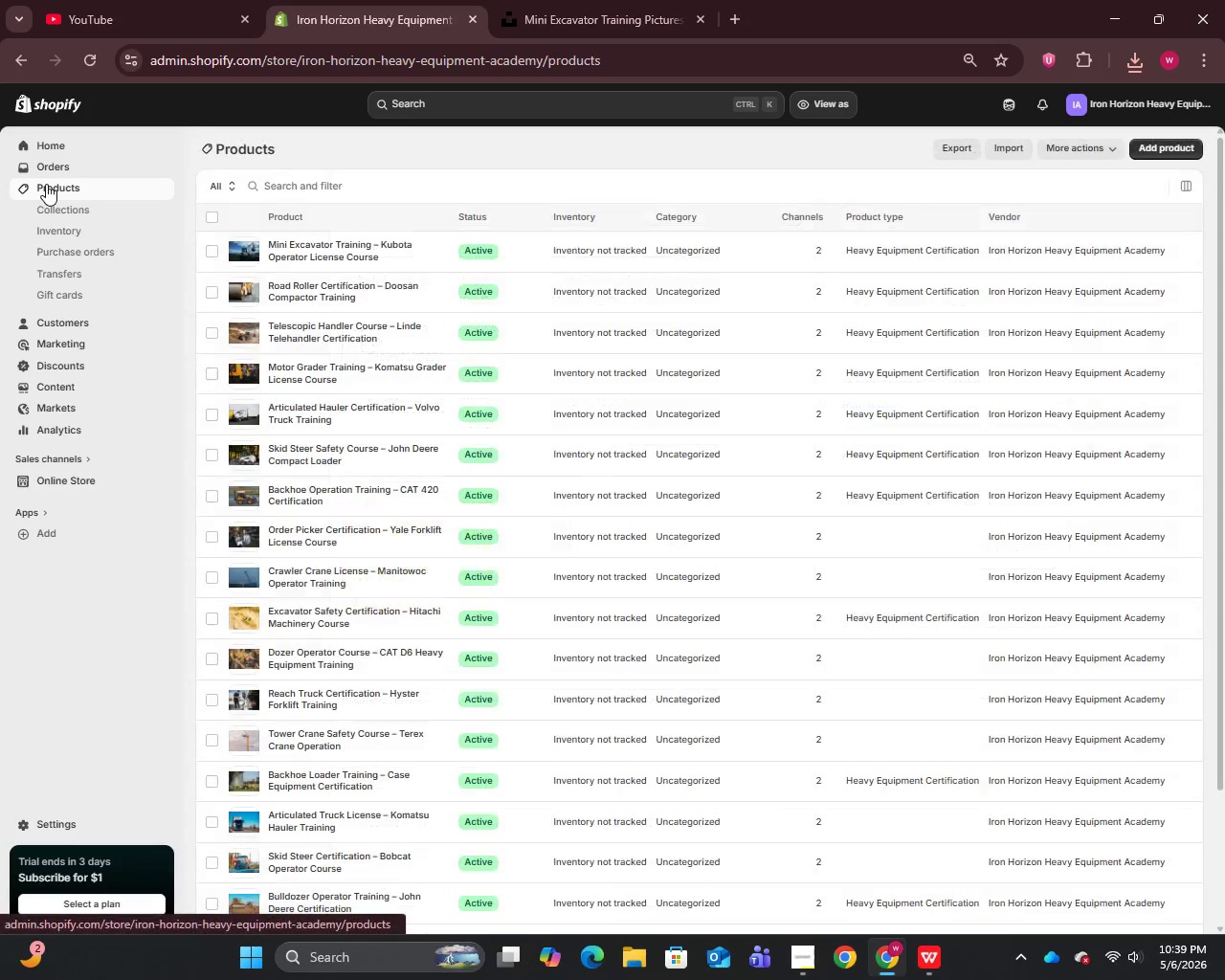 
left_click([881, 498])
 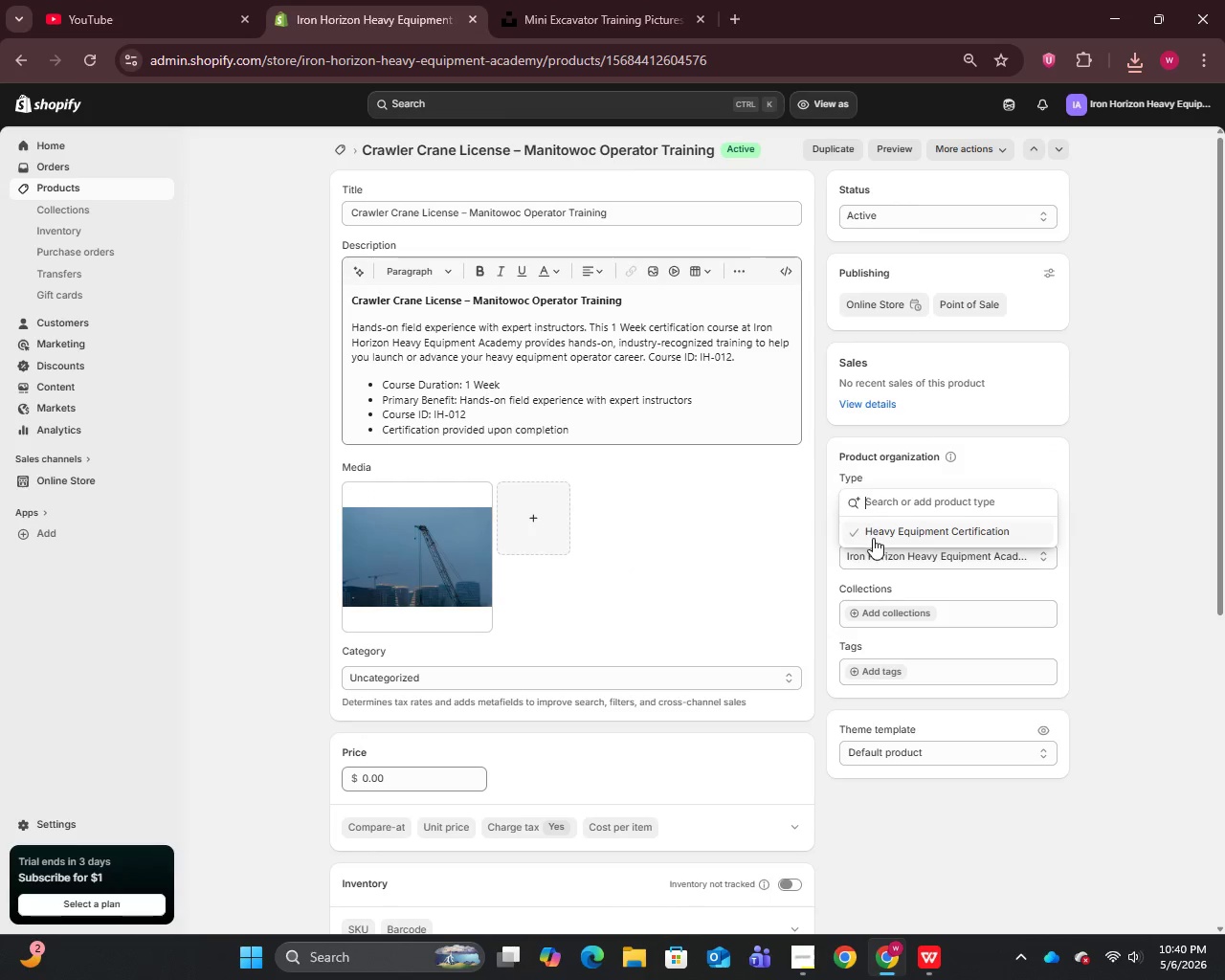 
wait(5.55)
 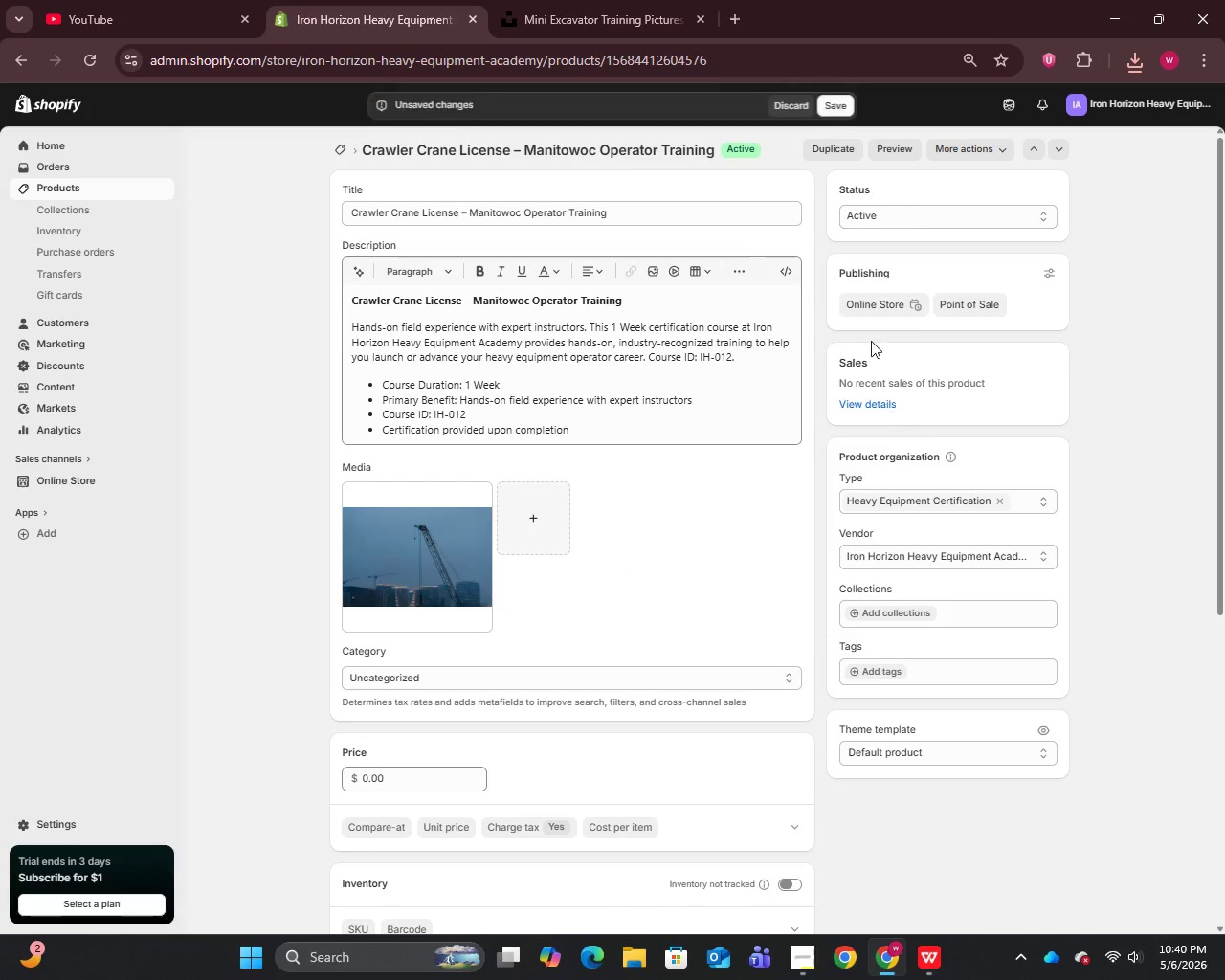 
left_click_drag(start_coordinate=[834, 106], to_coordinate=[833, 112])
 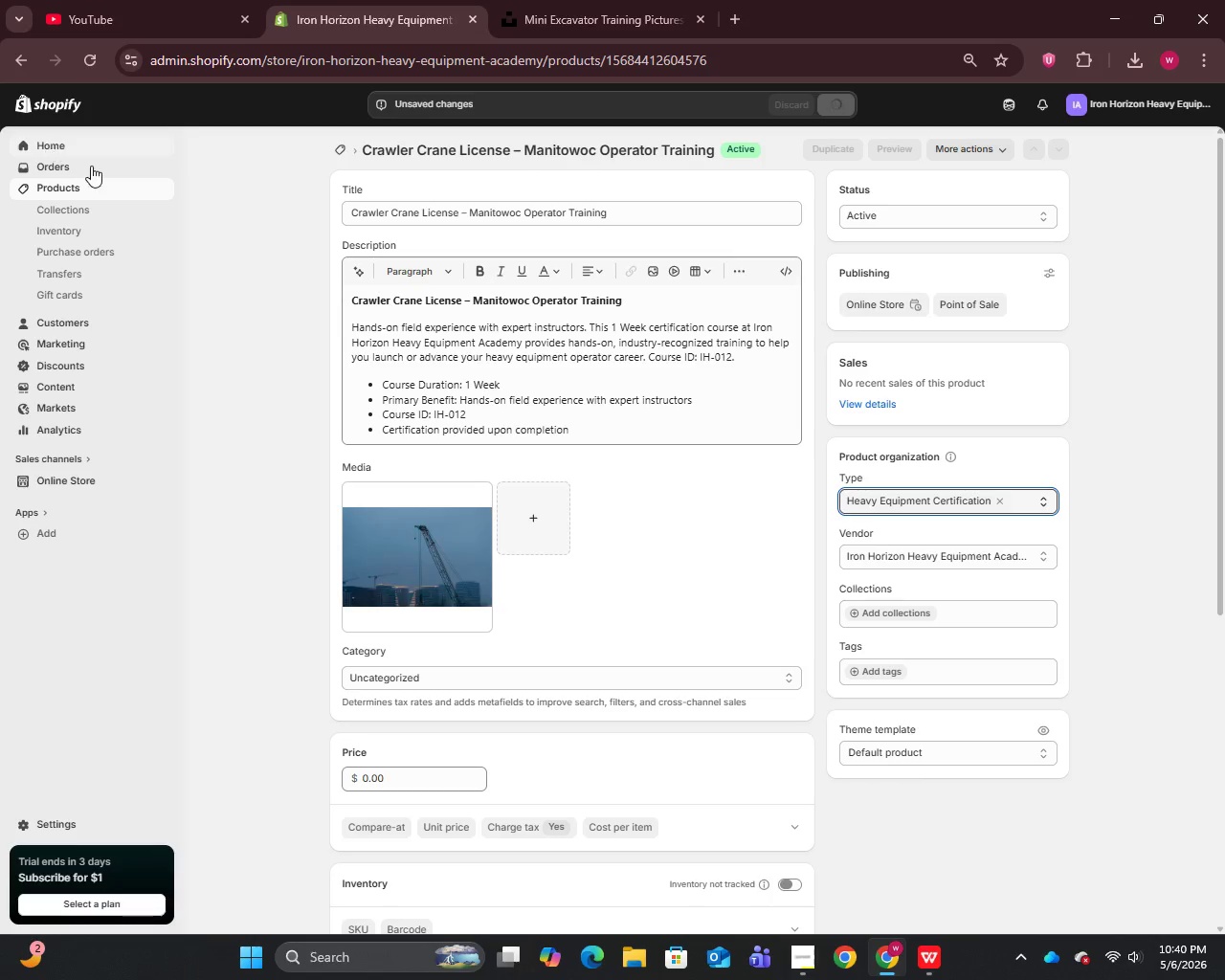 
left_click([55, 195])
 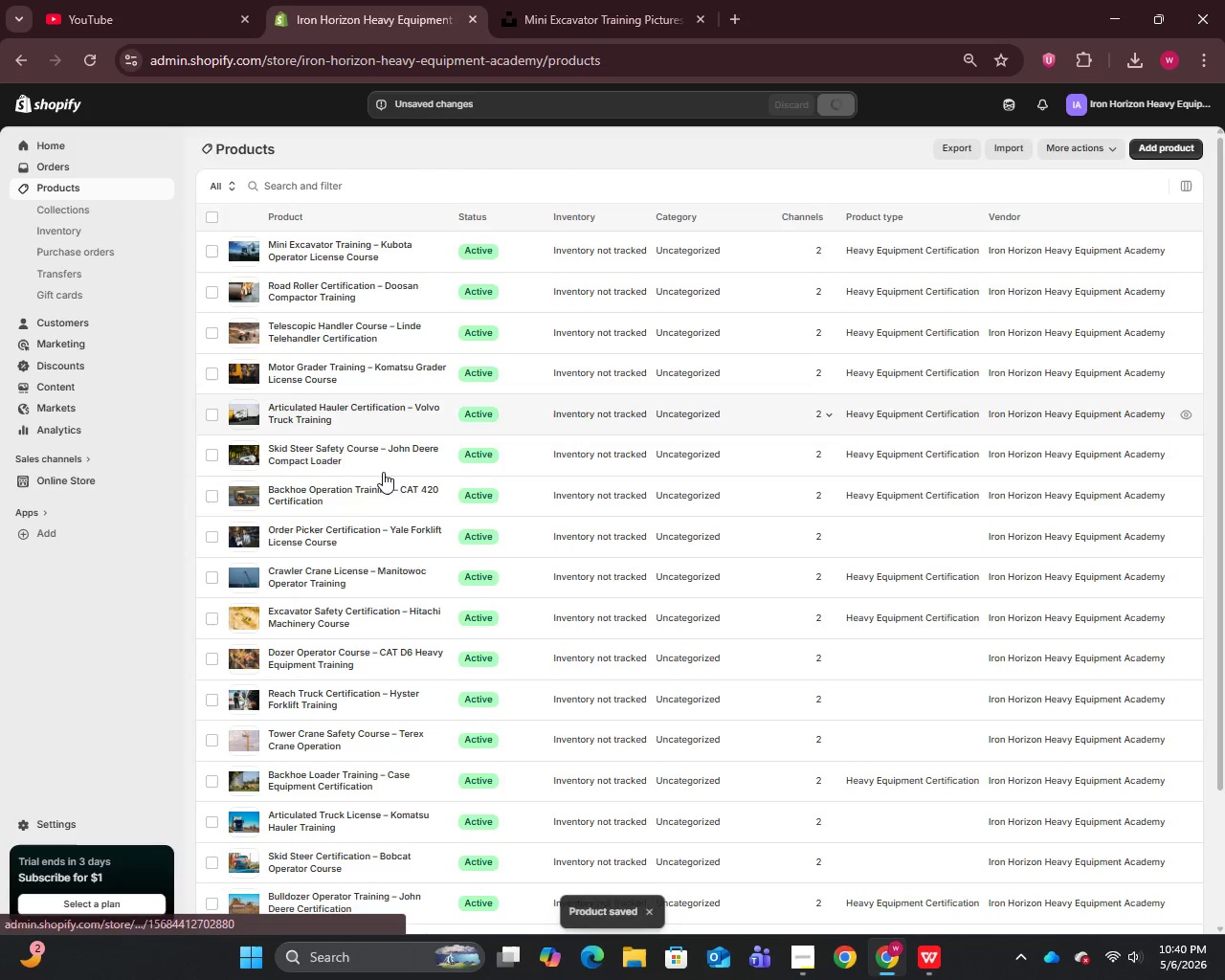 
left_click([327, 532])
 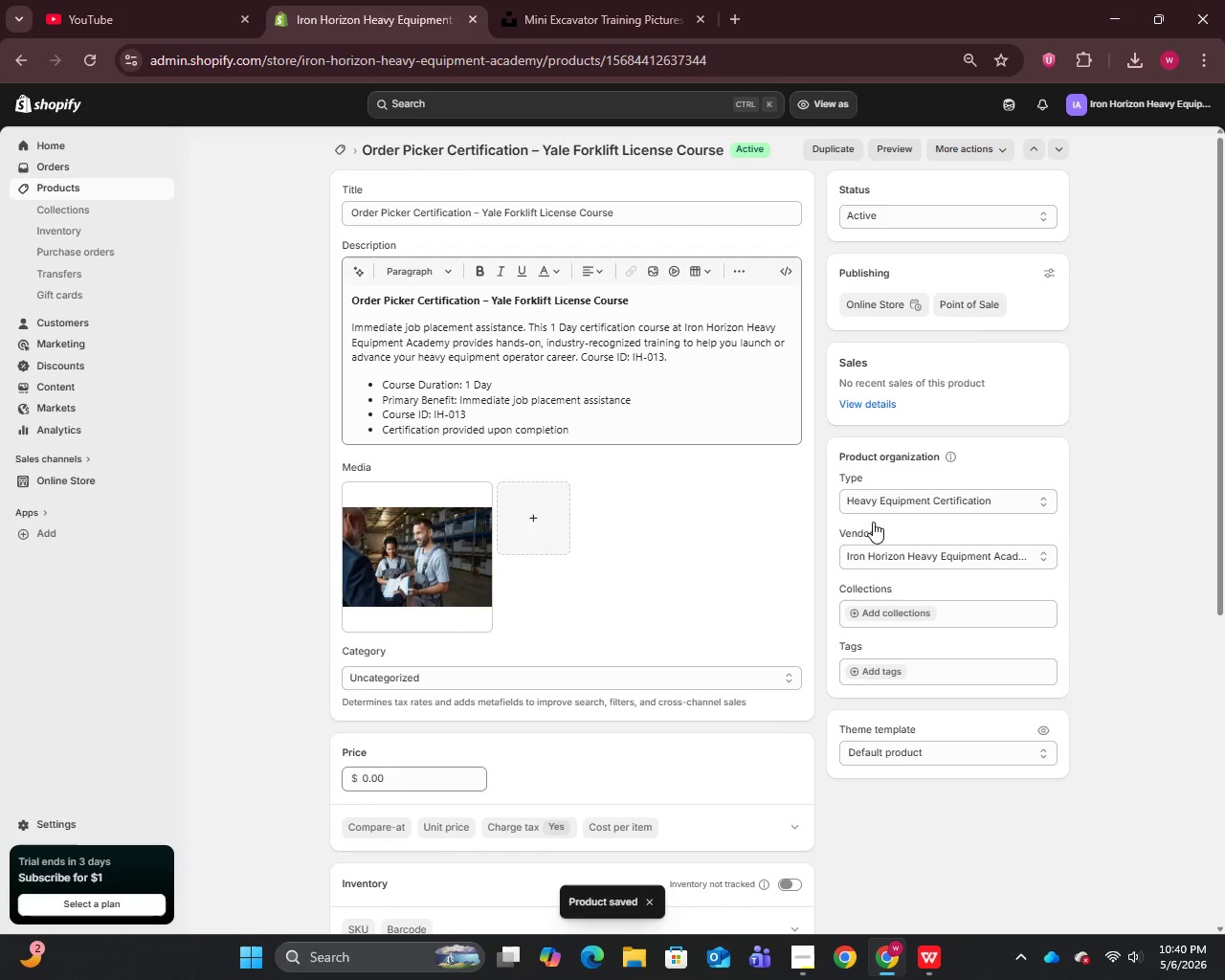 
left_click([845, 108])
 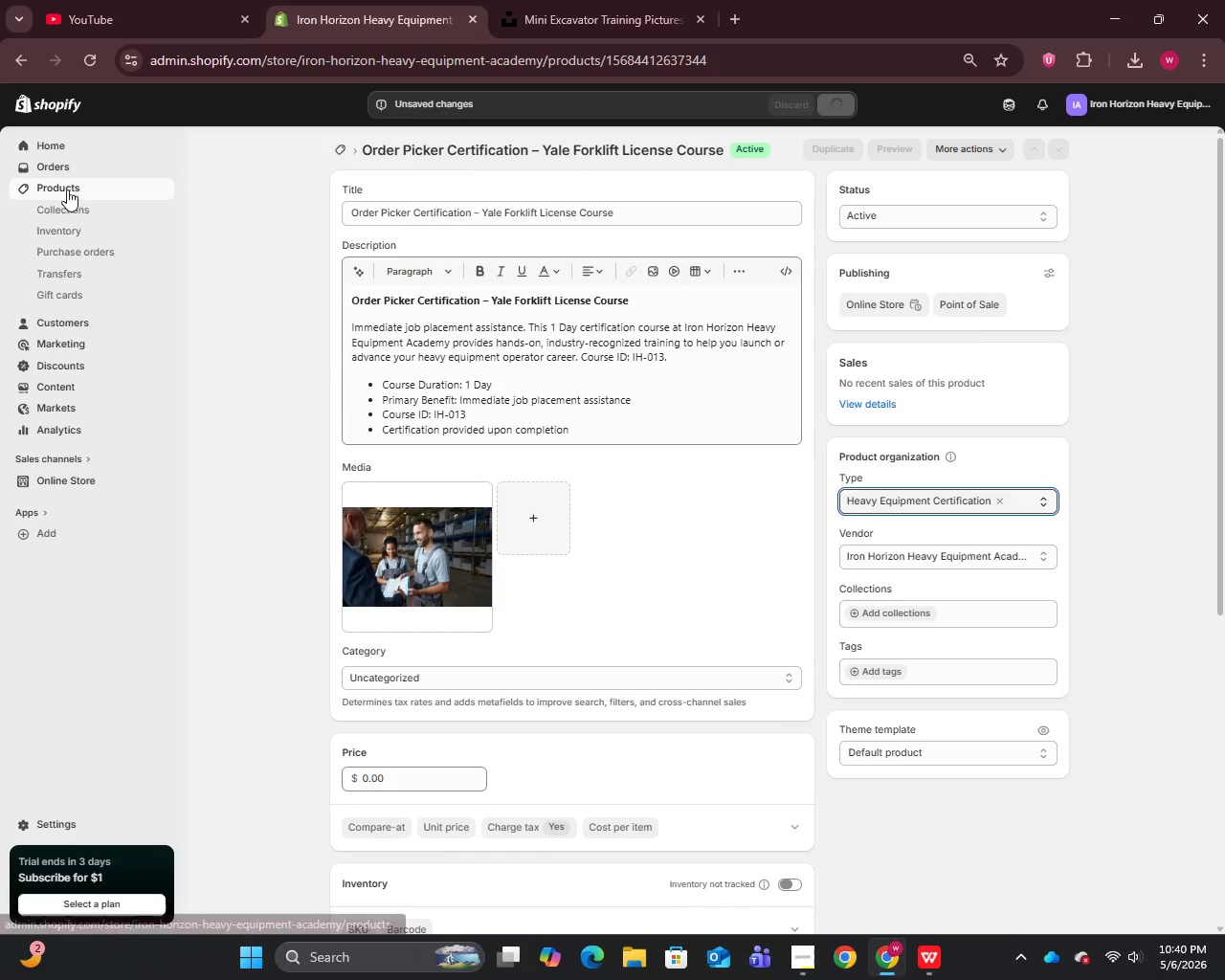 
left_click([61, 187])
 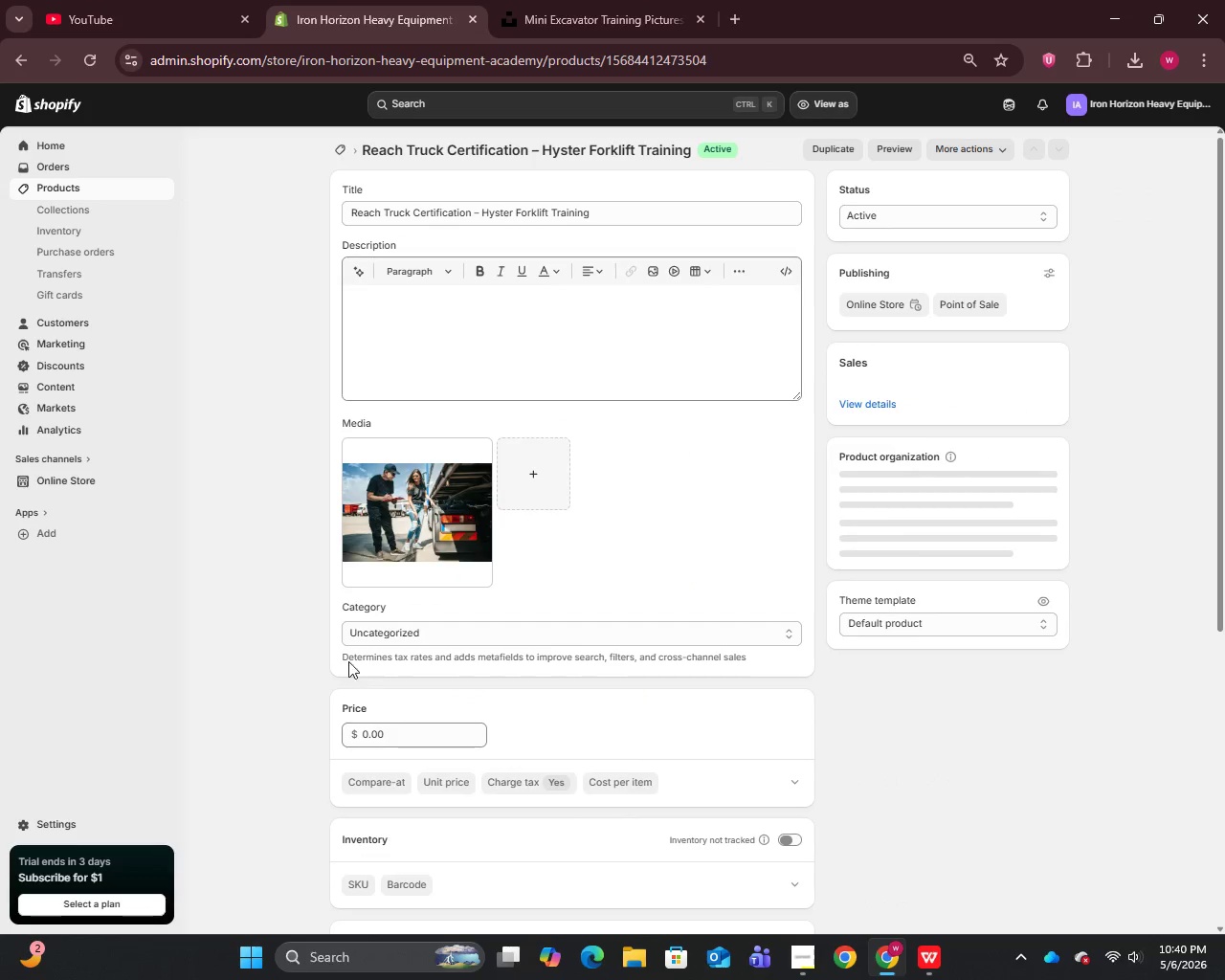 
wait(6.62)
 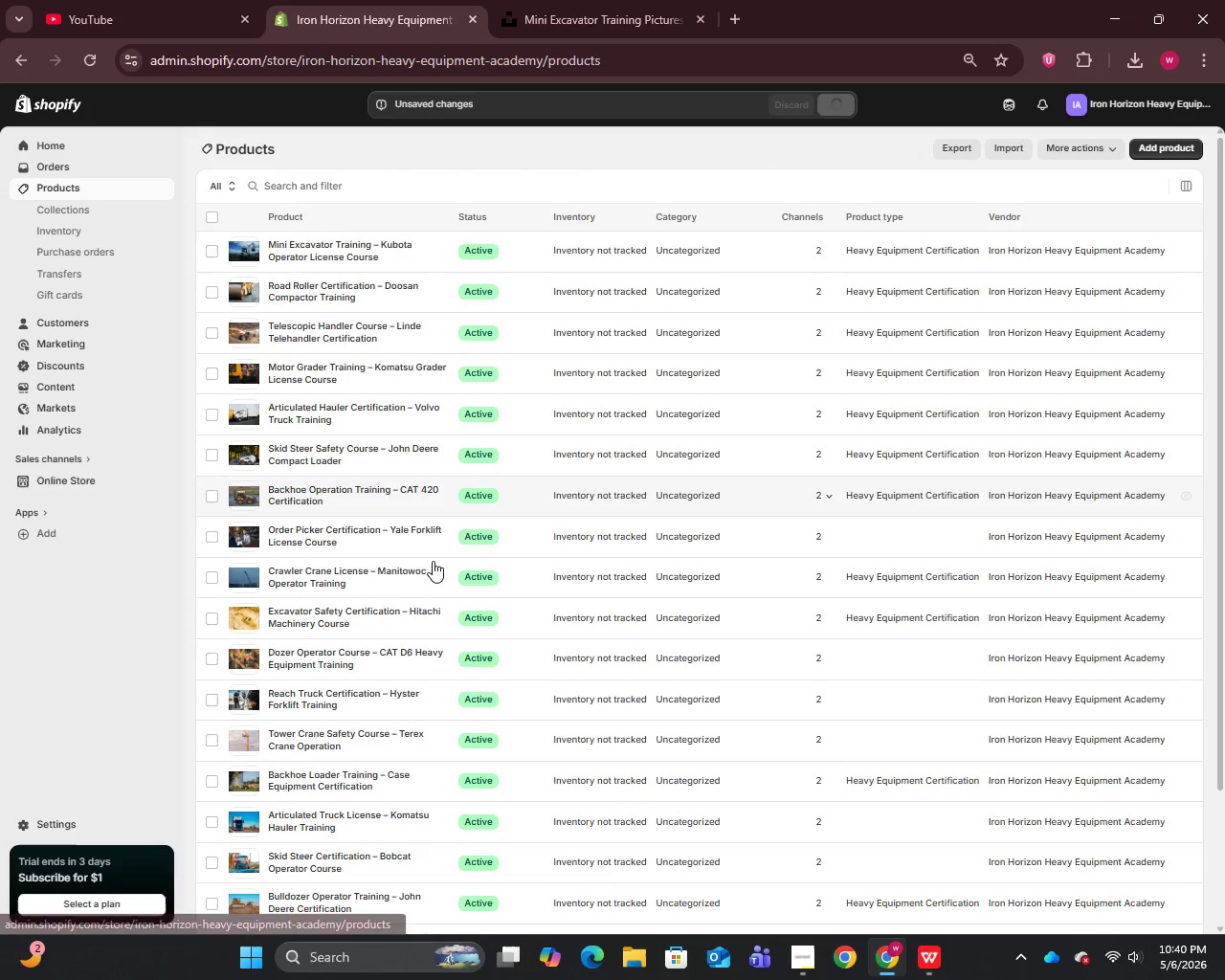 
left_click([880, 535])
 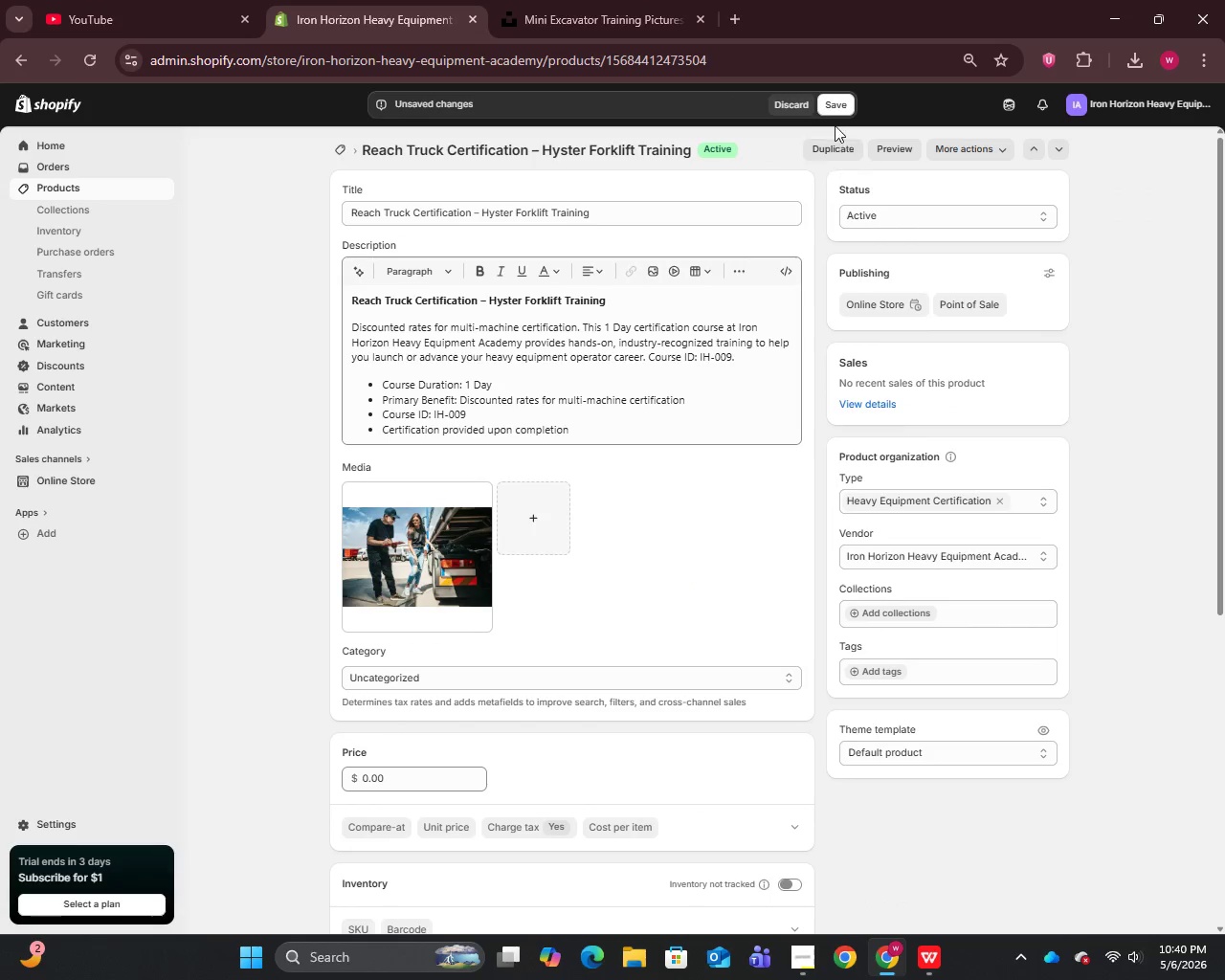 
left_click([835, 109])
 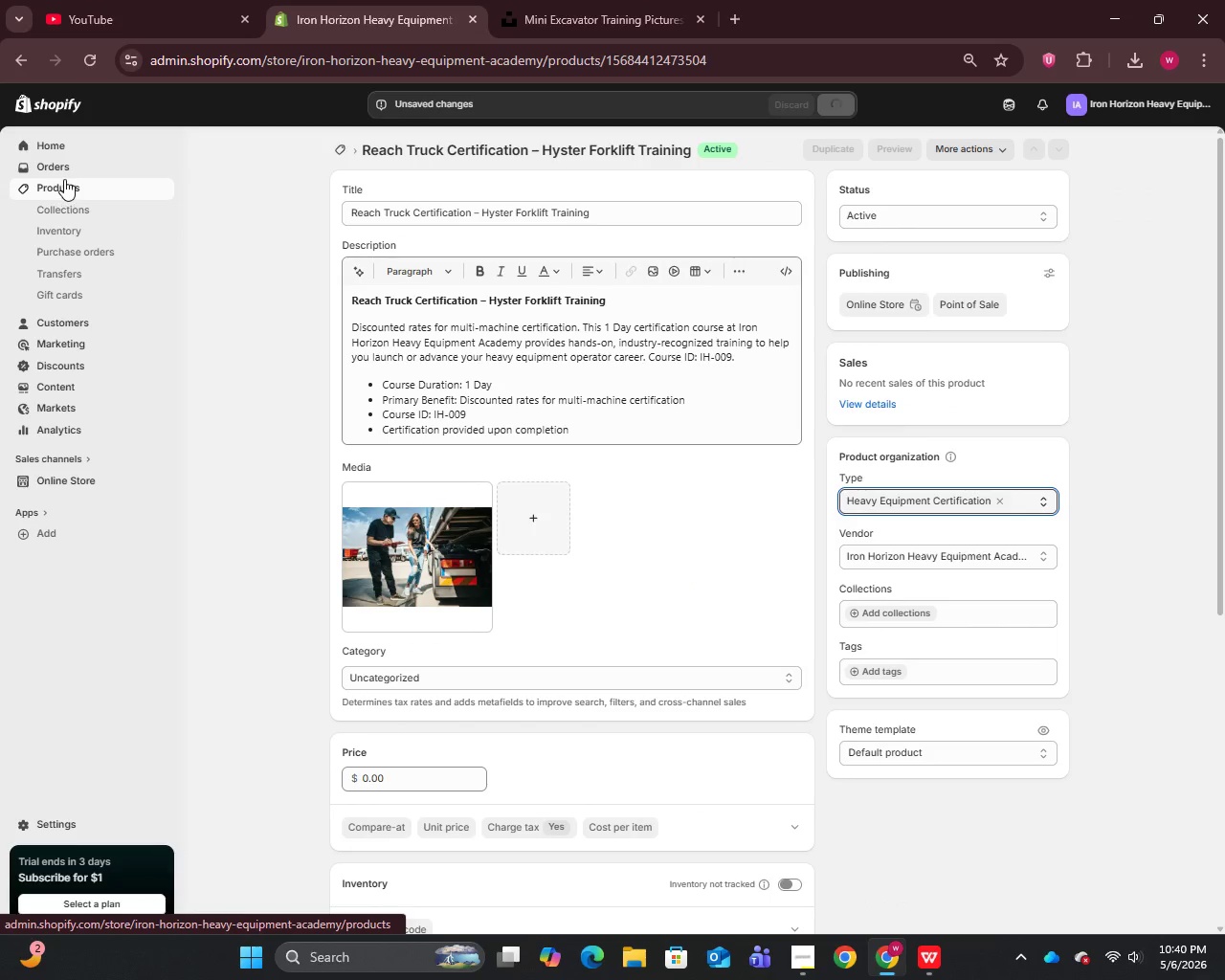 
left_click([56, 188])
 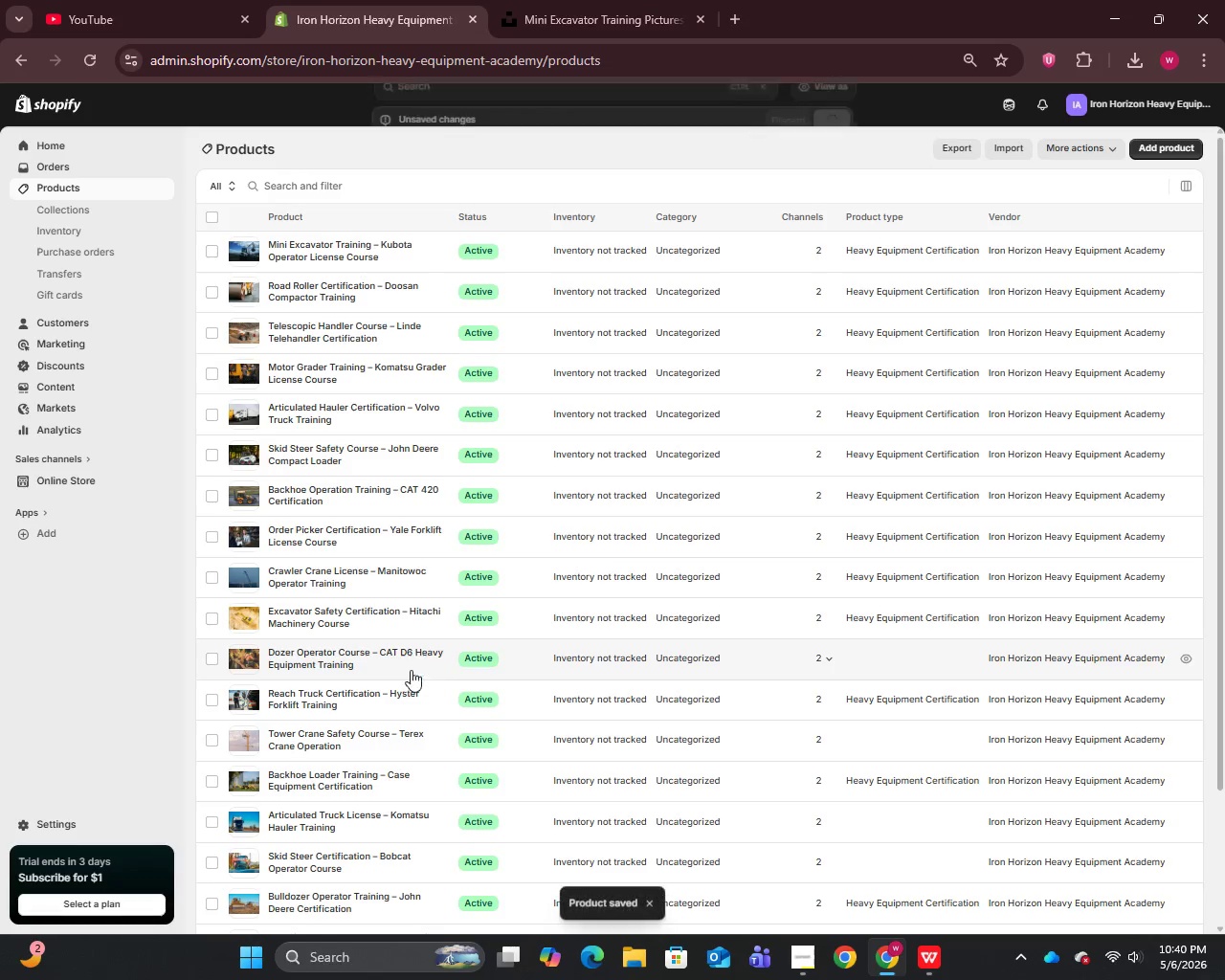 
left_click([330, 653])
 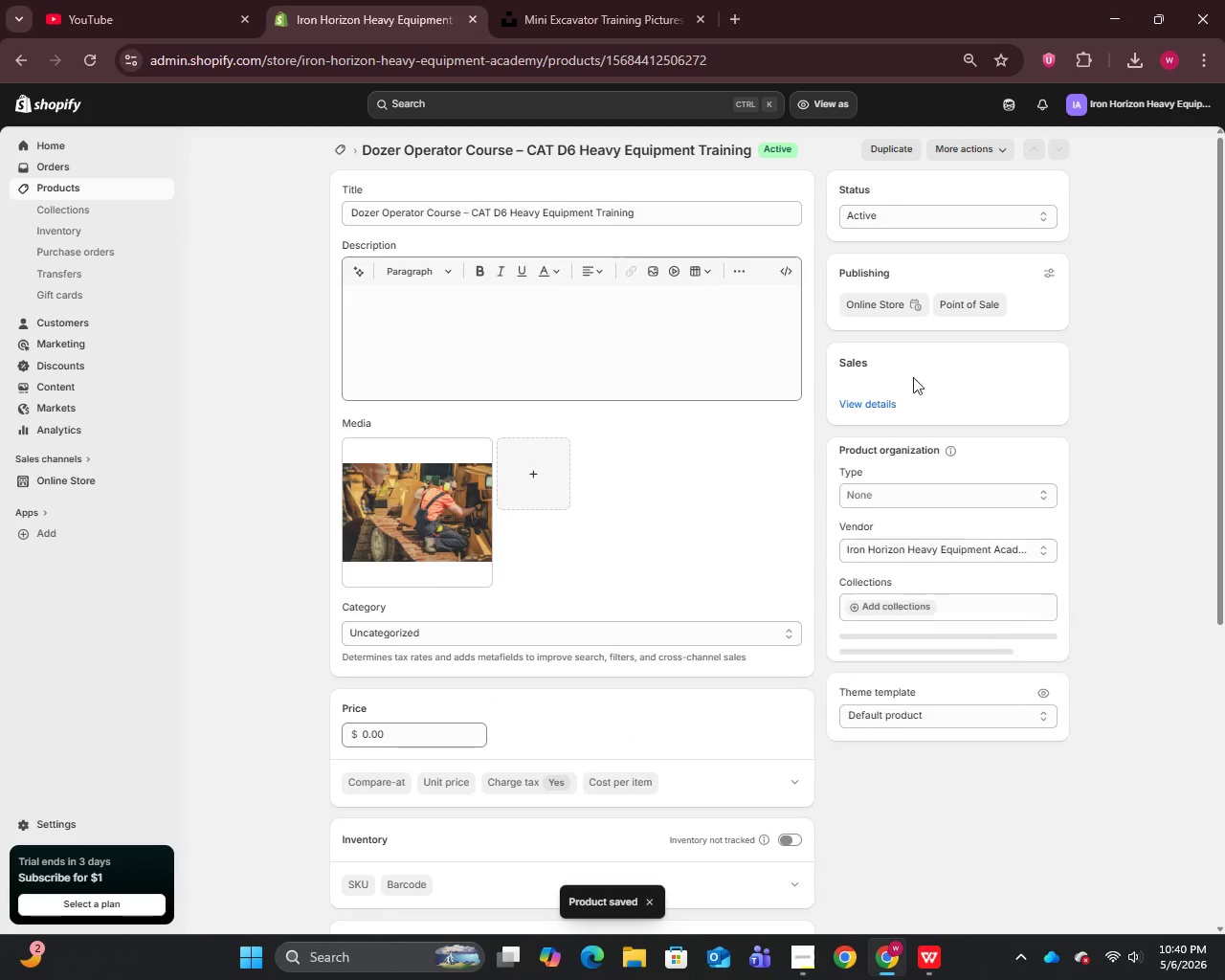 
left_click([873, 495])
 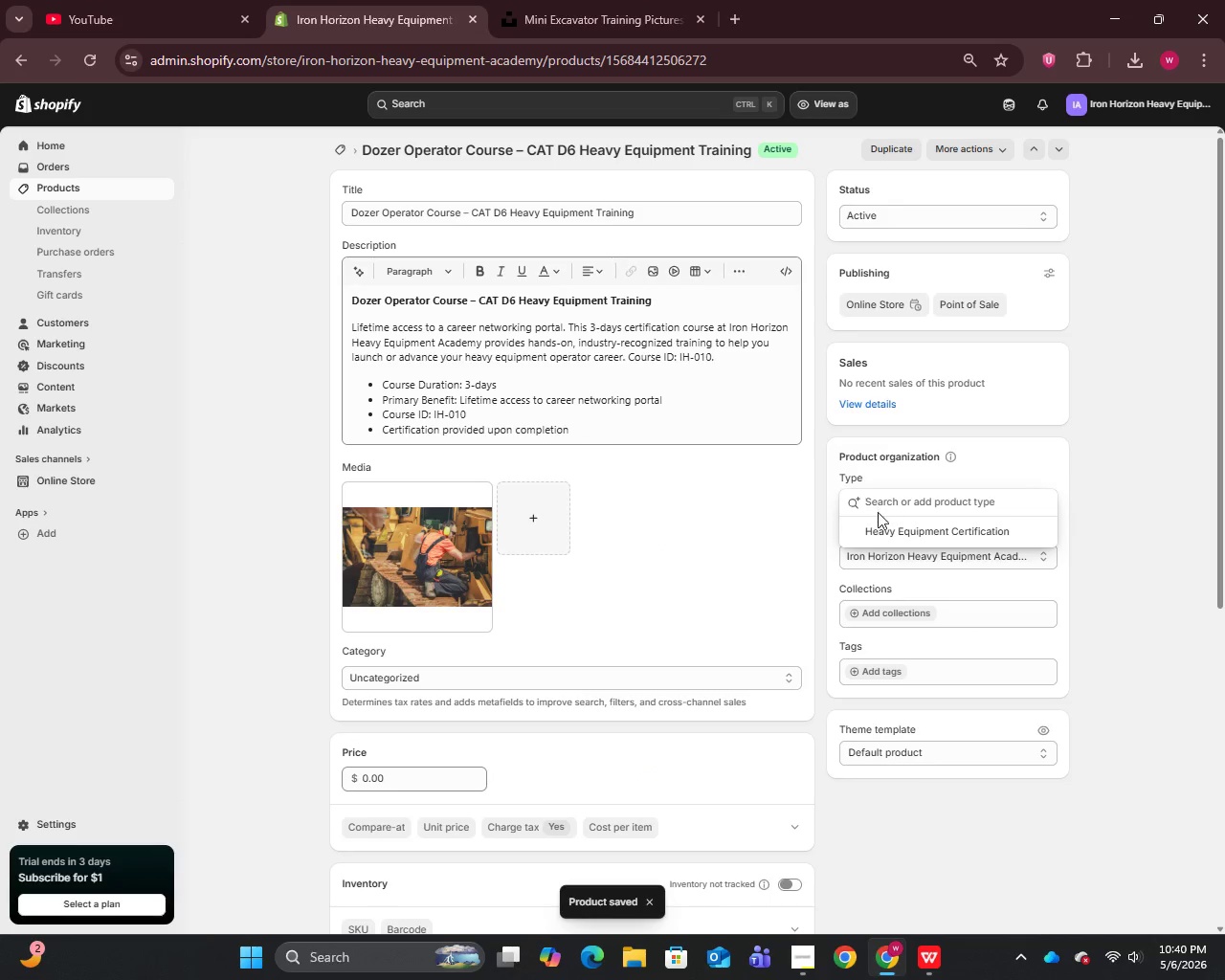 
left_click([878, 537])
 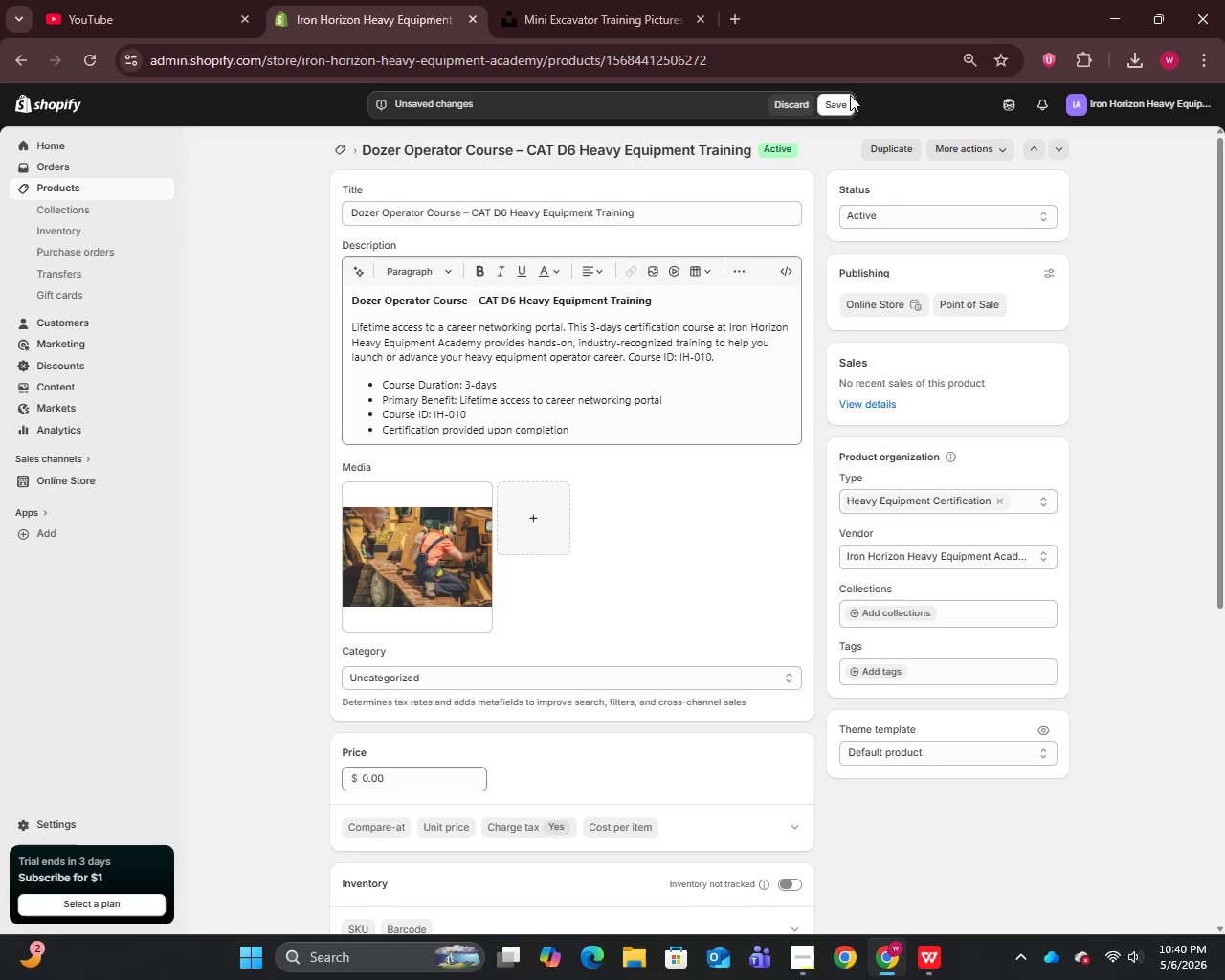 
left_click([847, 111])
 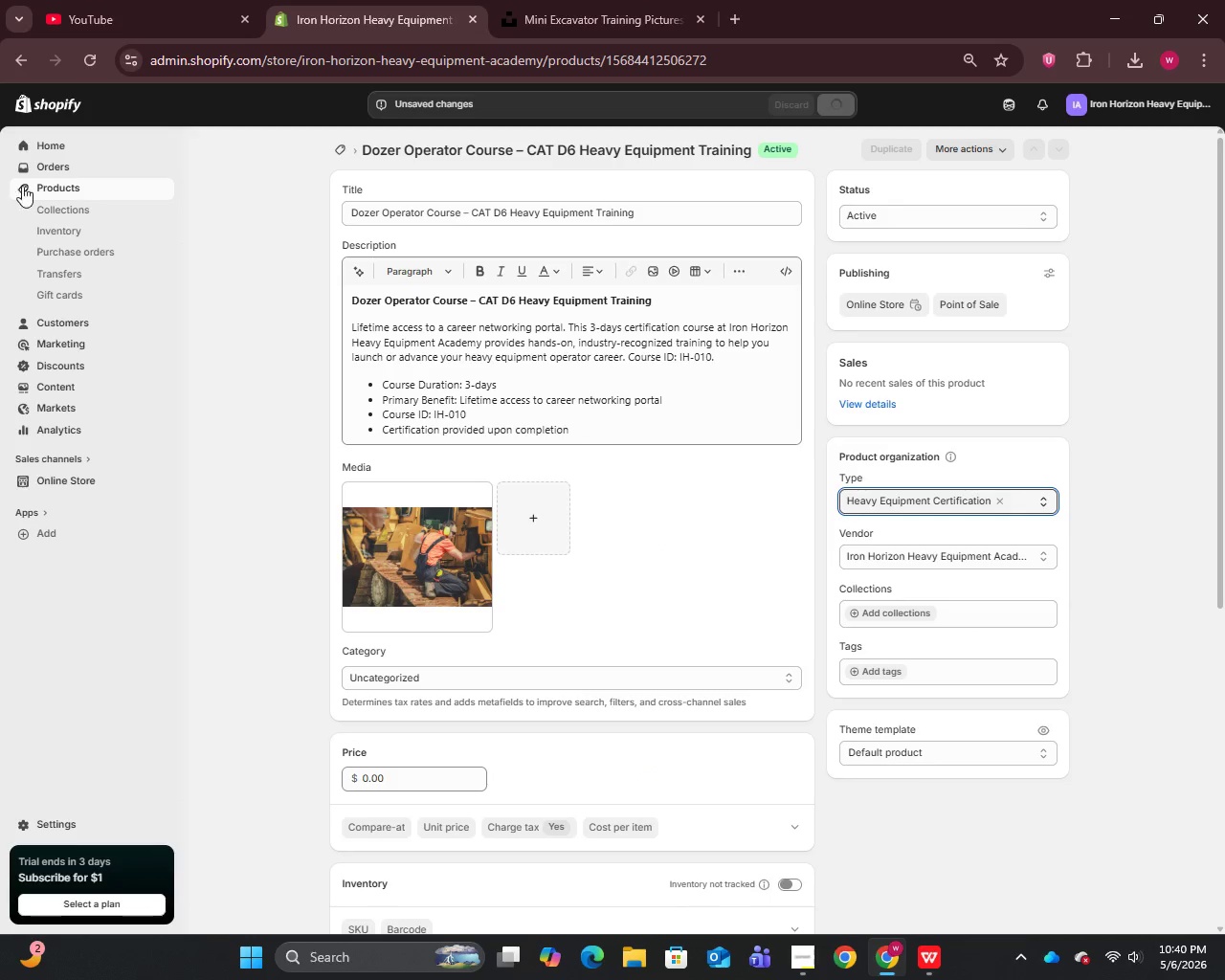 
left_click([60, 192])
 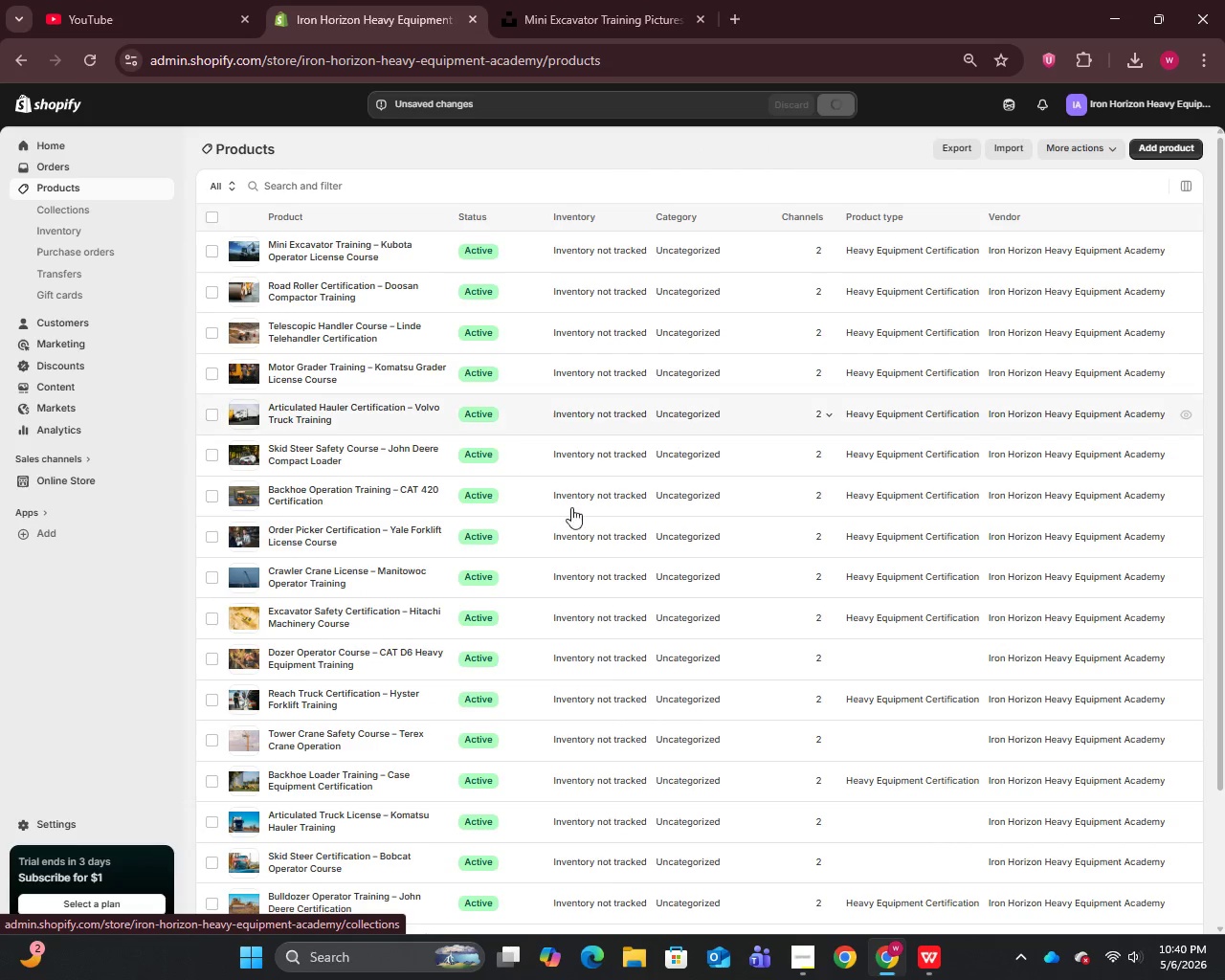 
scroll: coordinate [778, 745], scroll_direction: down, amount: 39.0
 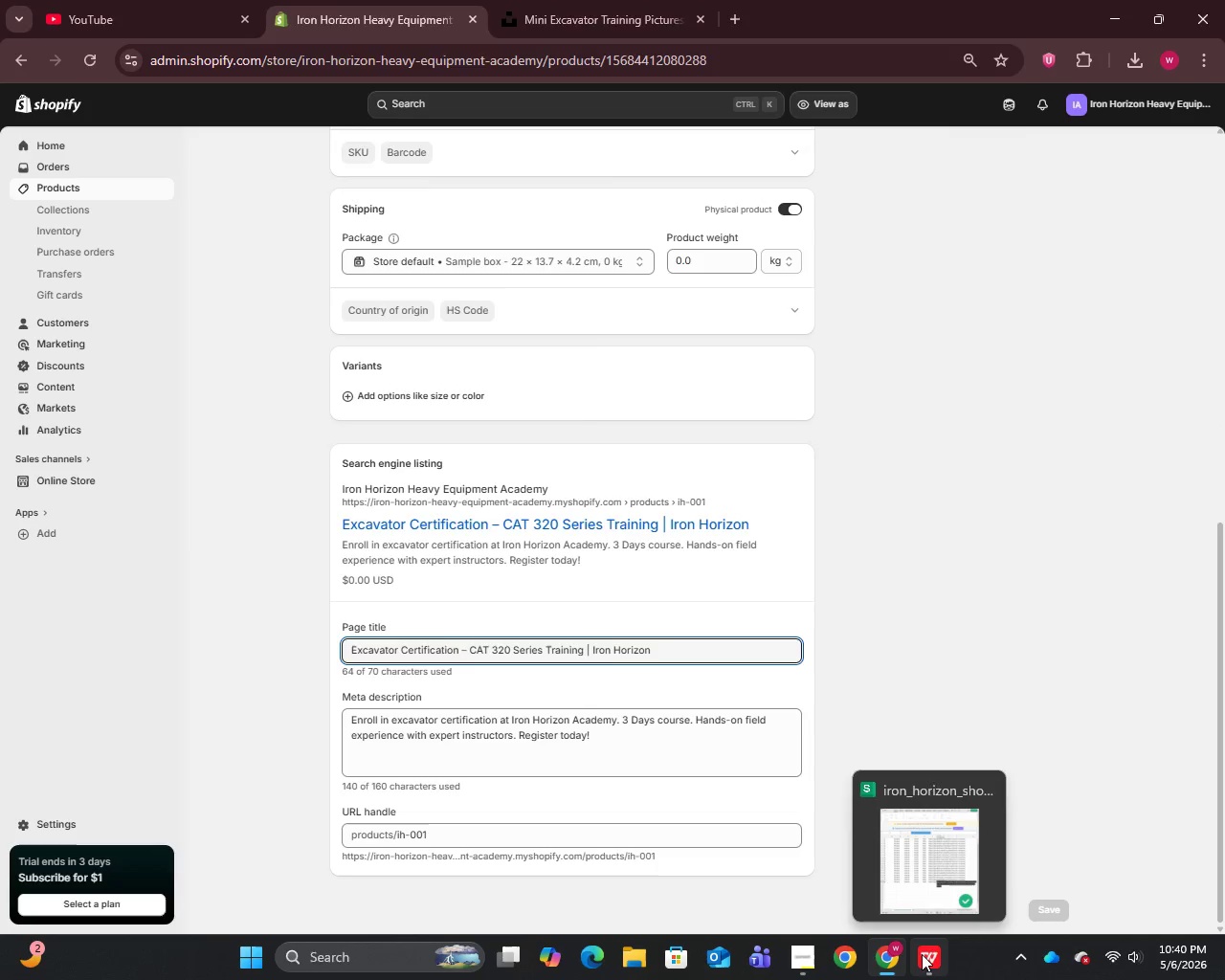 
scroll: coordinate [433, 546], scroll_direction: up, amount: 15.0
 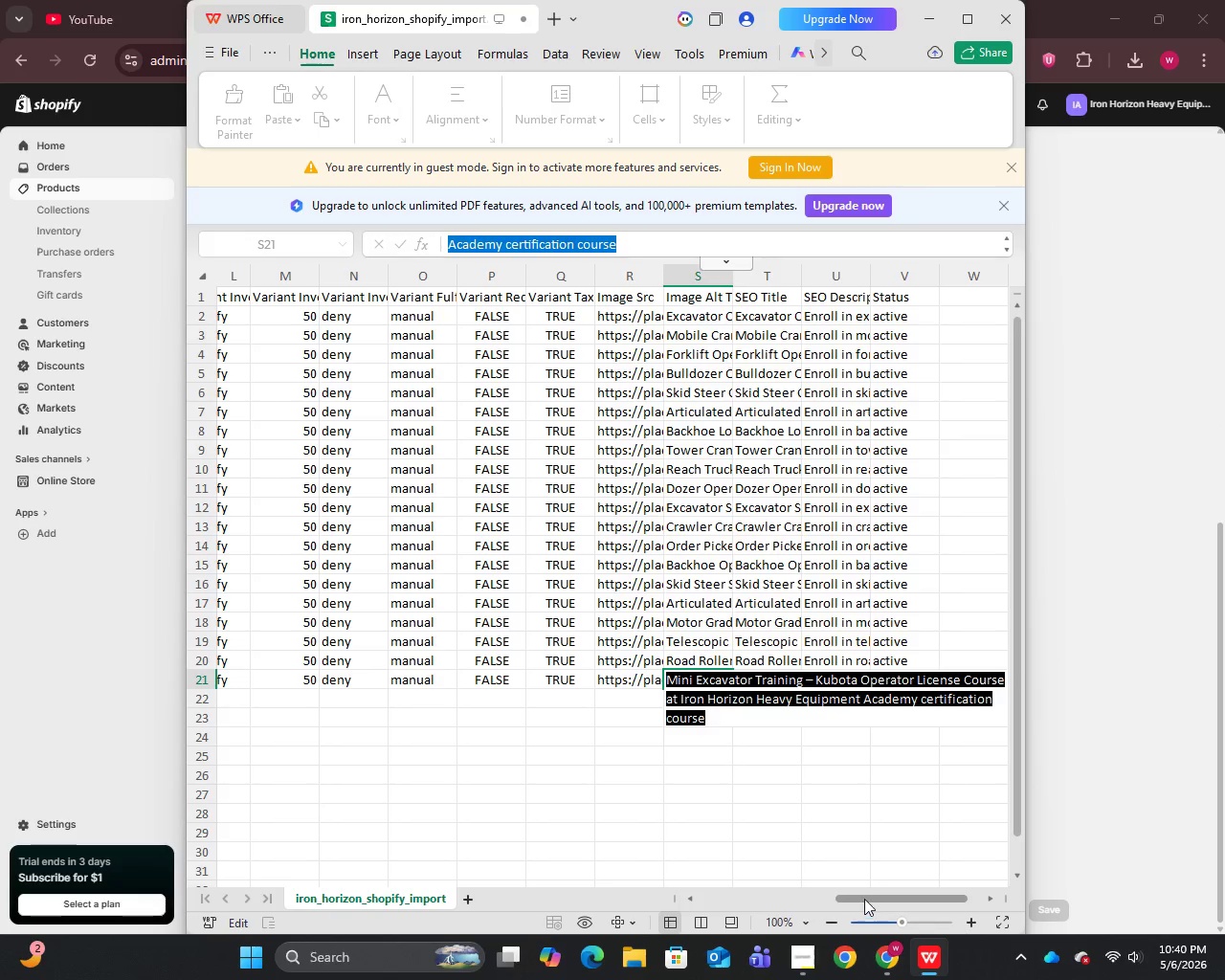 
left_click_drag(start_coordinate=[868, 898], to_coordinate=[474, 865])
 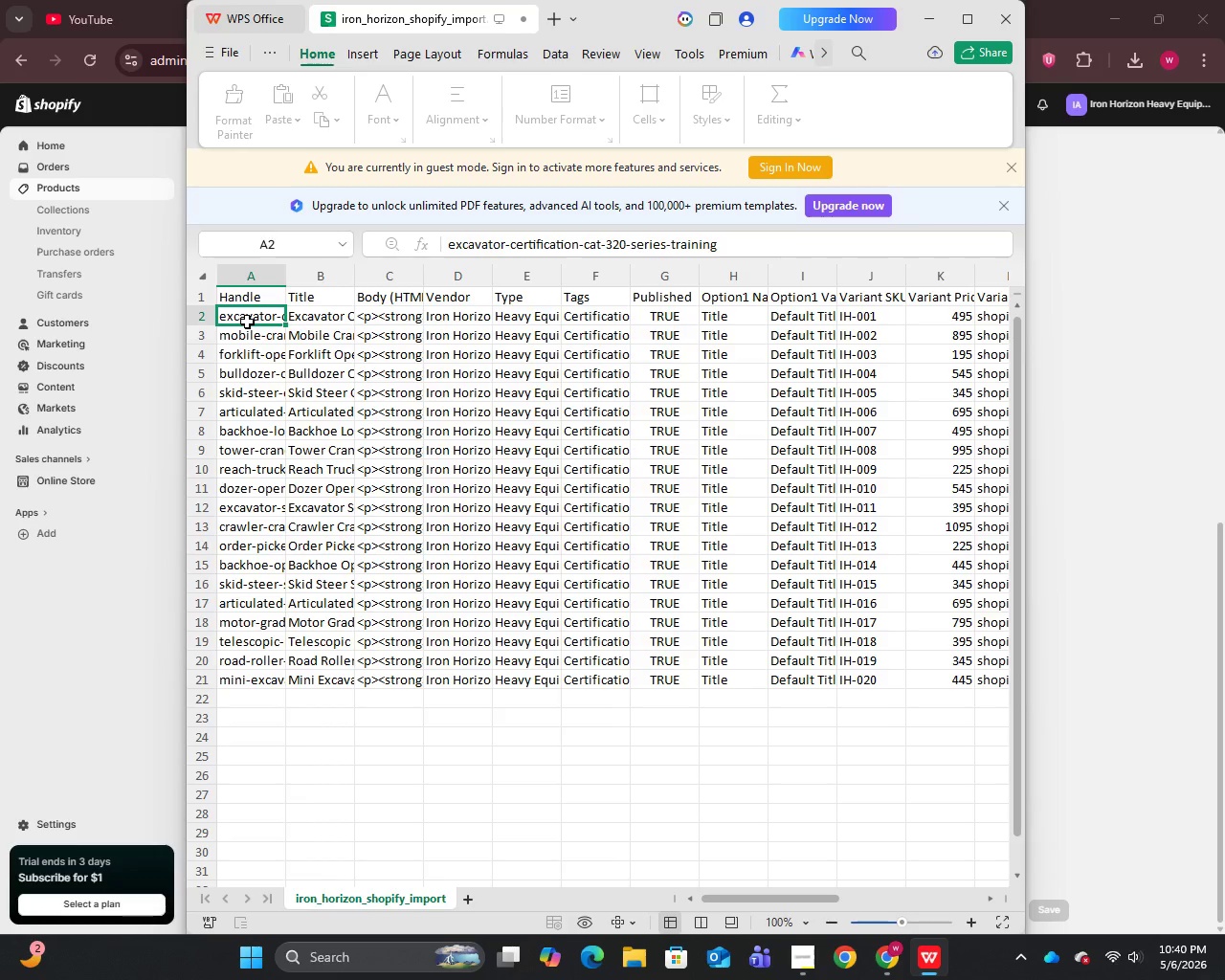 
double_click([247, 321])
 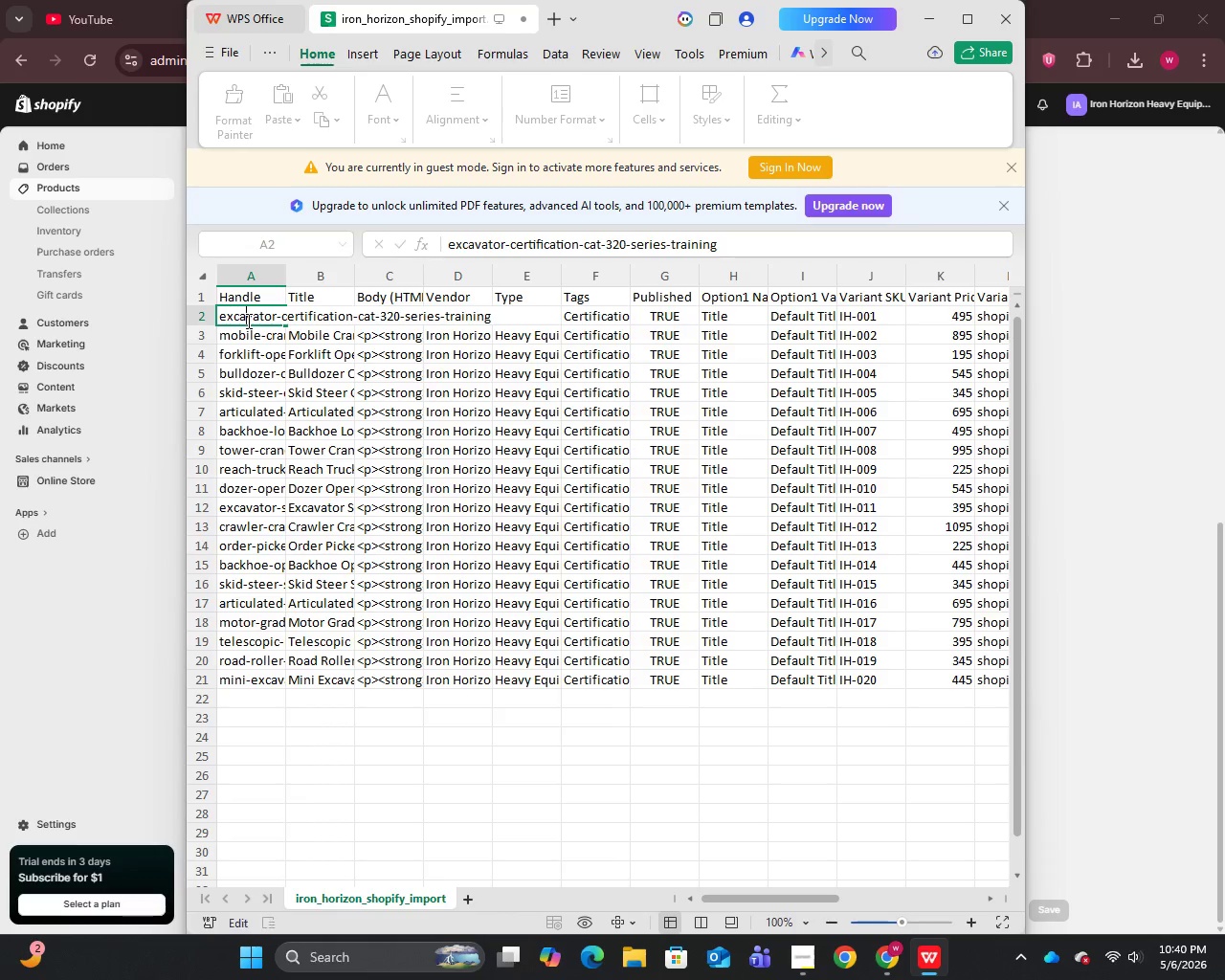 
triple_click([247, 321])
 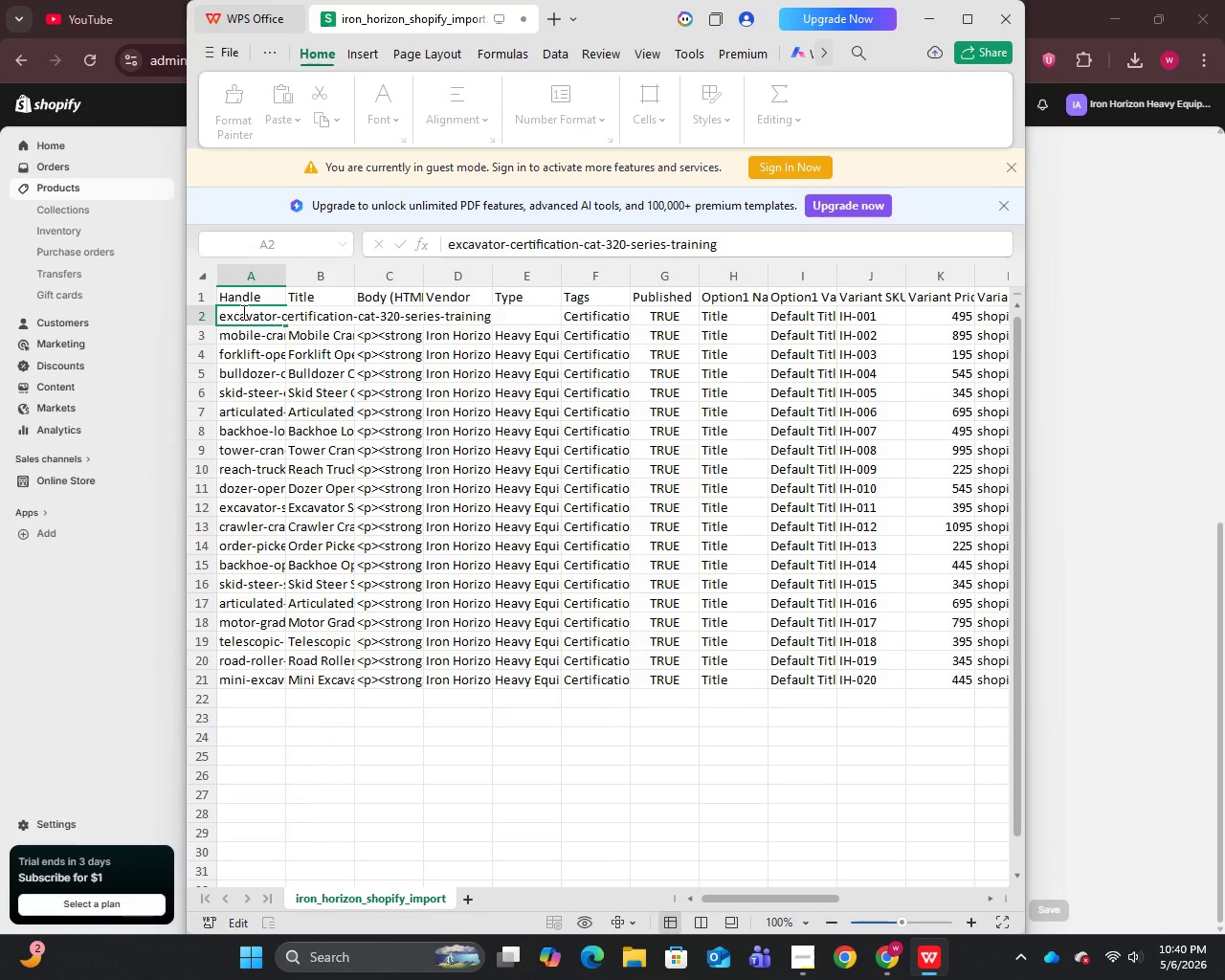 
key(Control+A)
 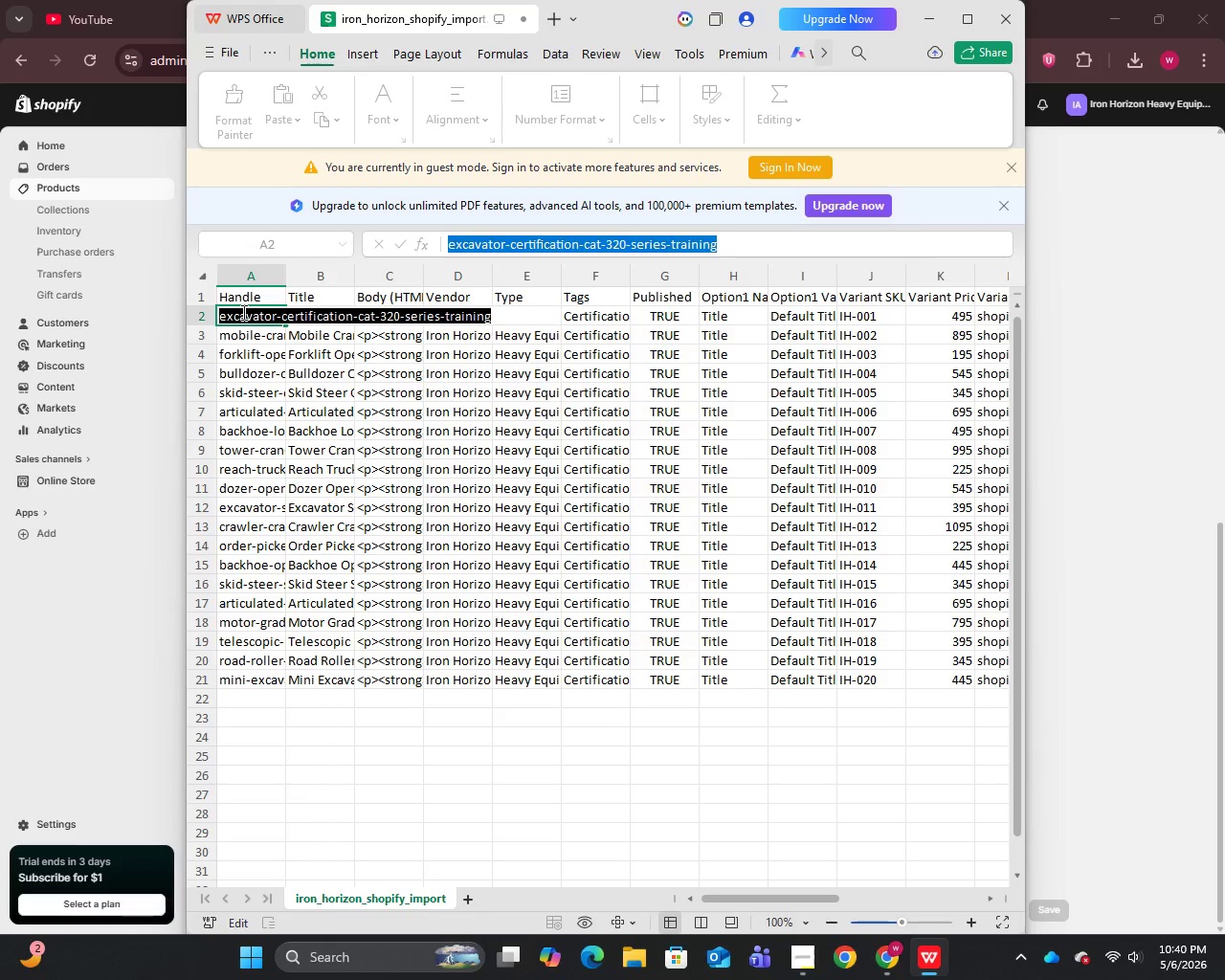 
key(Control+C)
 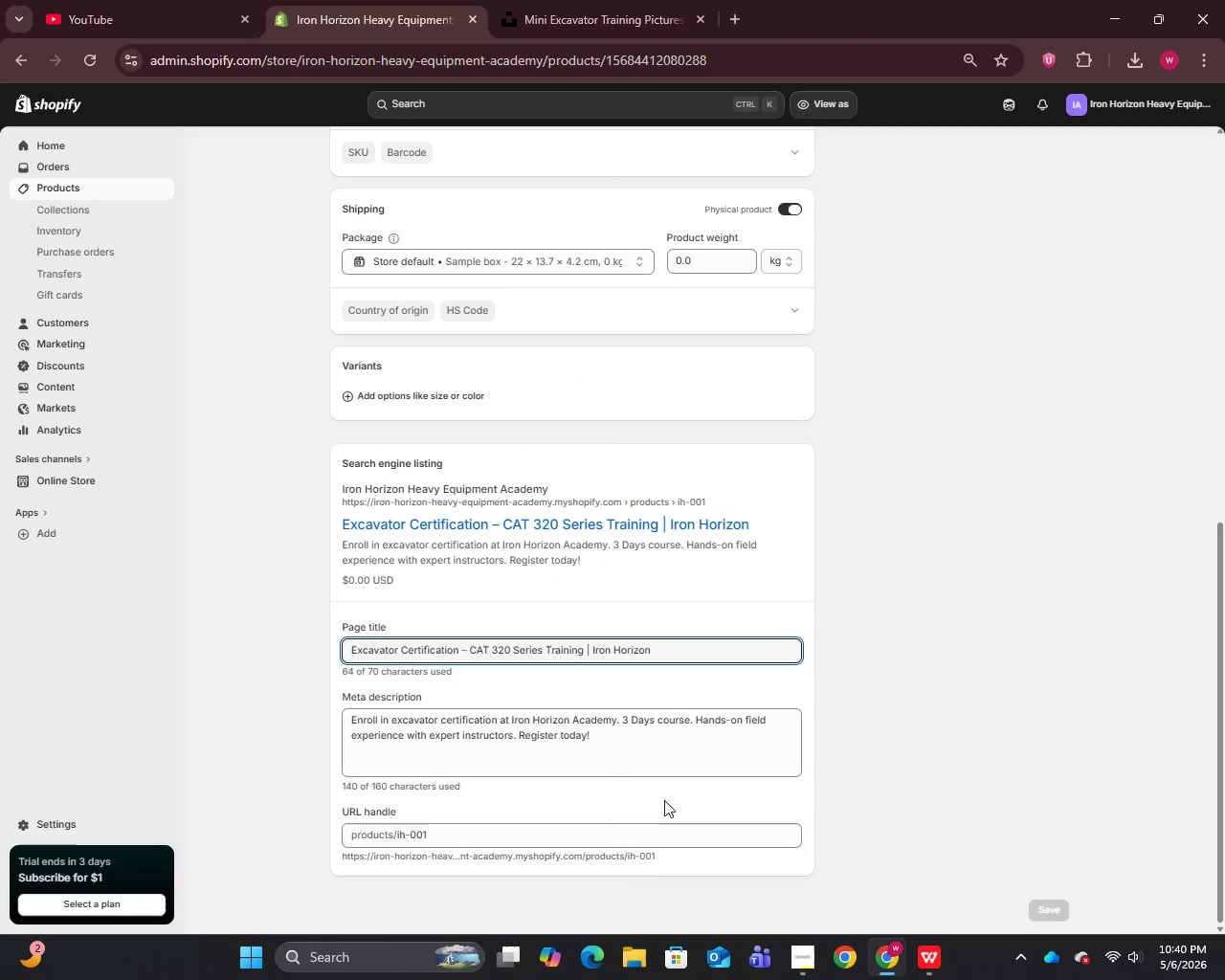 
left_click([605, 832])
 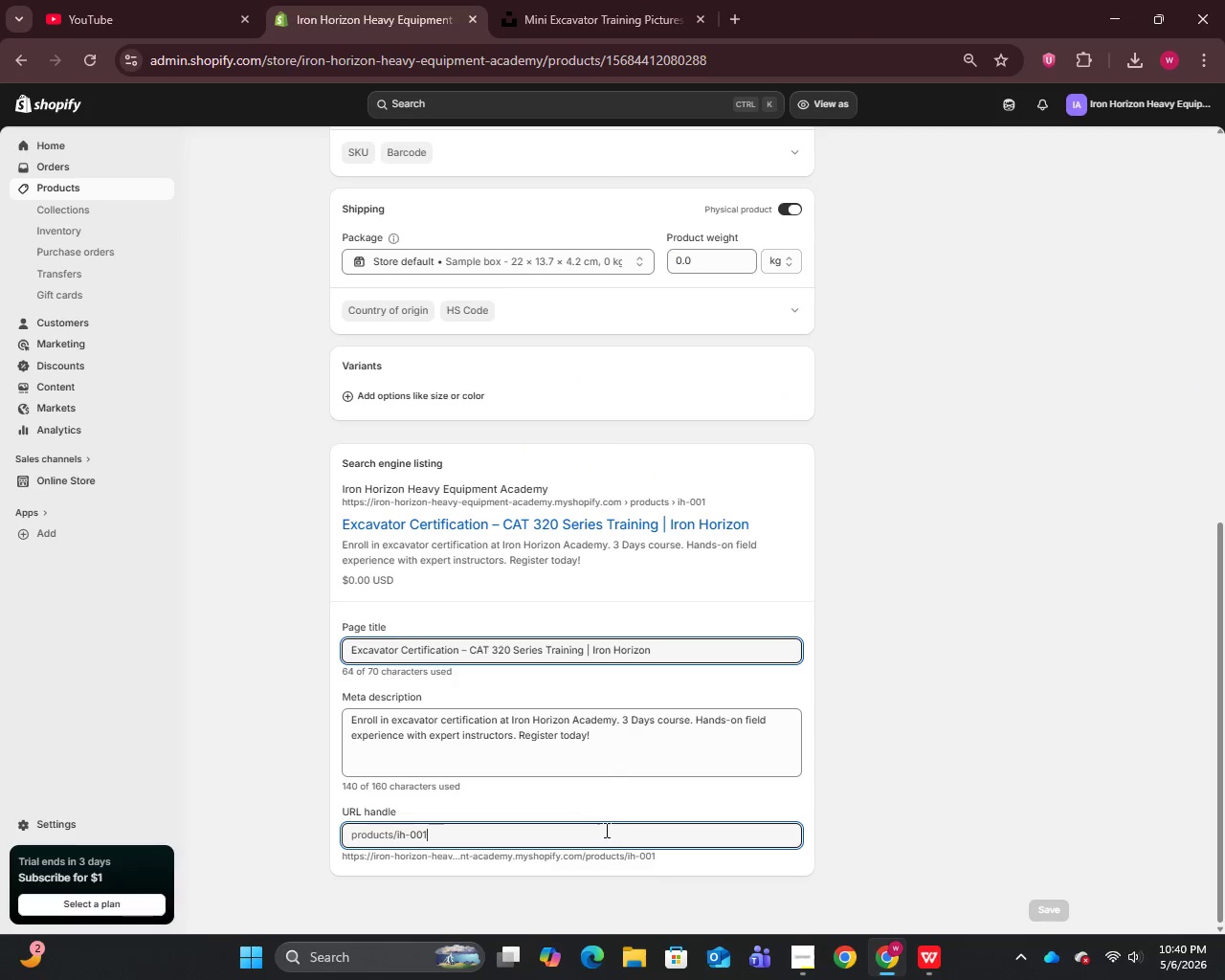 
key(Control+A)
 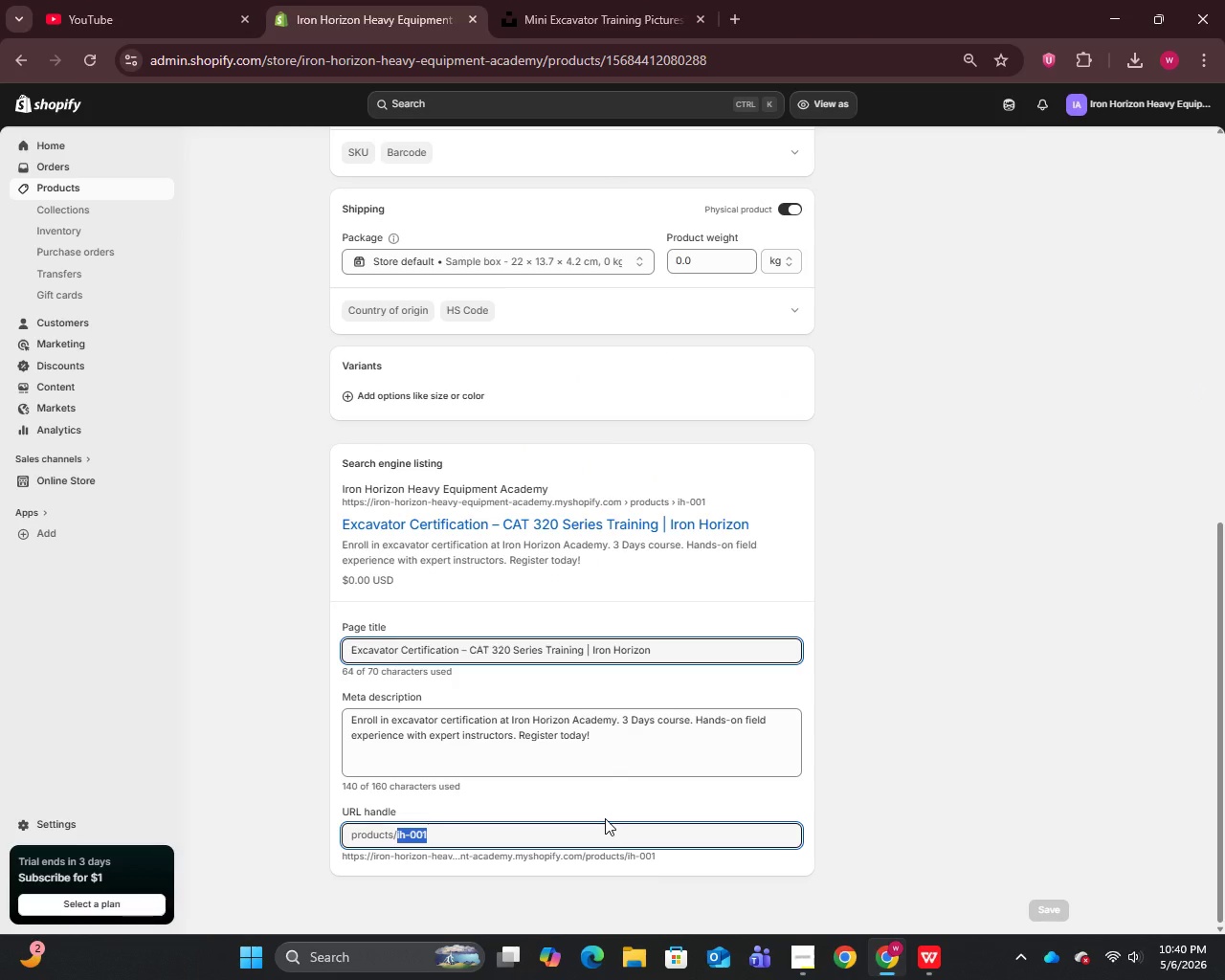 
key(Control+V)
 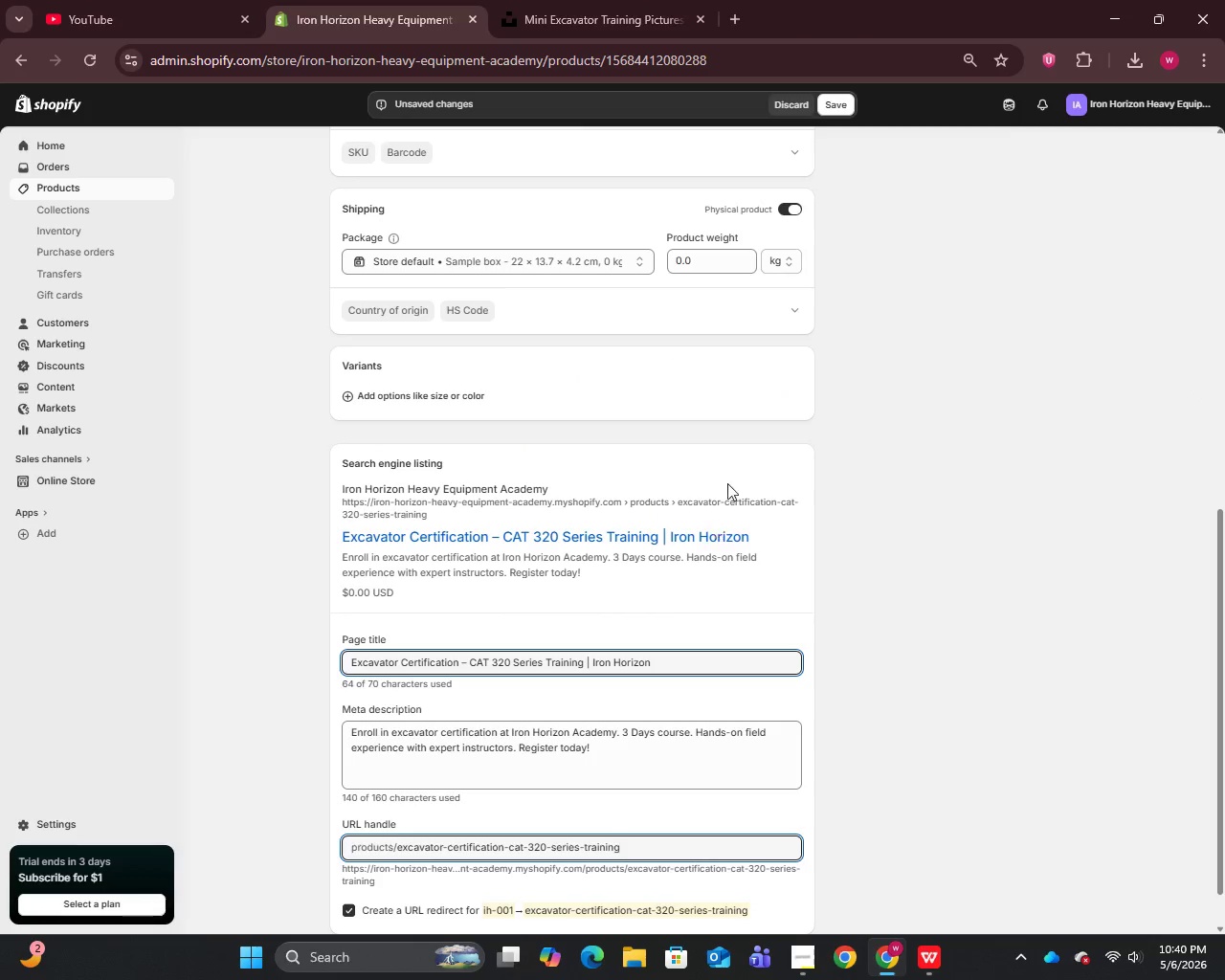 
scroll: coordinate [724, 409], scroll_direction: up, amount: 15.0
 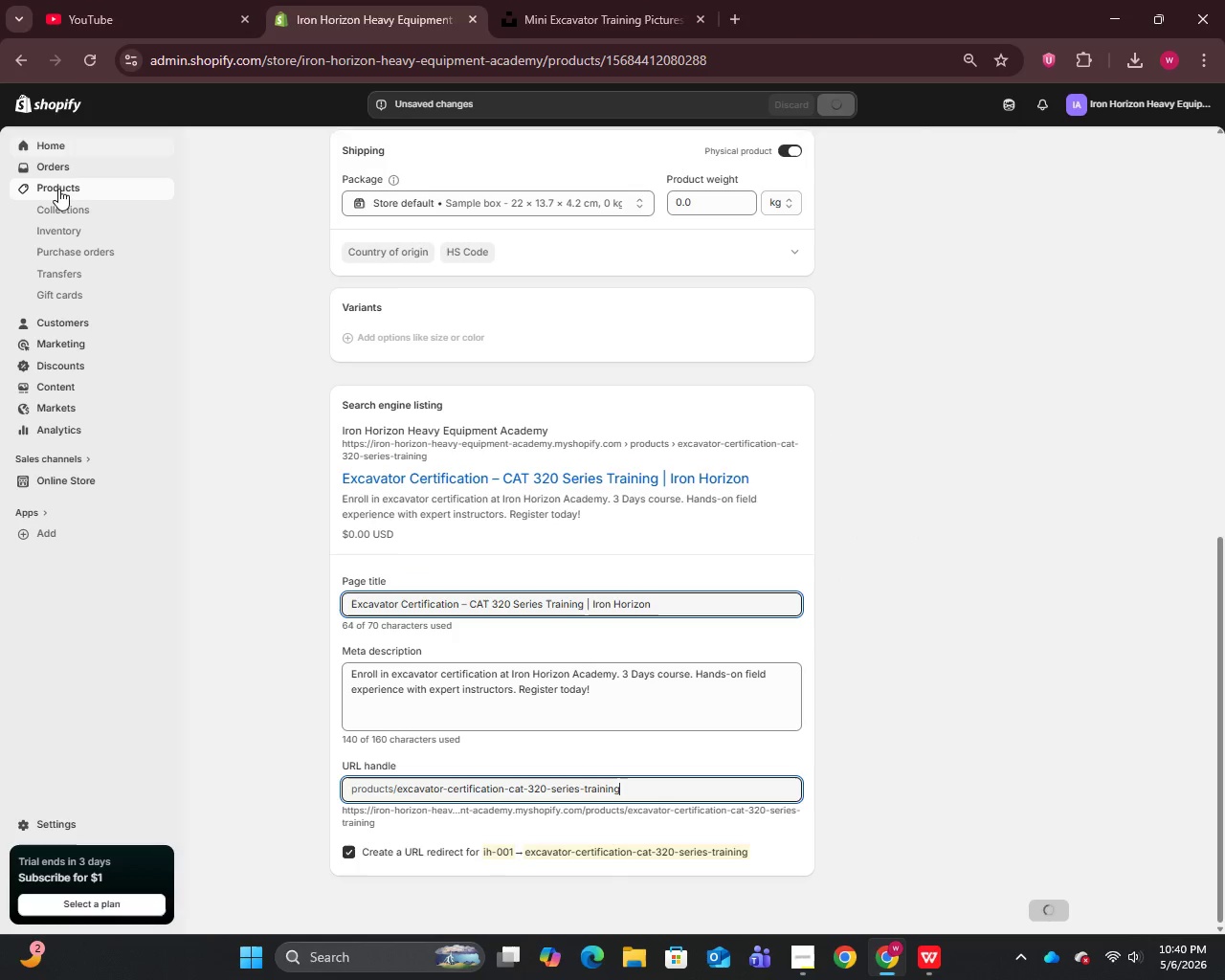 
left_click([55, 190])
 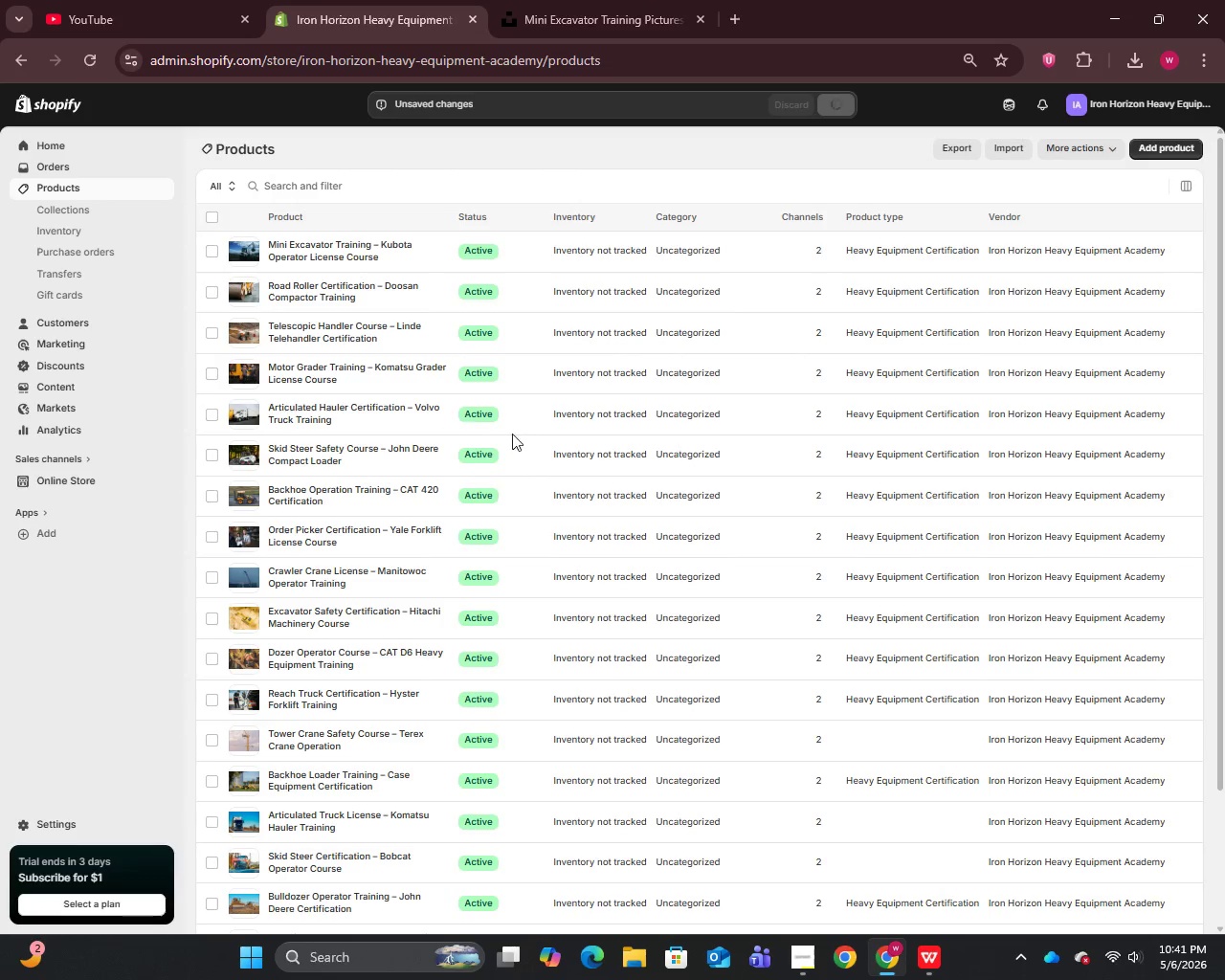 
scroll: coordinate [523, 706], scroll_direction: down, amount: 3.0
 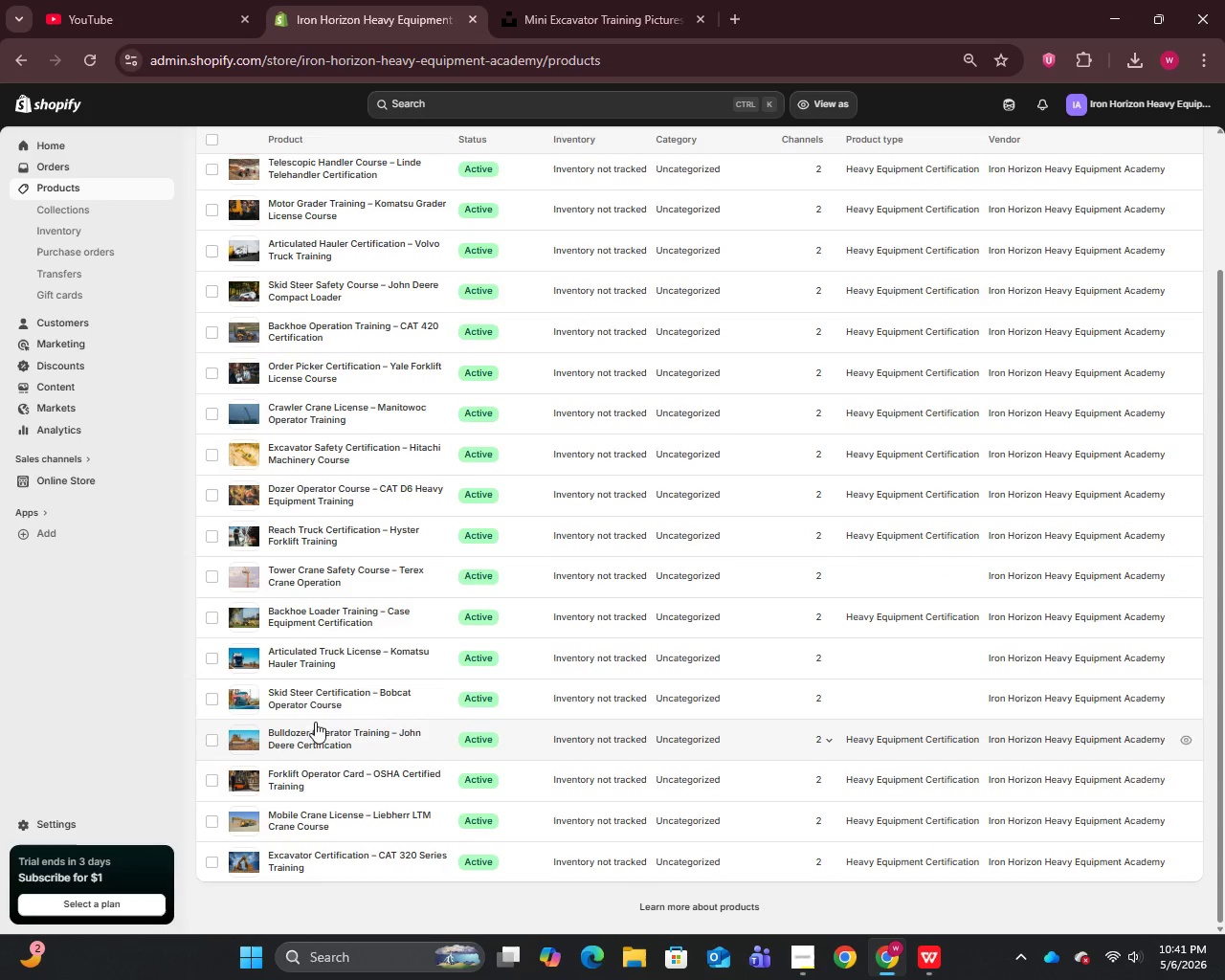 
left_click([305, 697])
 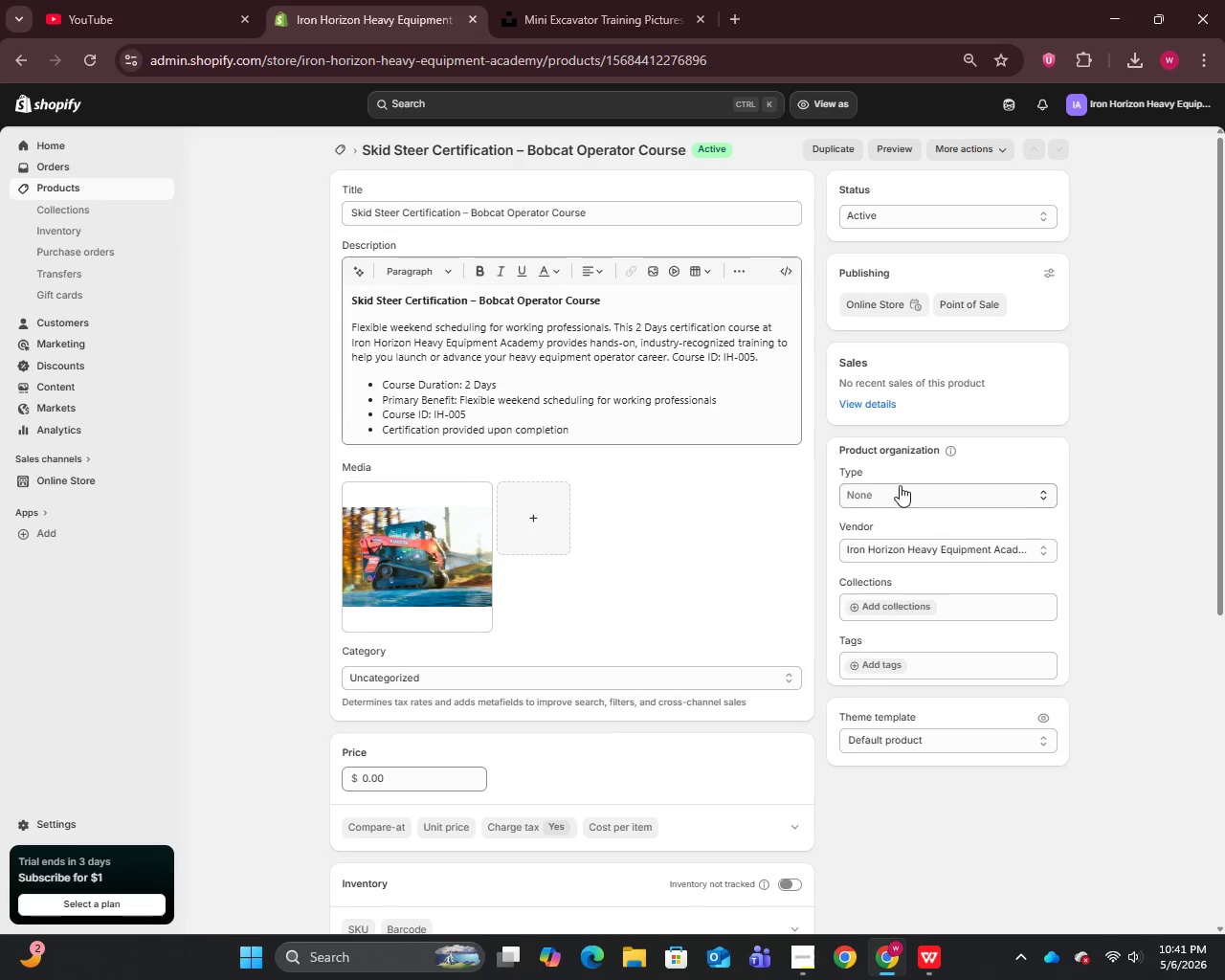 
left_click([880, 497])
 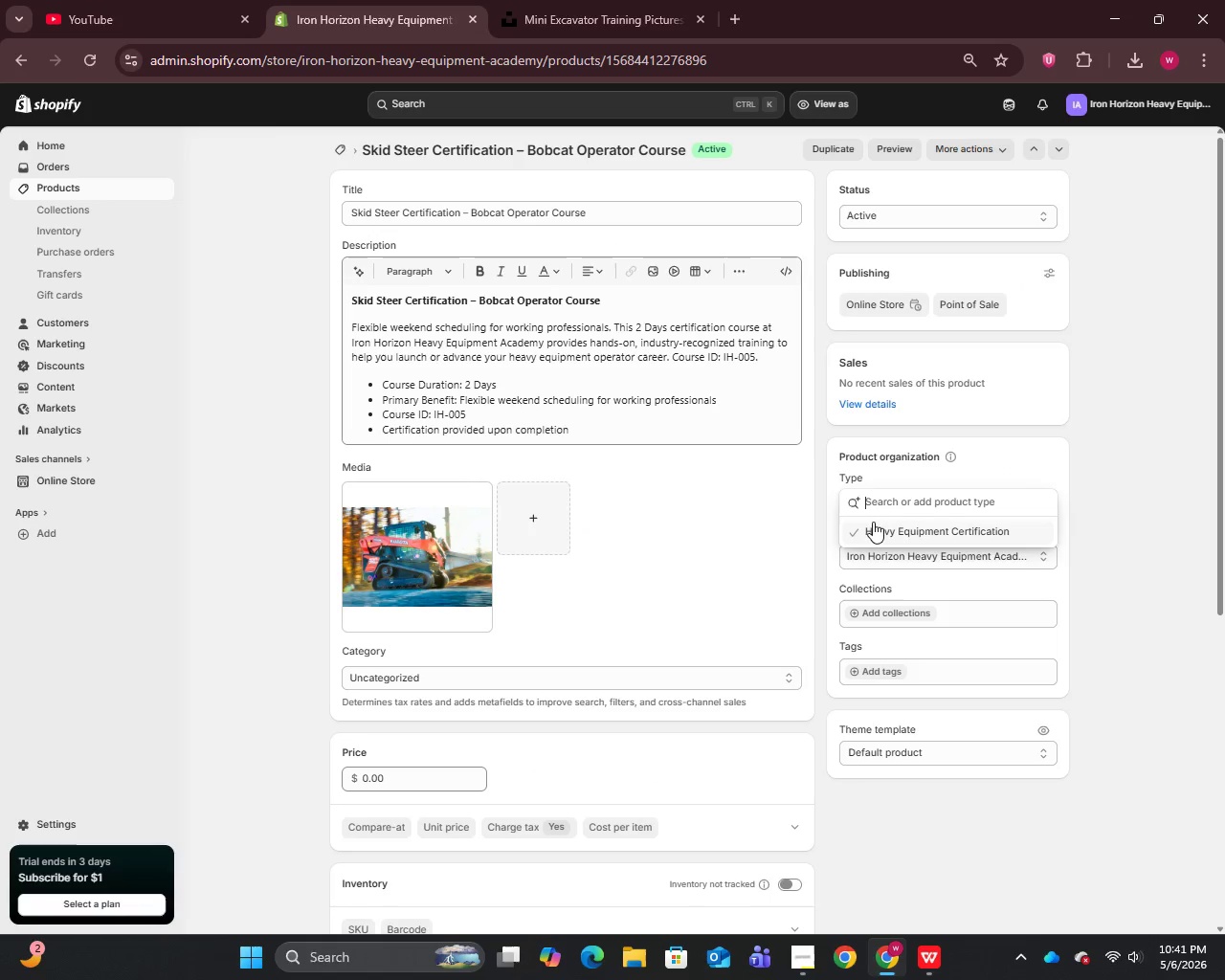 
left_click([875, 523])
 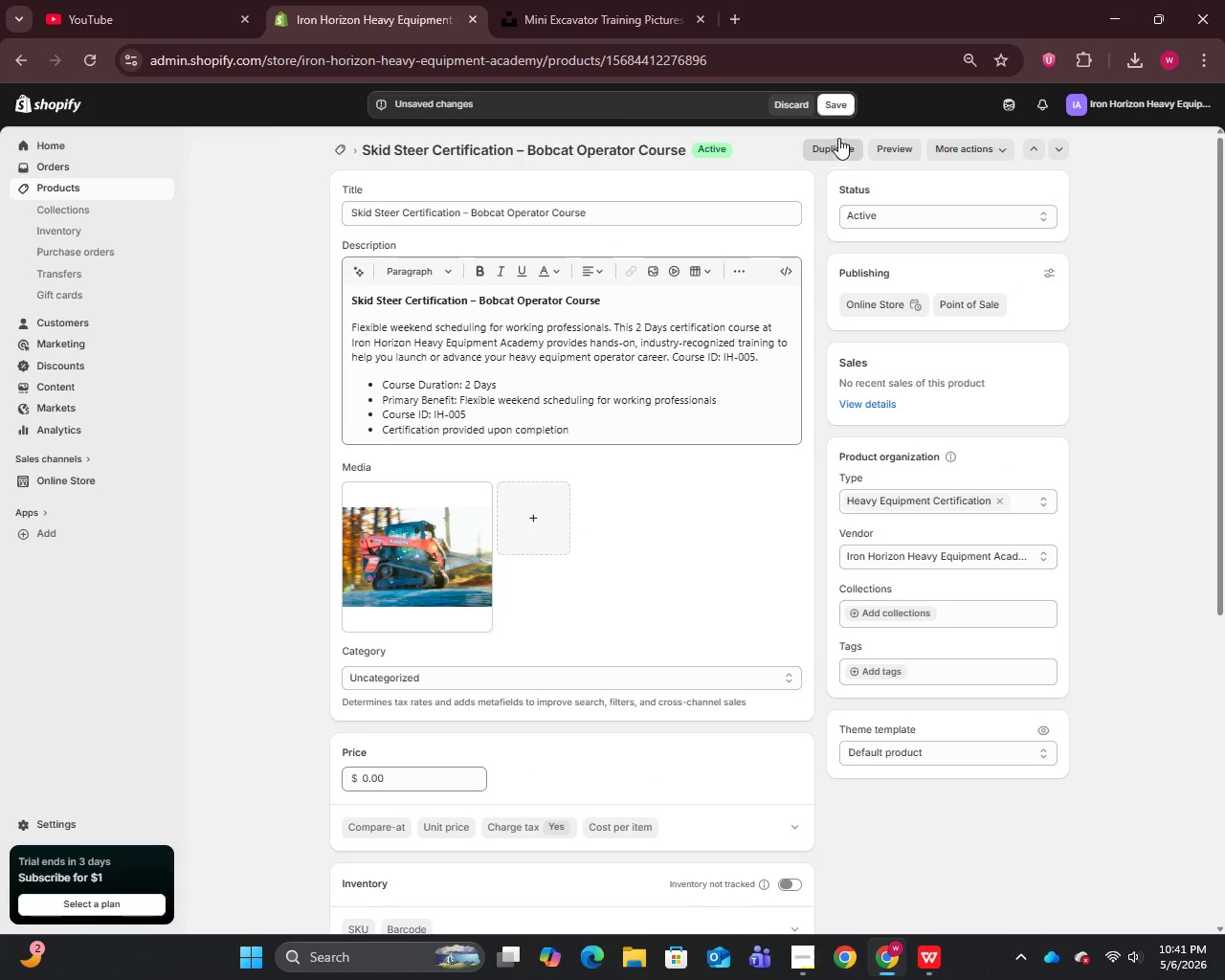 
left_click([836, 100])
 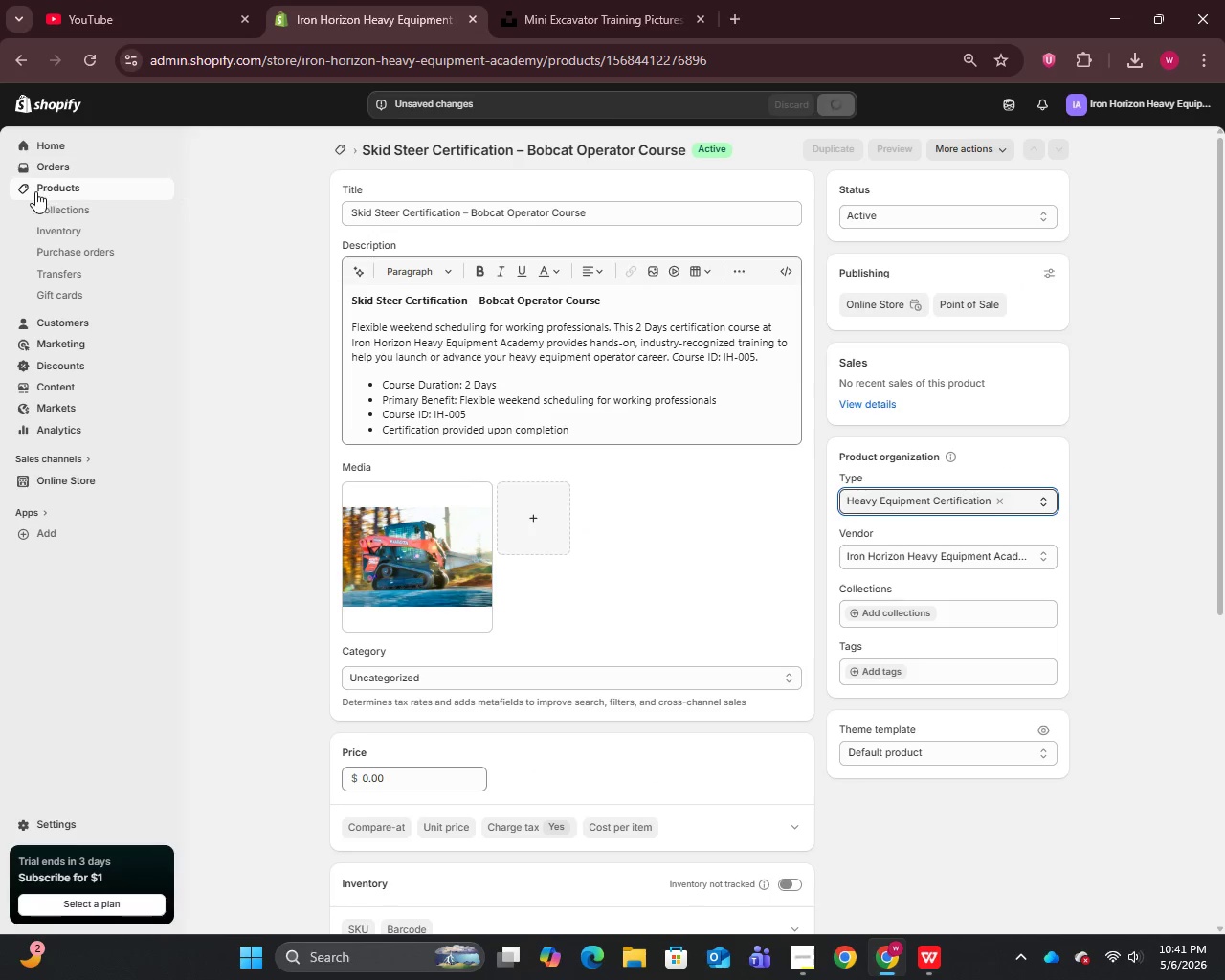 
left_click([35, 191])
 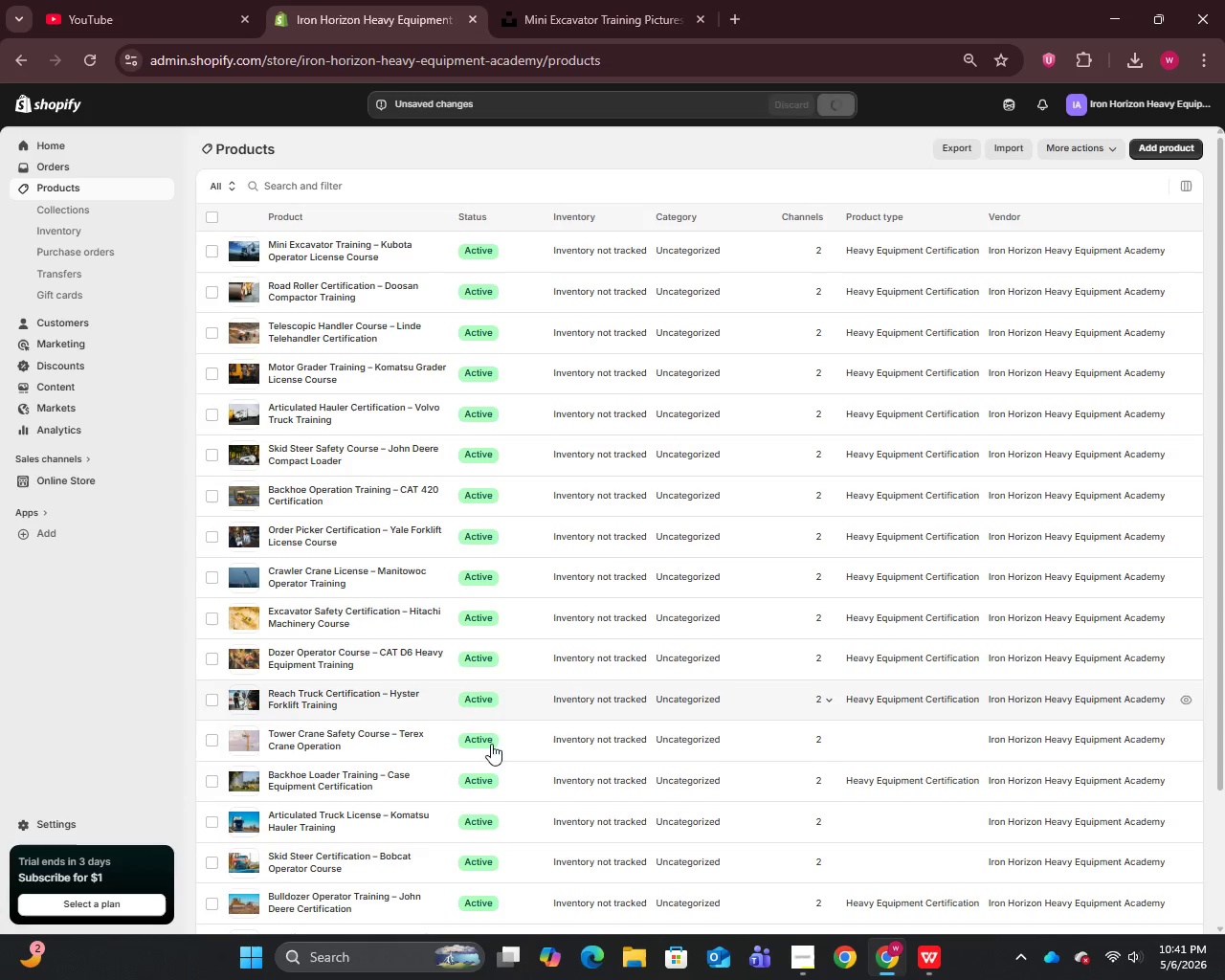 
left_click([378, 732])
 